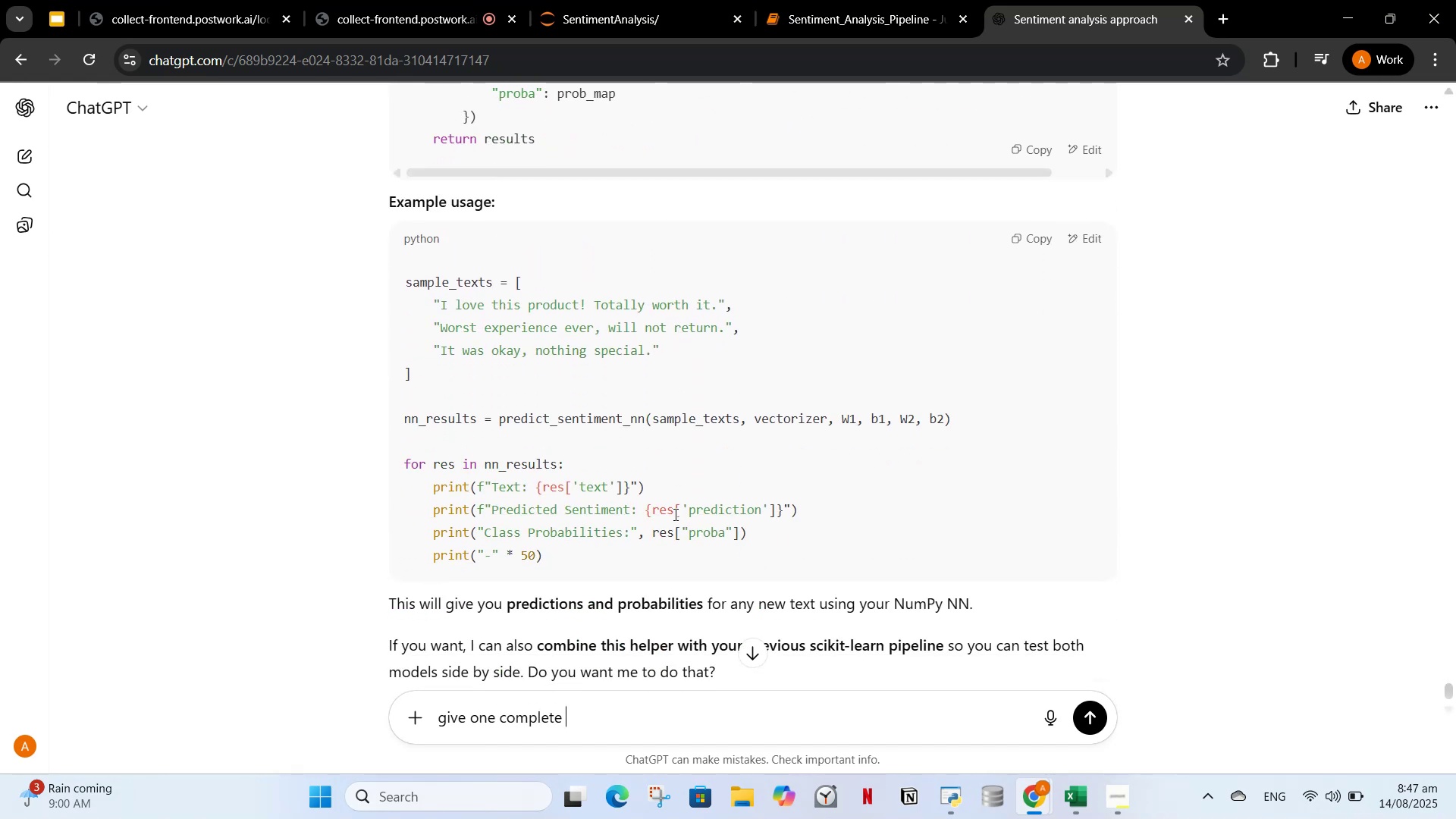 
scroll: coordinate [791, 544], scroll_direction: down, amount: 1.0
 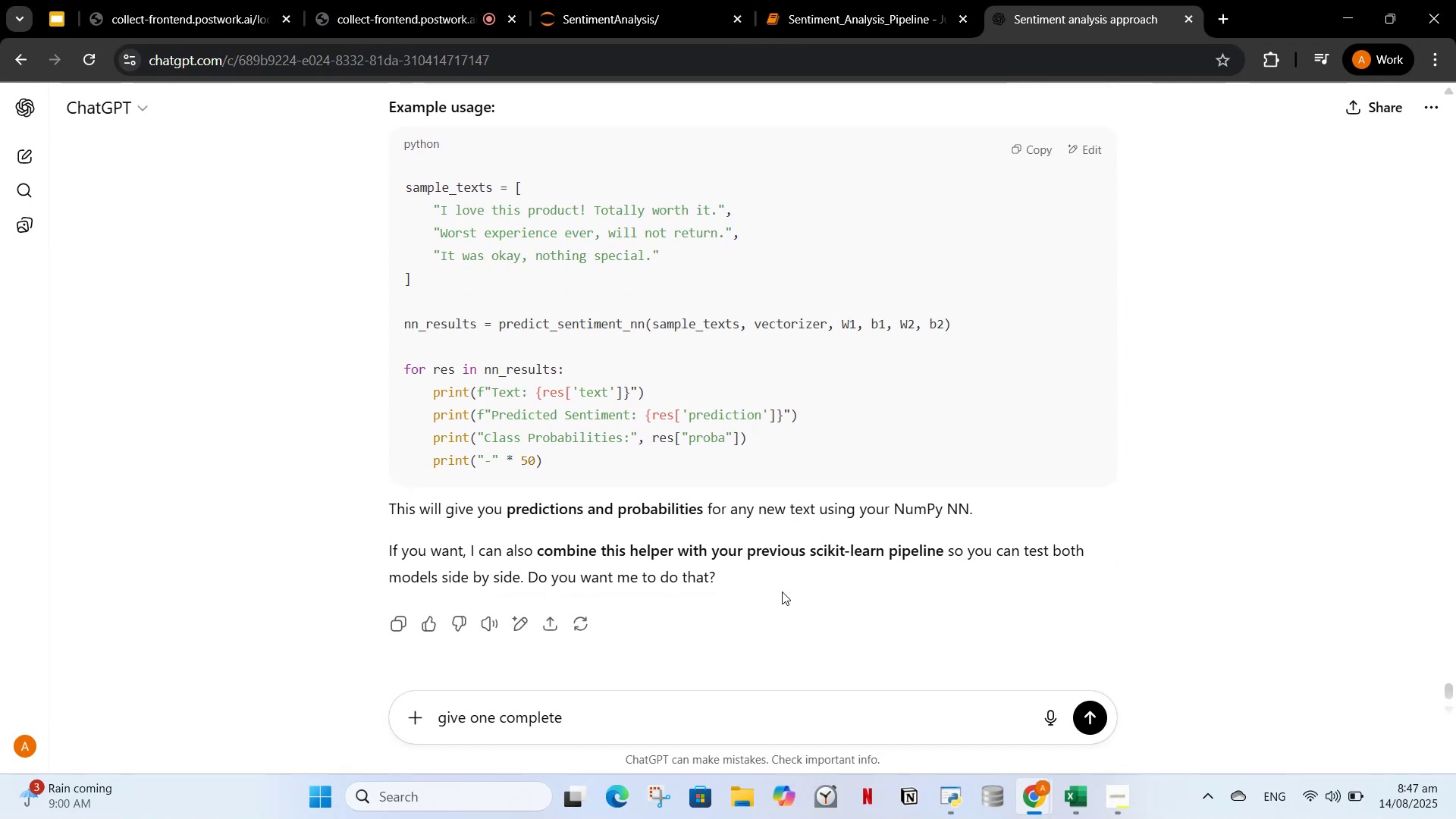 
key(Control+A)
 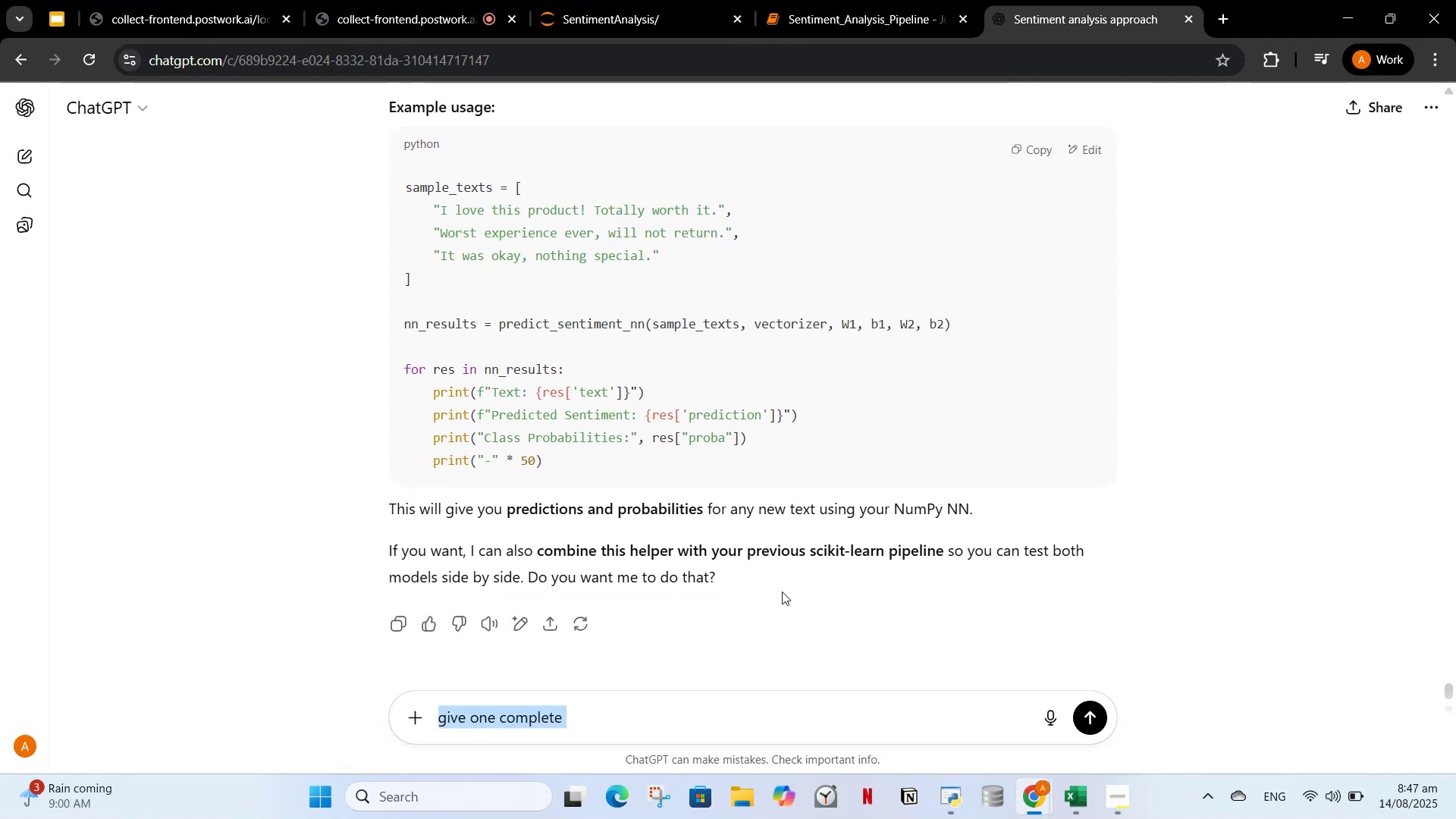 
type(combine)
 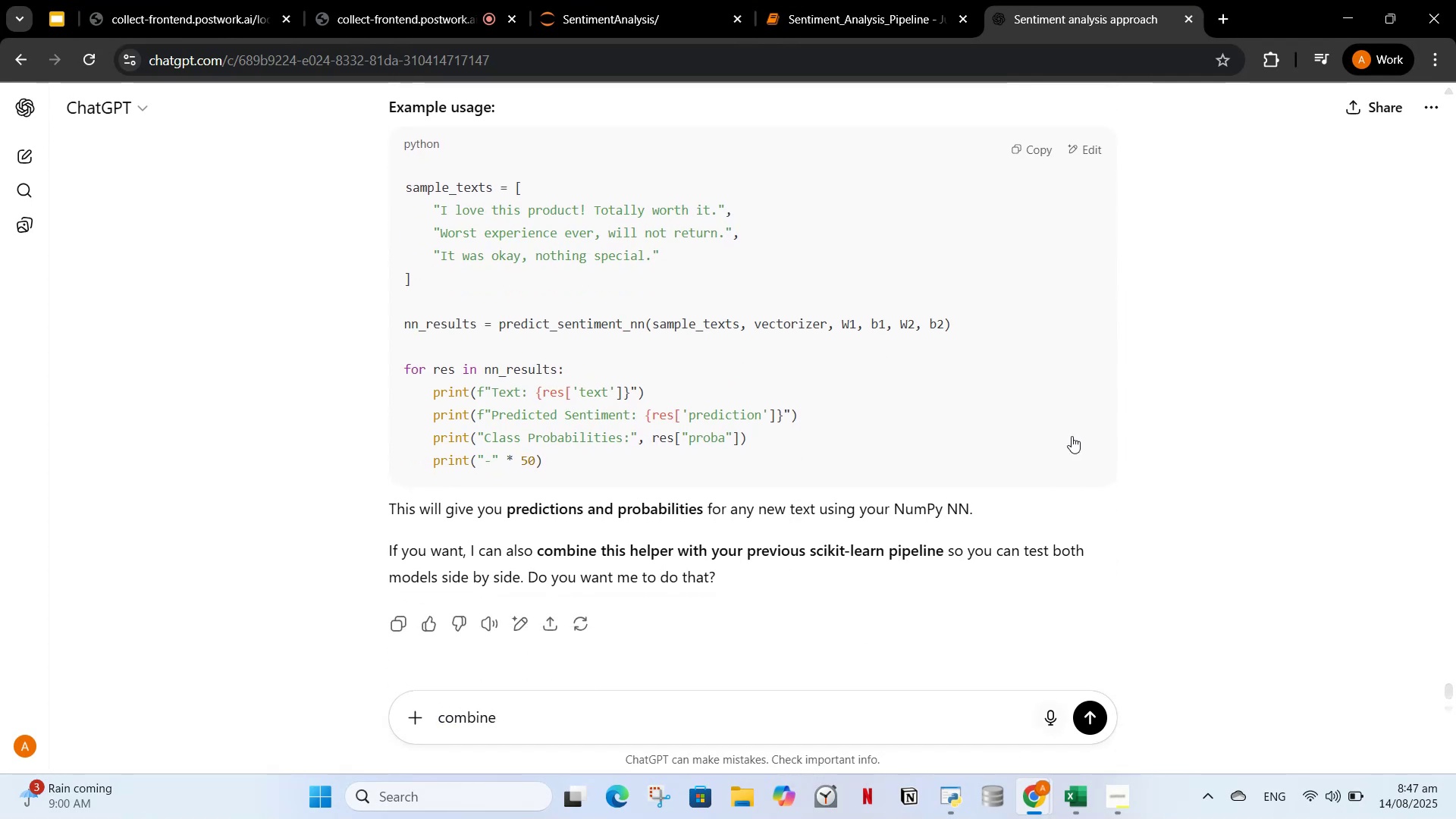 
scroll: coordinate [1056, 477], scroll_direction: up, amount: 4.0
 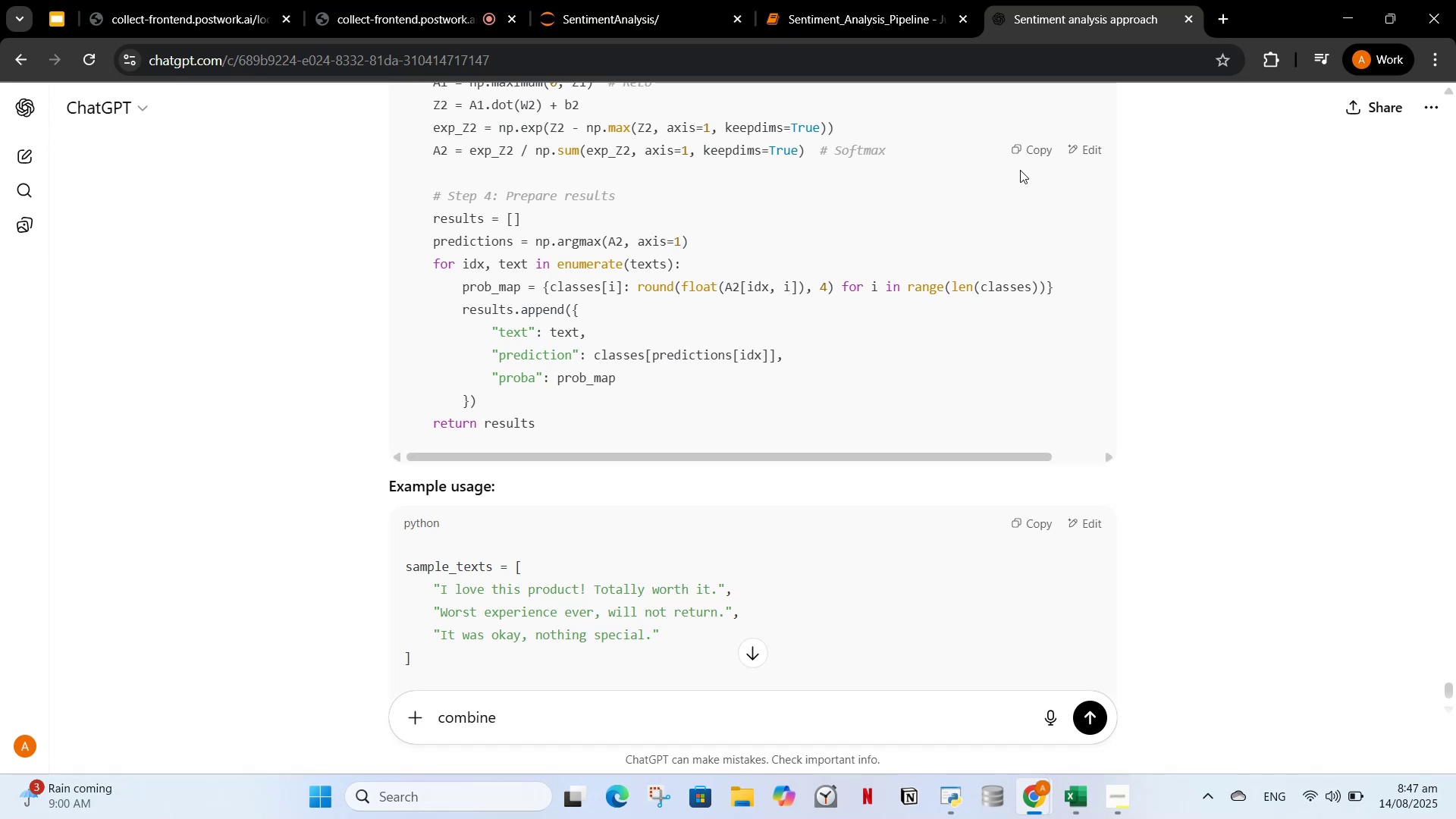 
left_click([1017, 157])
 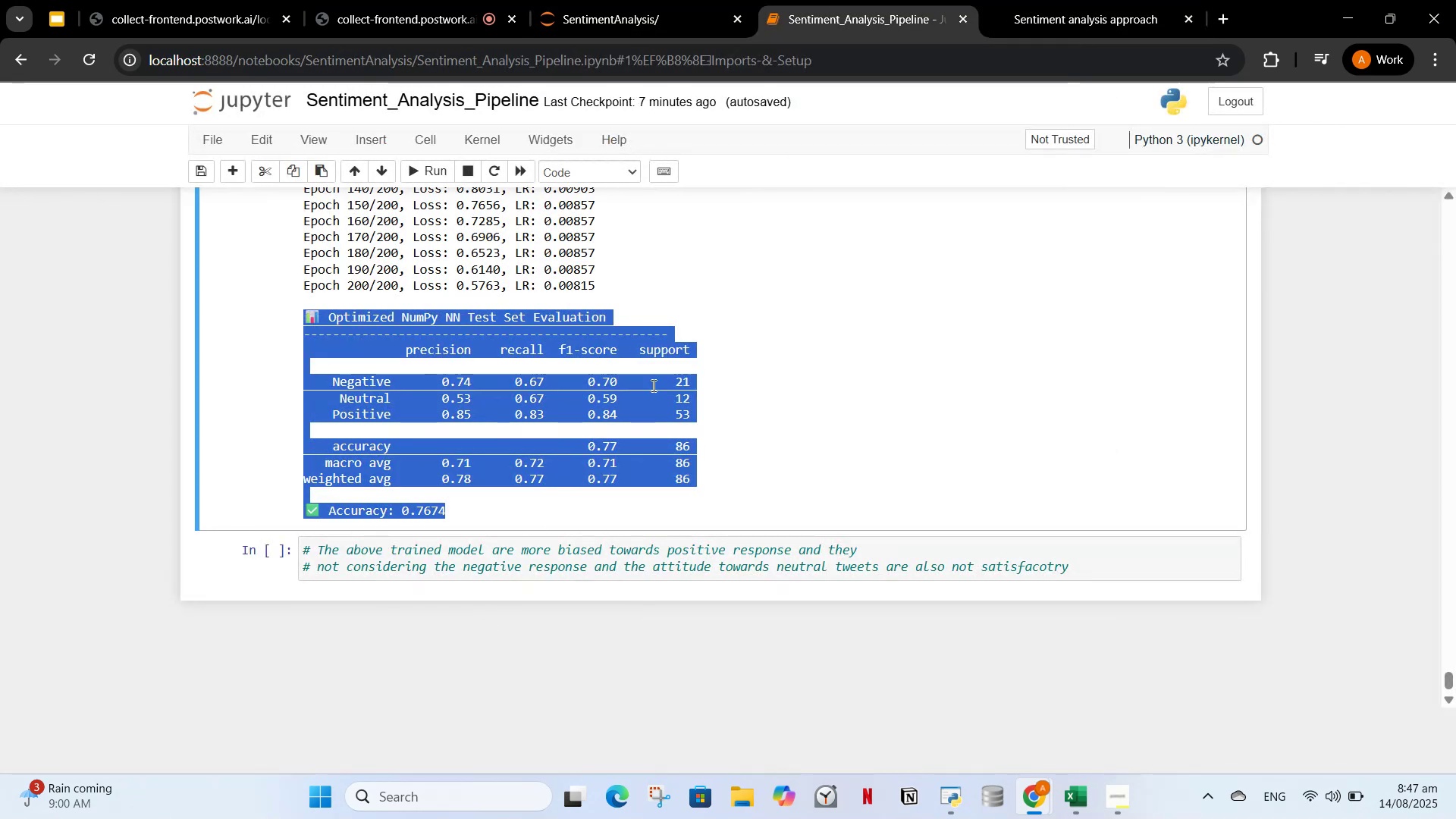 
scroll: coordinate [667, 345], scroll_direction: up, amount: 6.0
 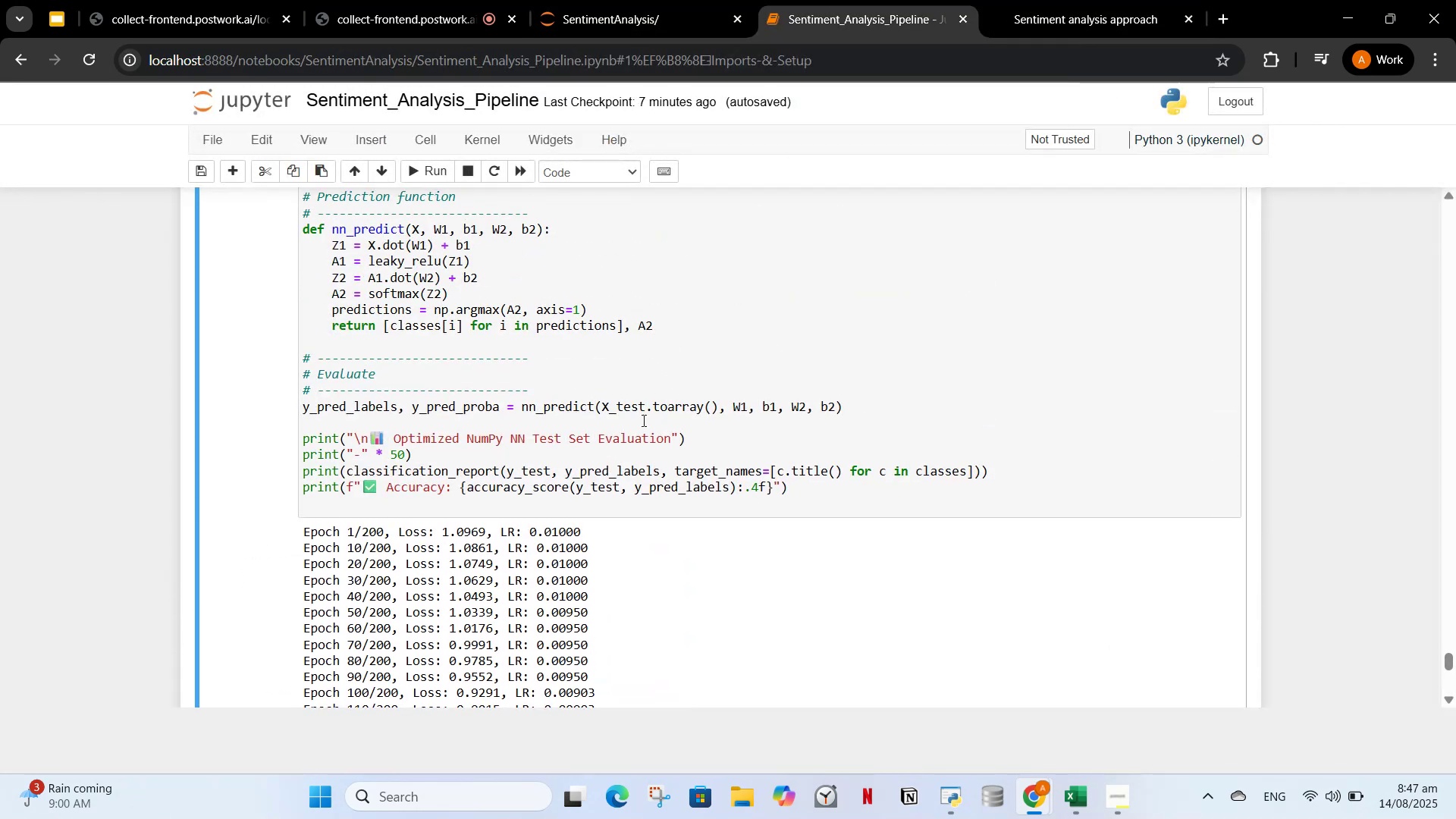 
left_click([641, 423])
 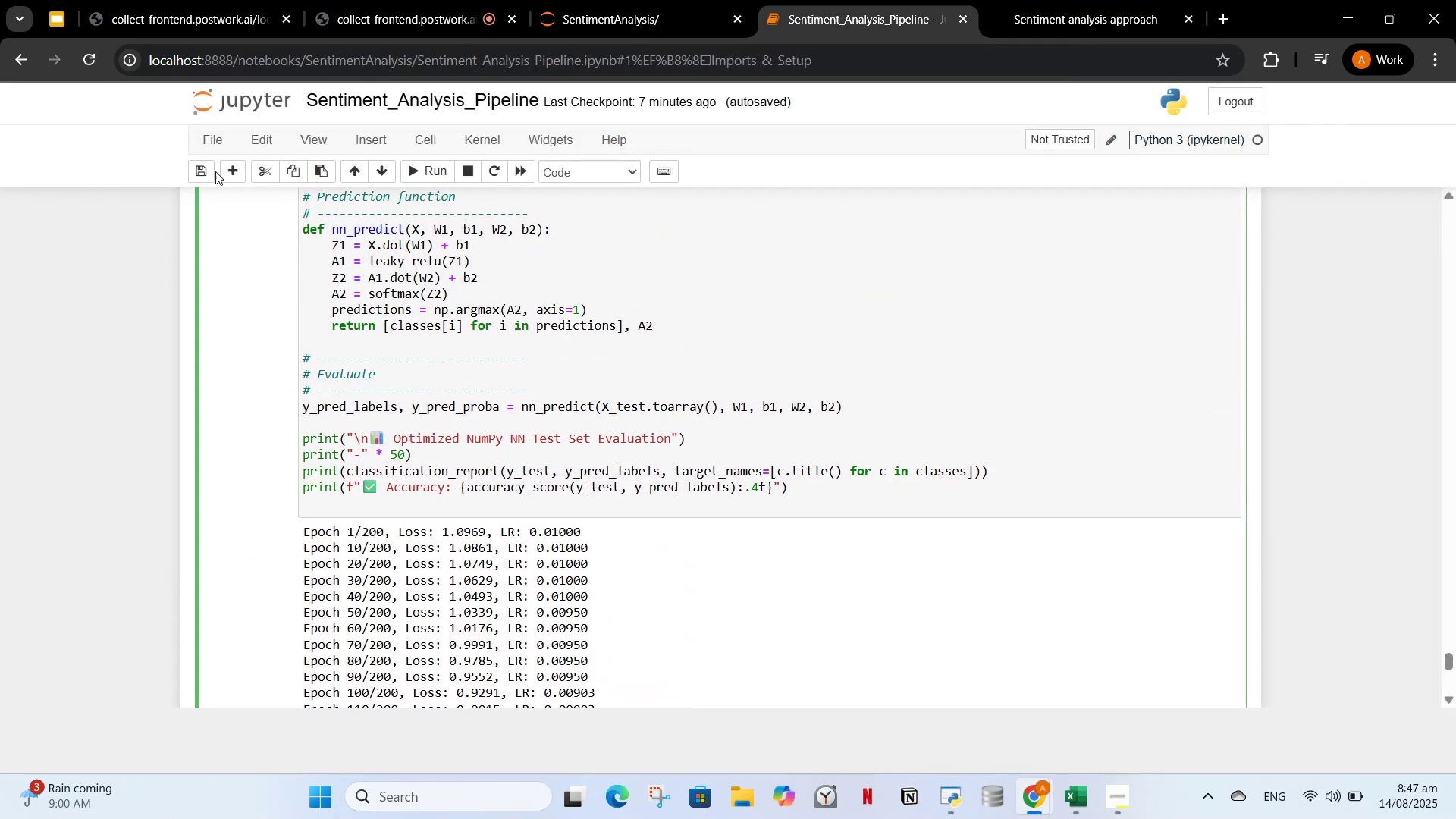 
left_click([223, 169])
 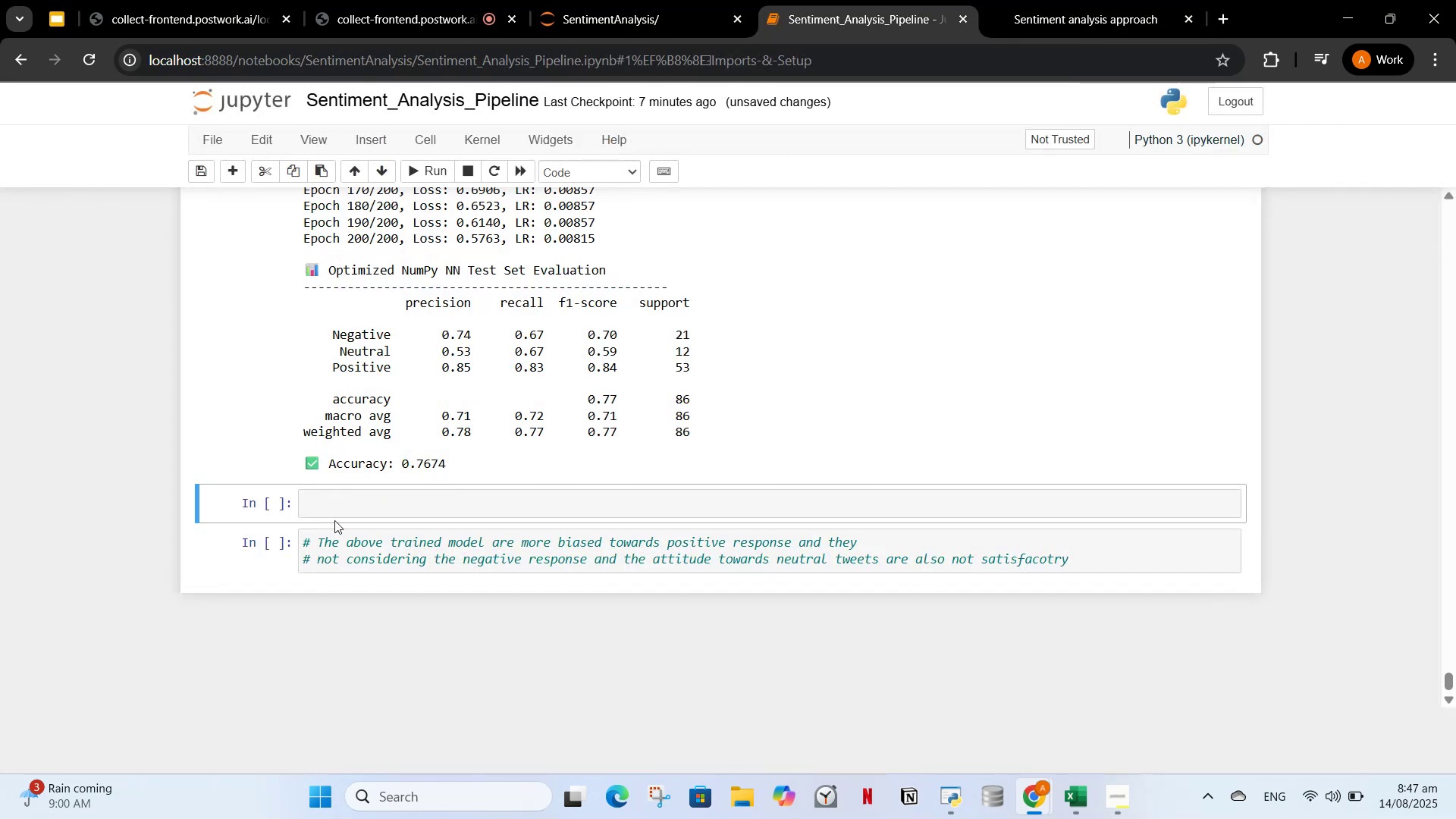 
left_click([335, 513])
 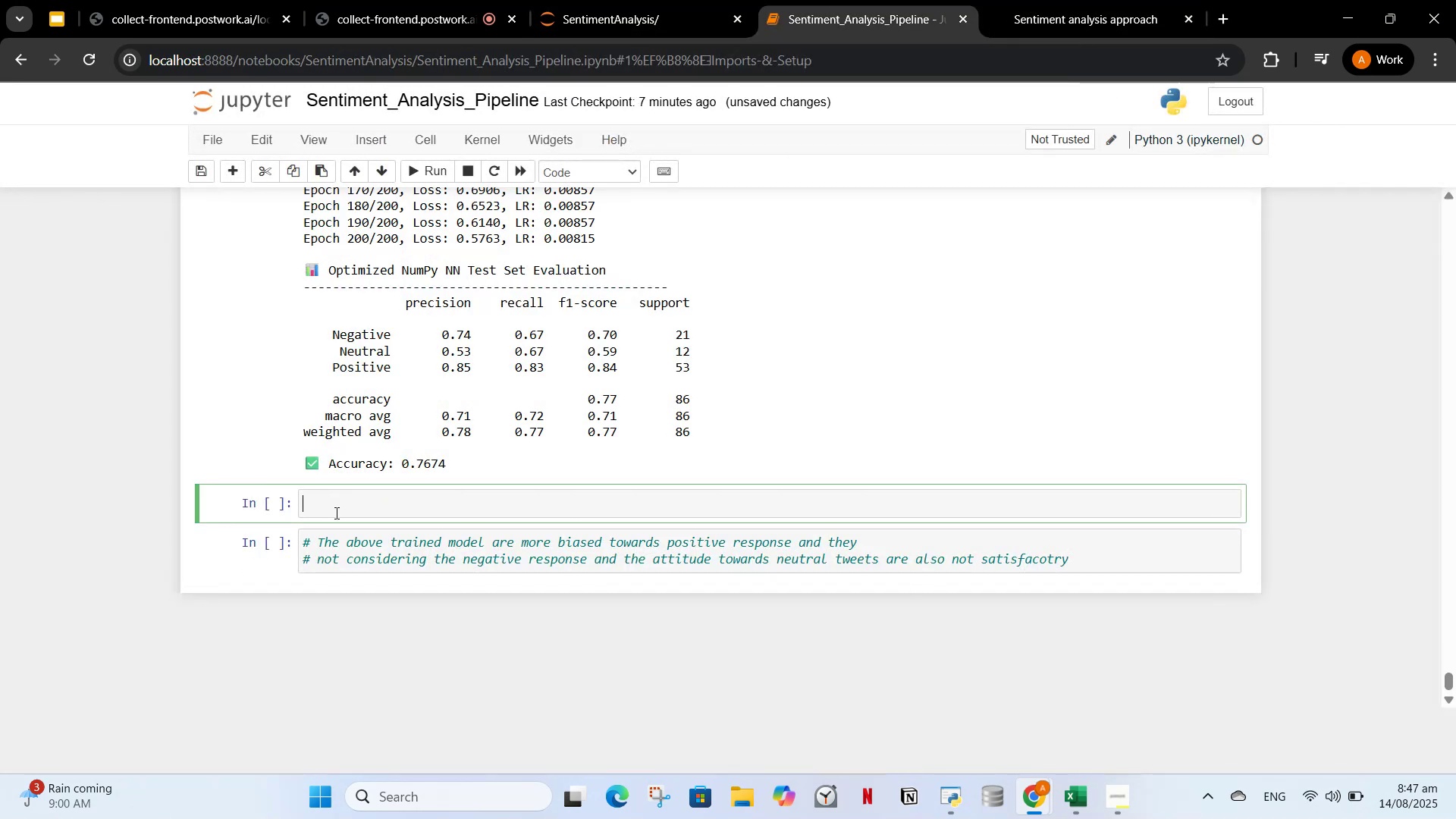 
key(Control+V)
 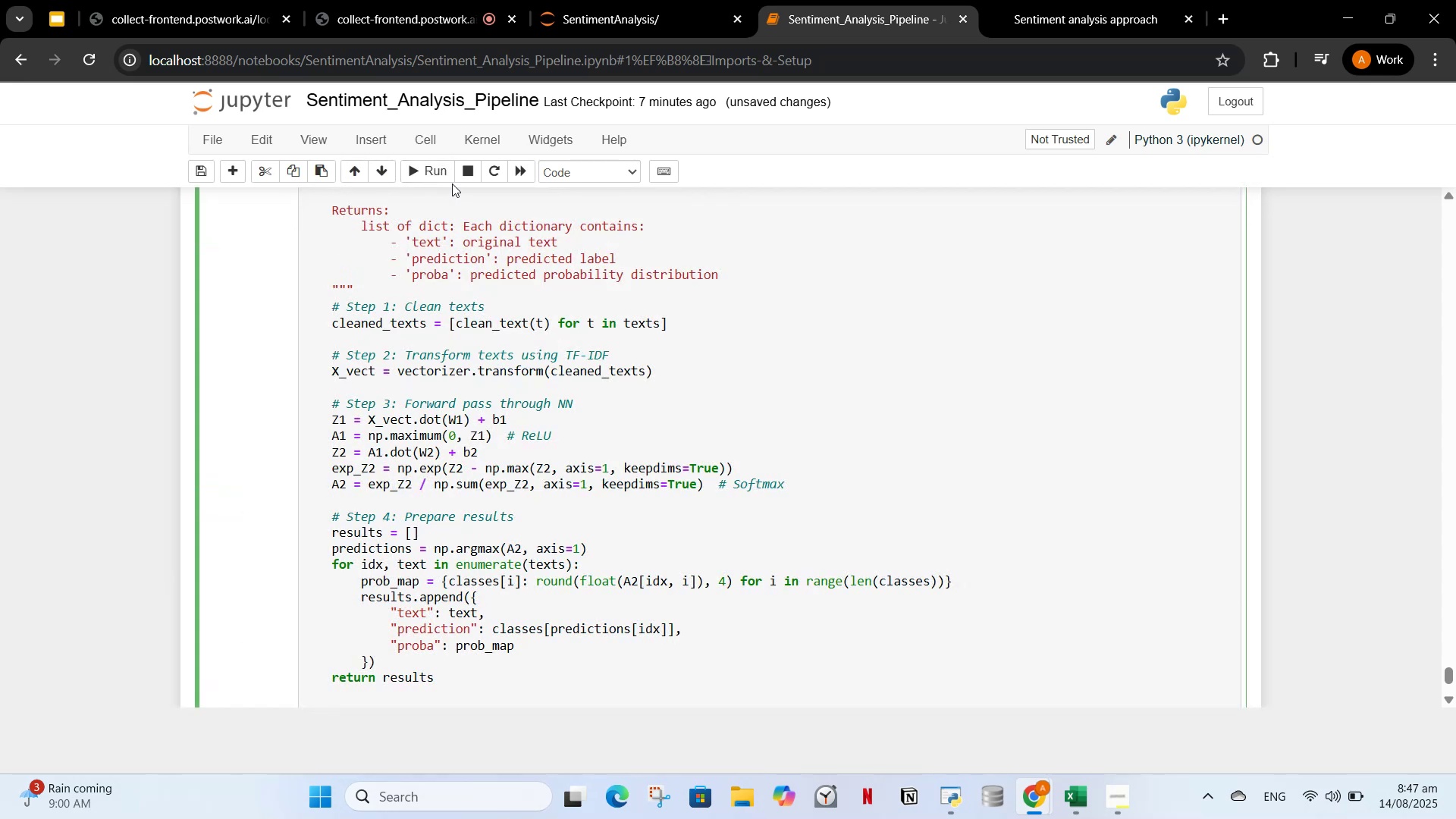 
left_click([427, 171])
 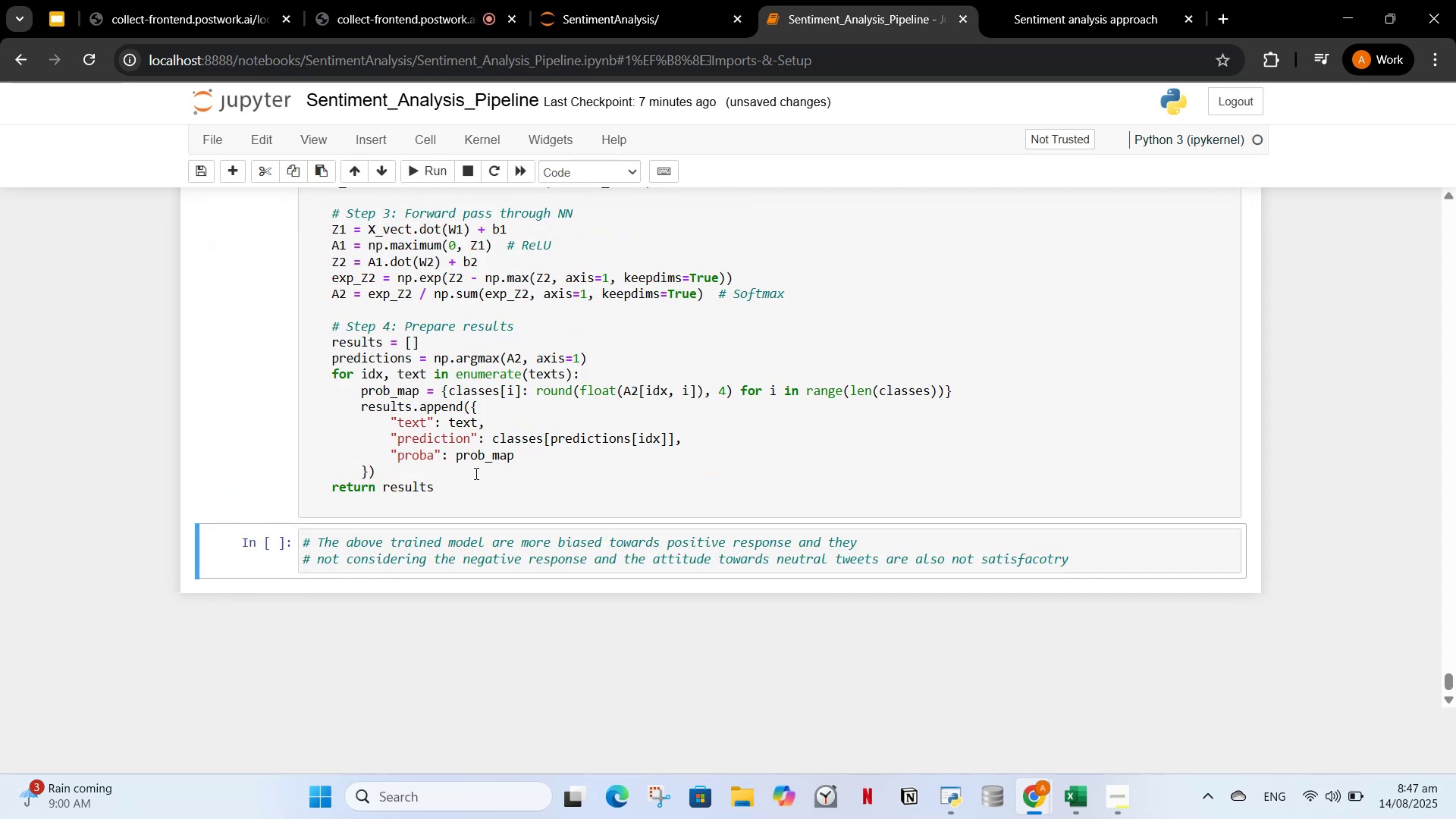 
scroll: coordinate [516, 428], scroll_direction: up, amount: 7.0
 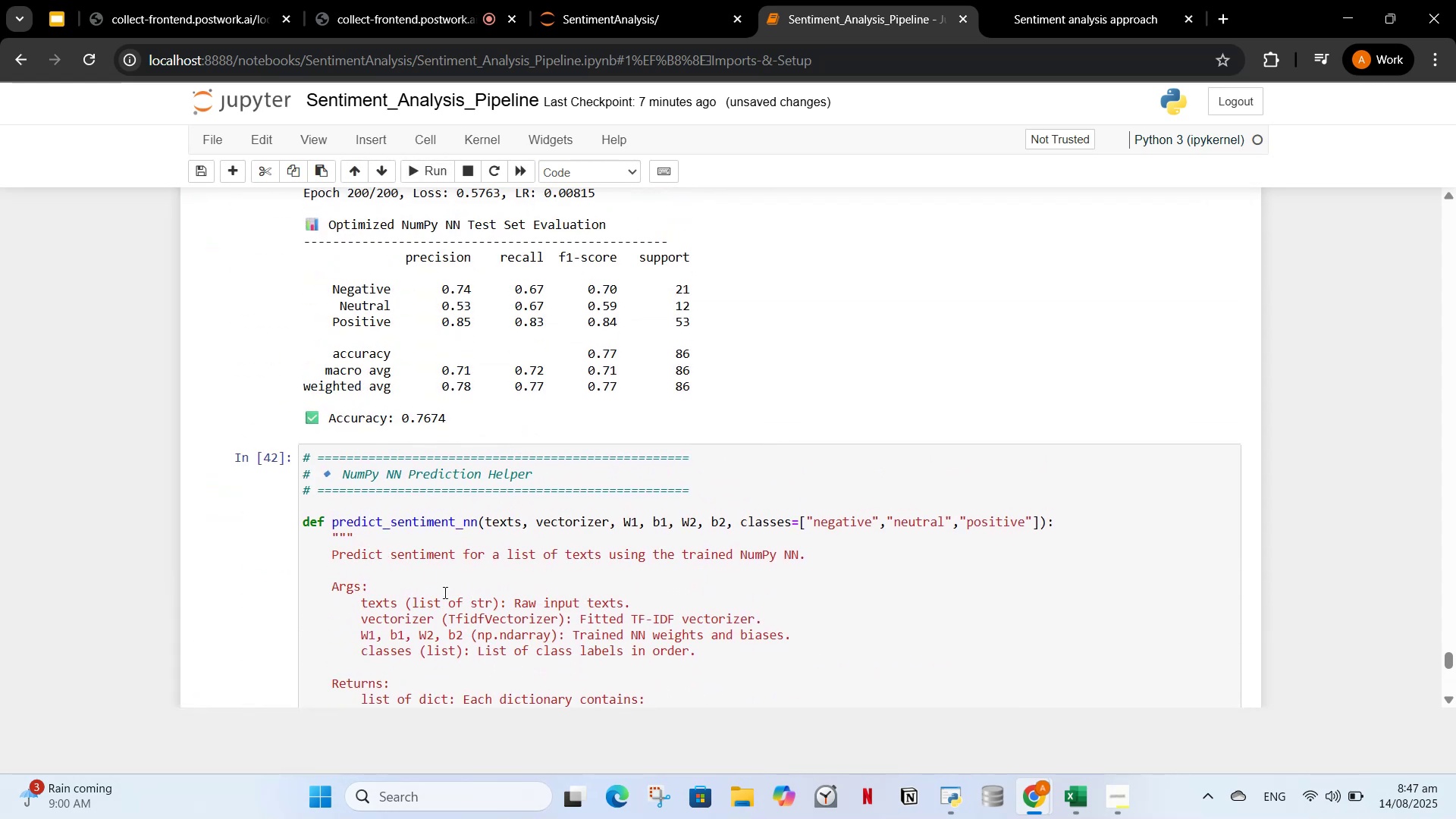 
left_click([444, 592])
 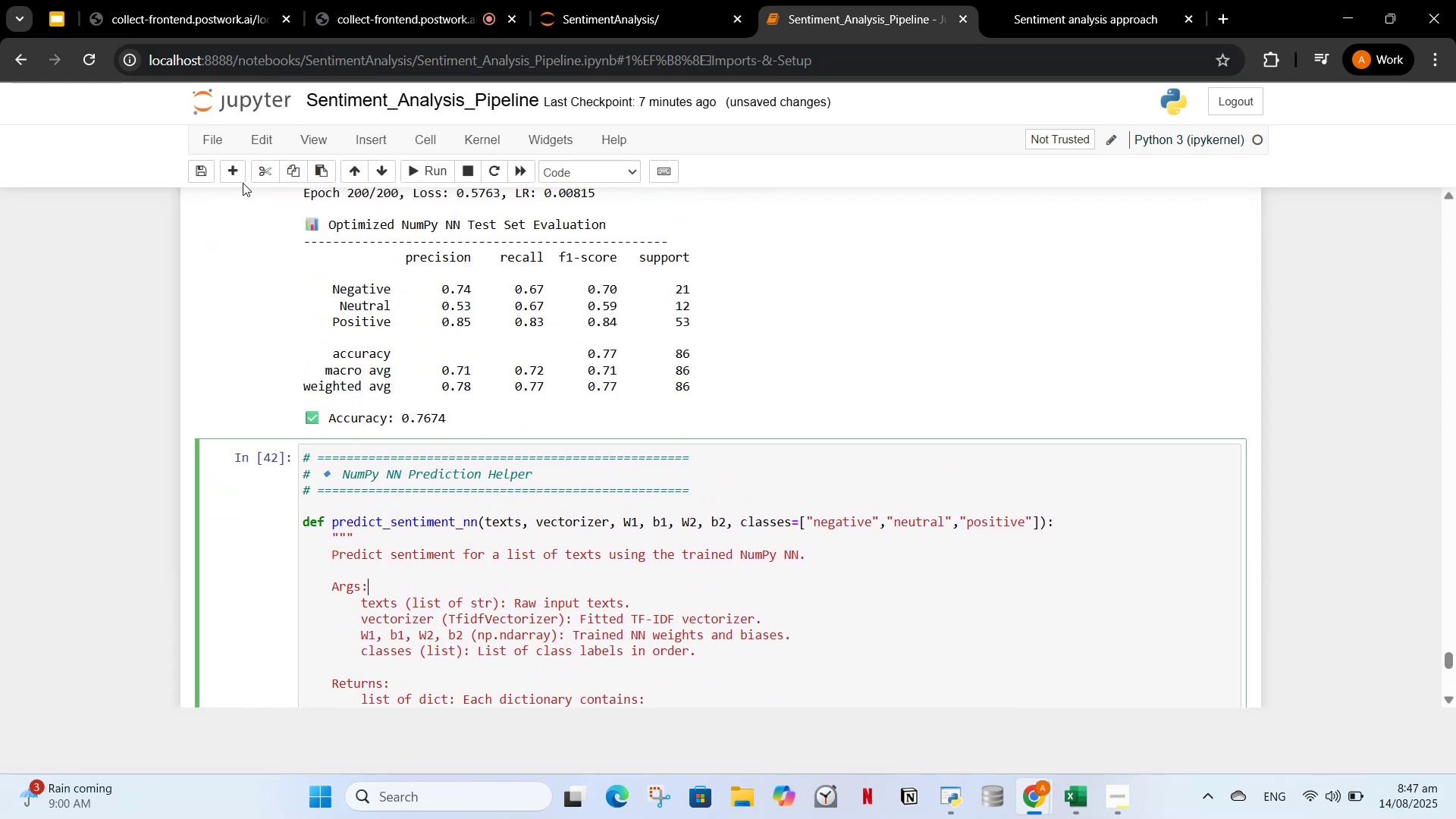 
left_click([224, 177])
 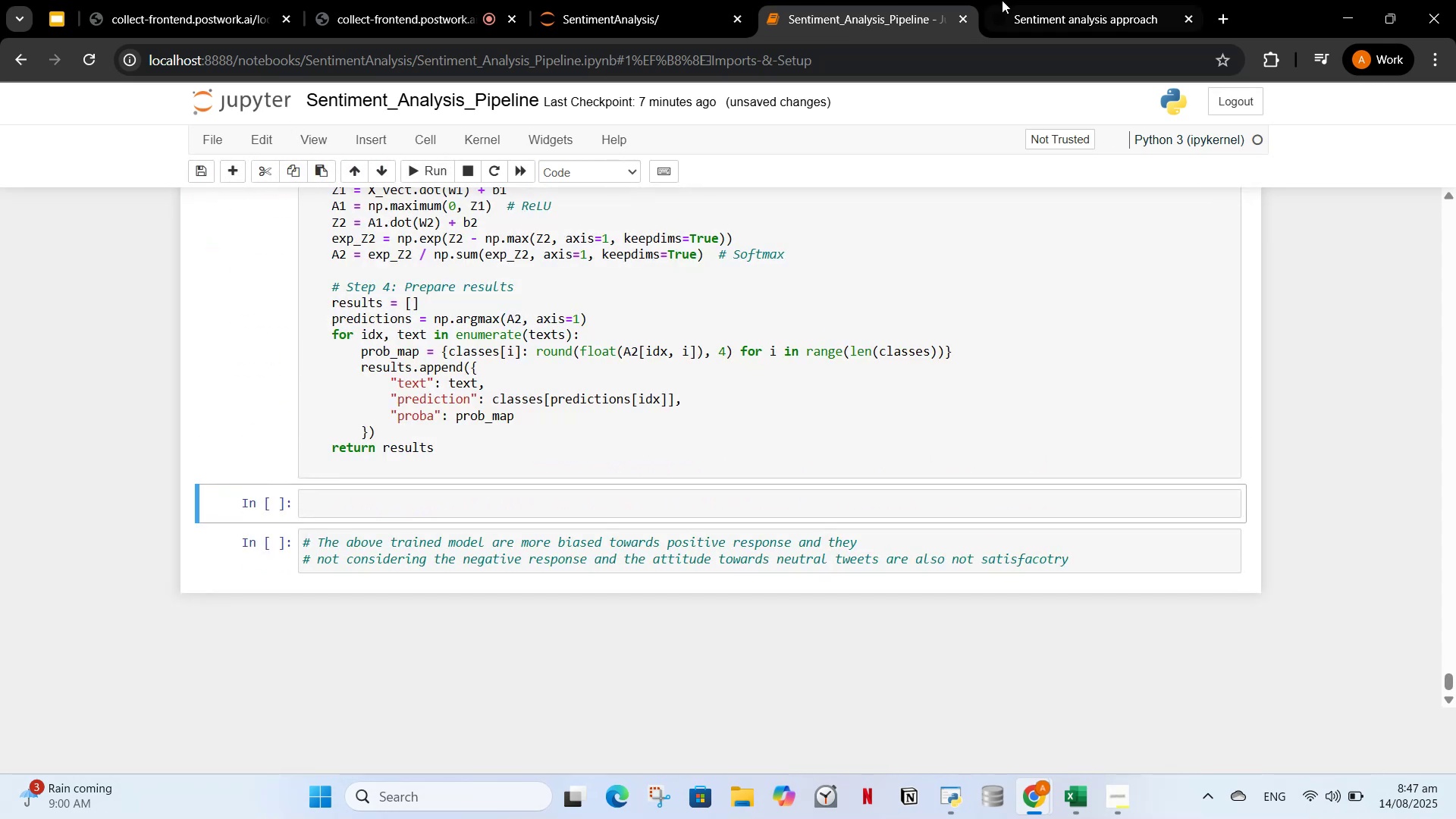 
left_click([1040, 5])
 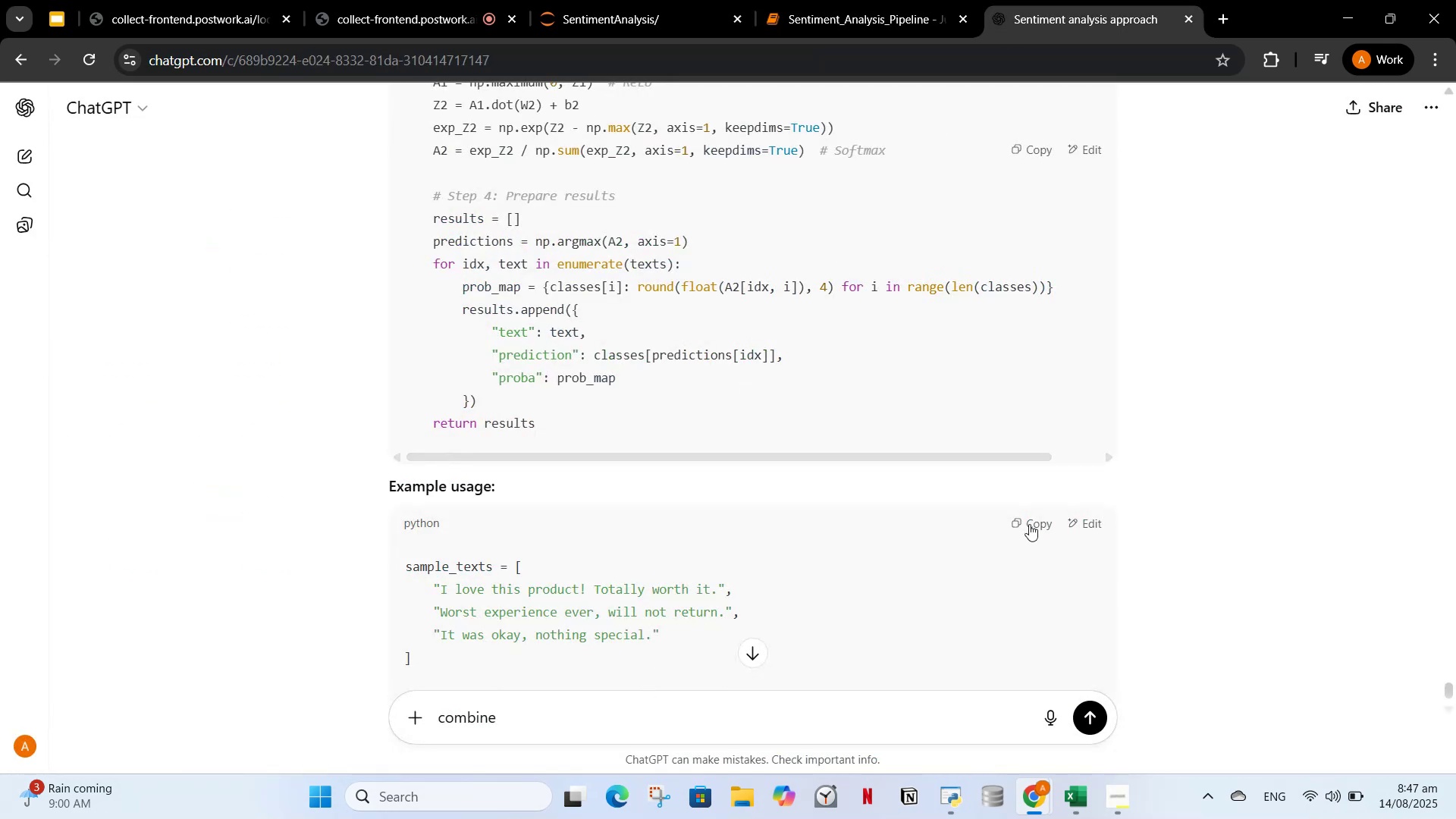 
left_click([1027, 519])
 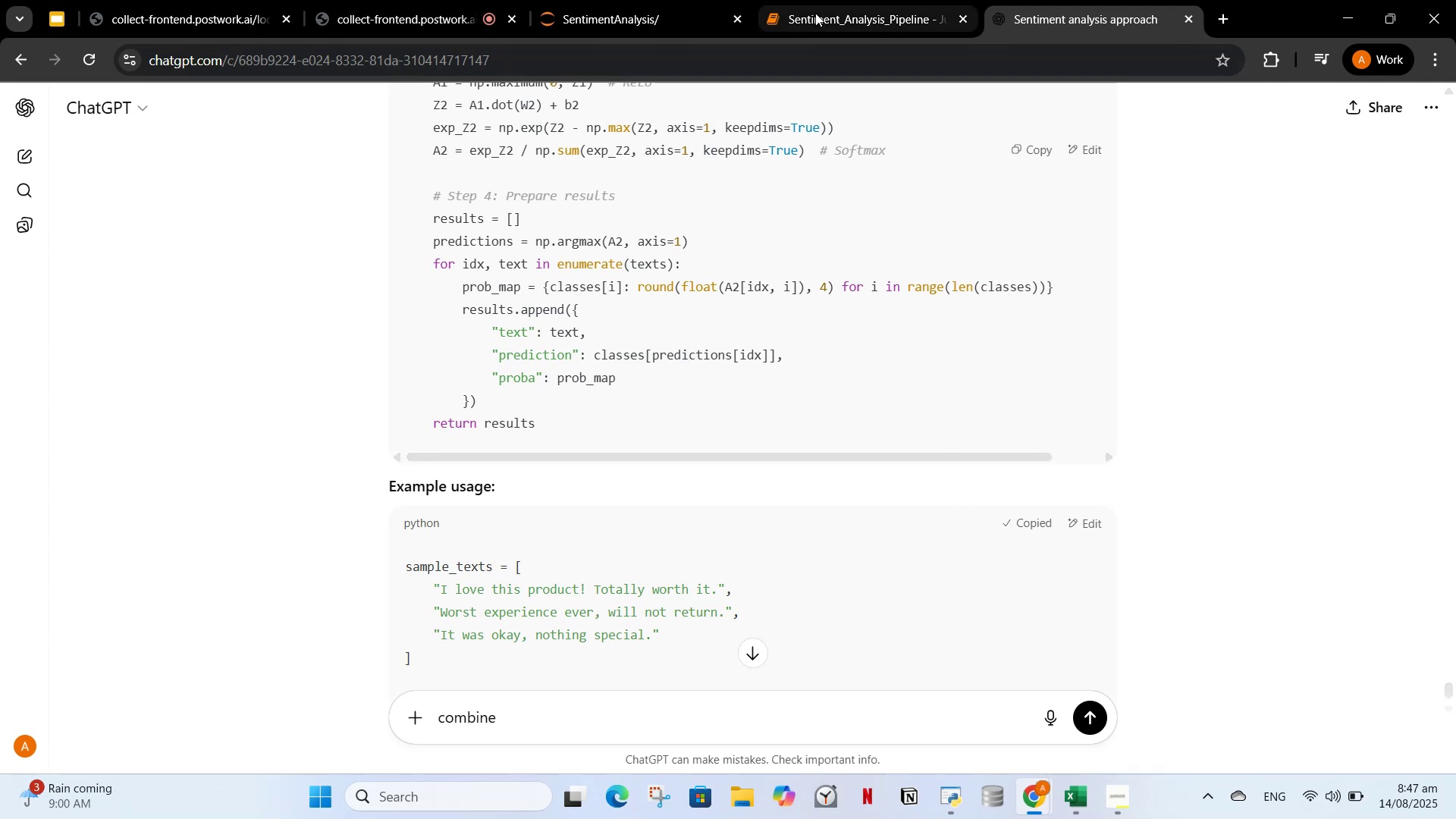 
left_click([815, 13])
 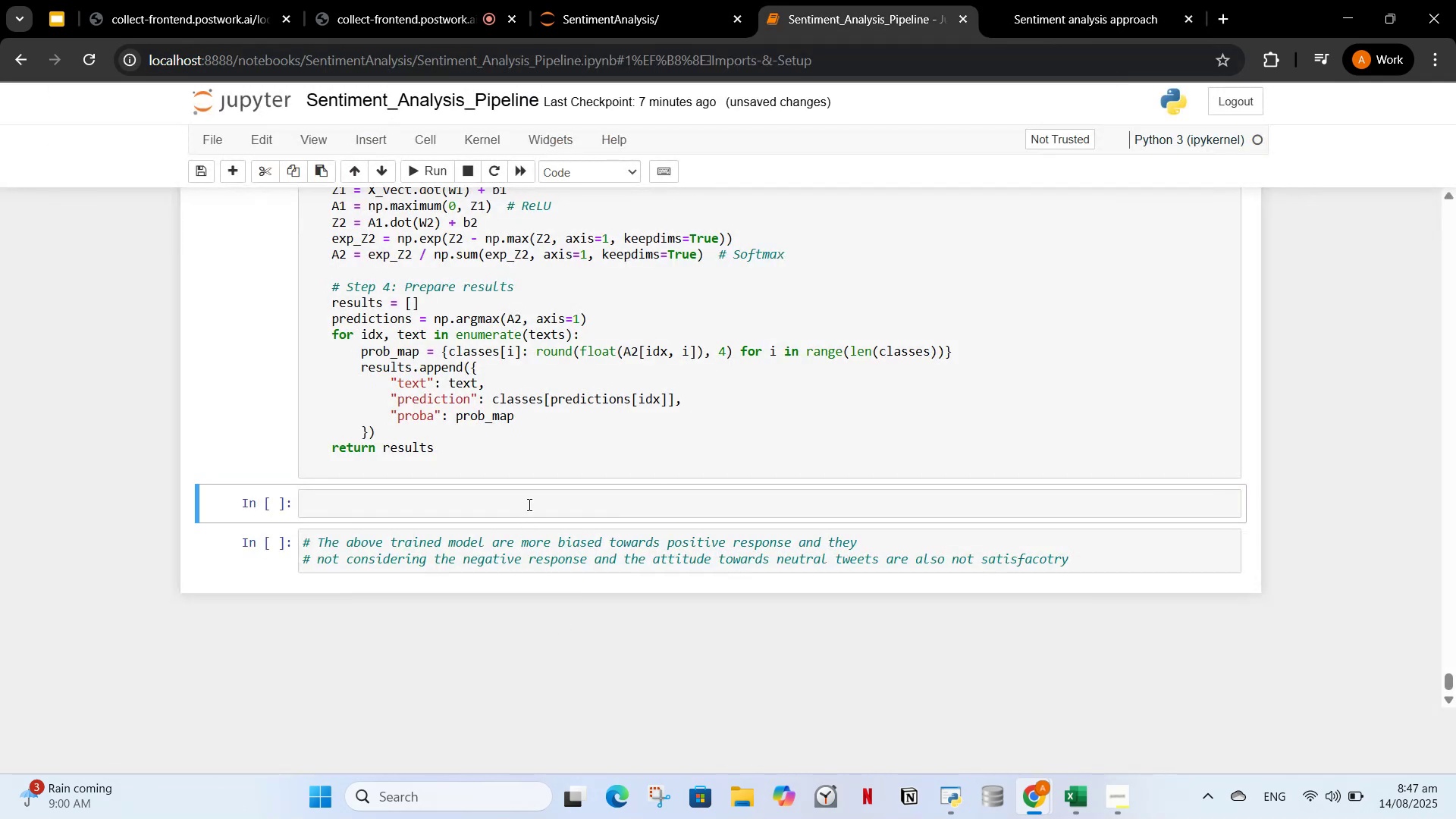 
left_click([529, 504])
 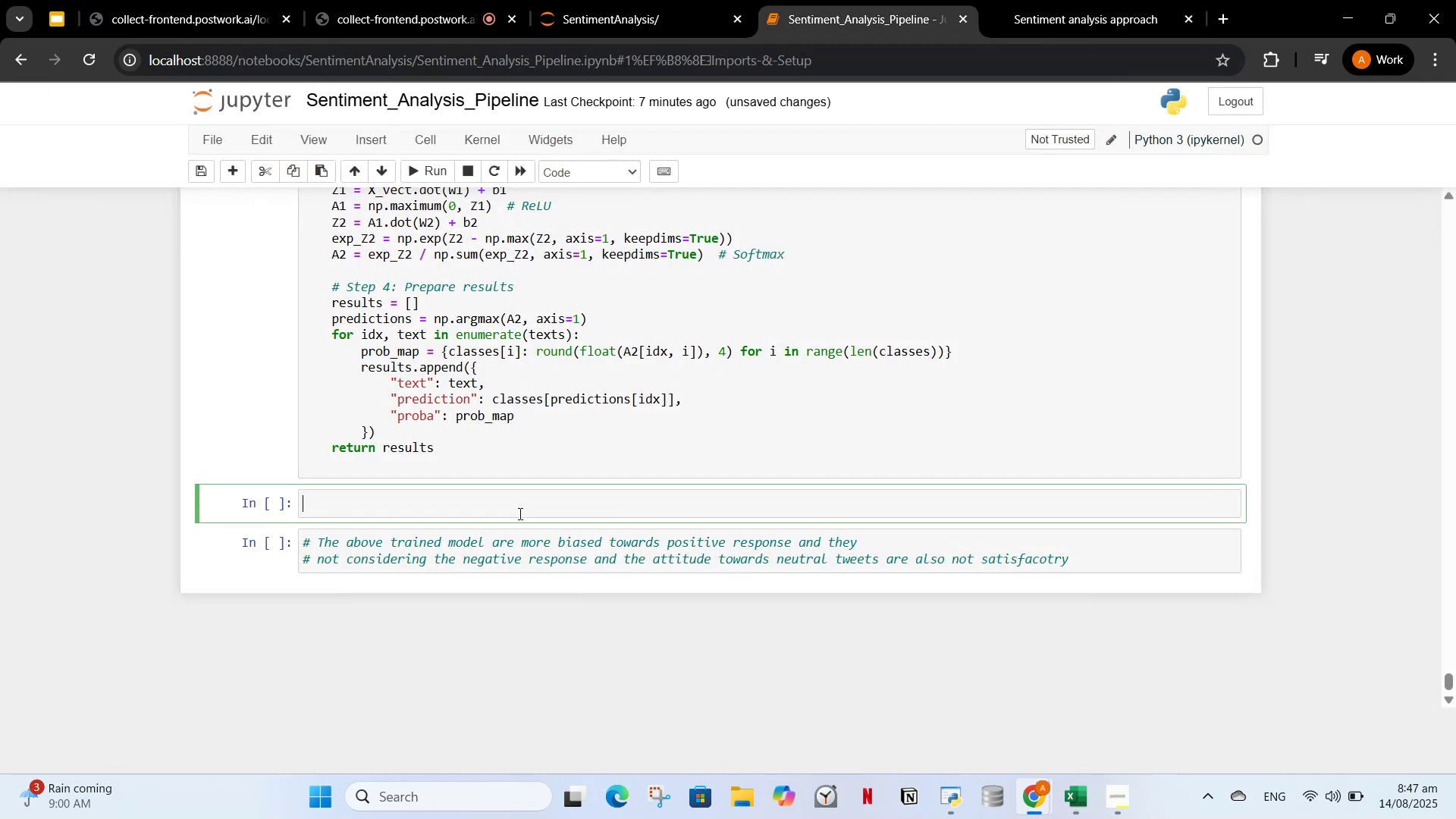 
key(Control+ControlLeft)
 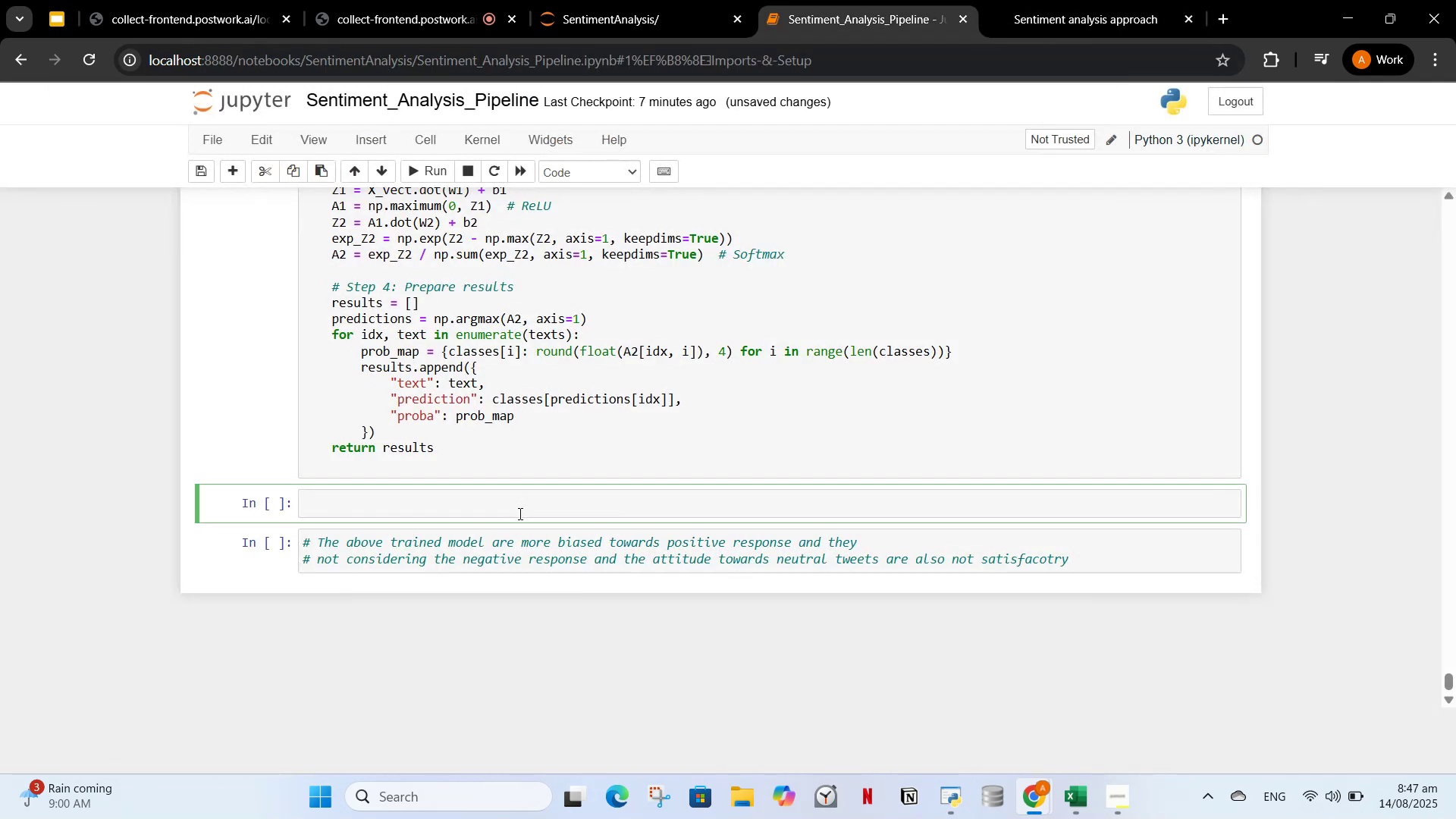 
key(Control+V)
 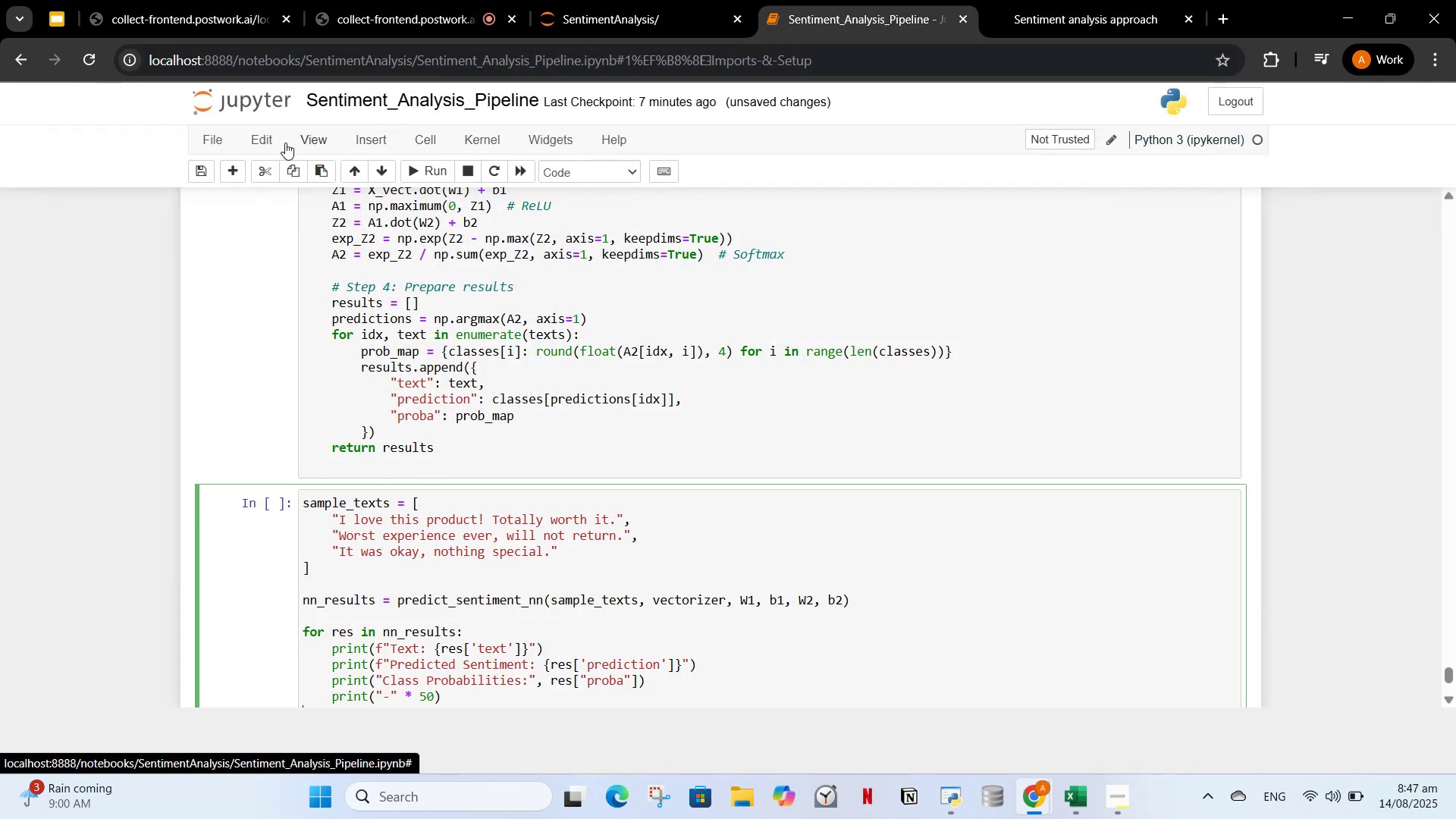 
left_click([415, 178])
 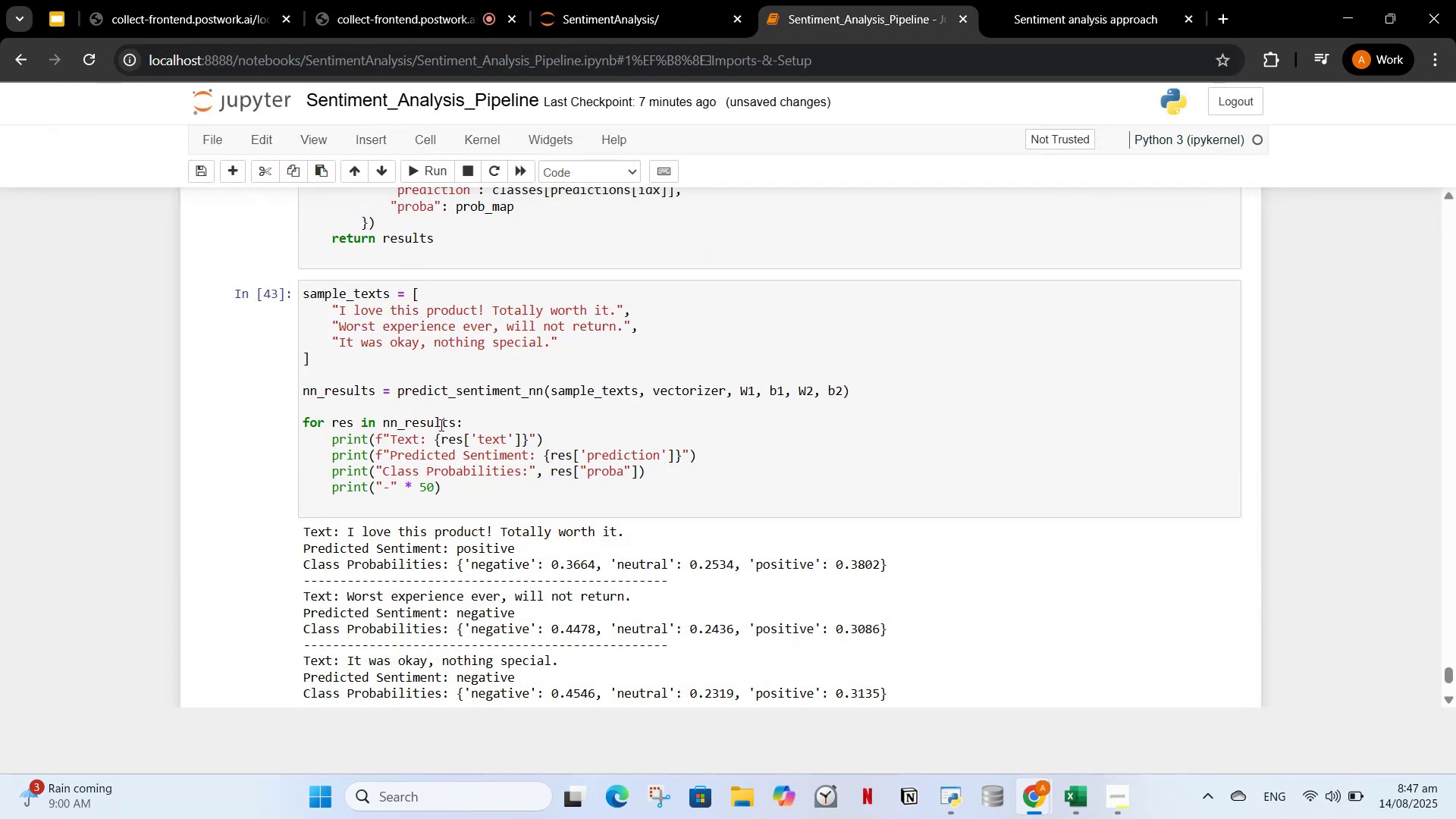 
scroll: coordinate [443, 425], scroll_direction: down, amount: 1.0
 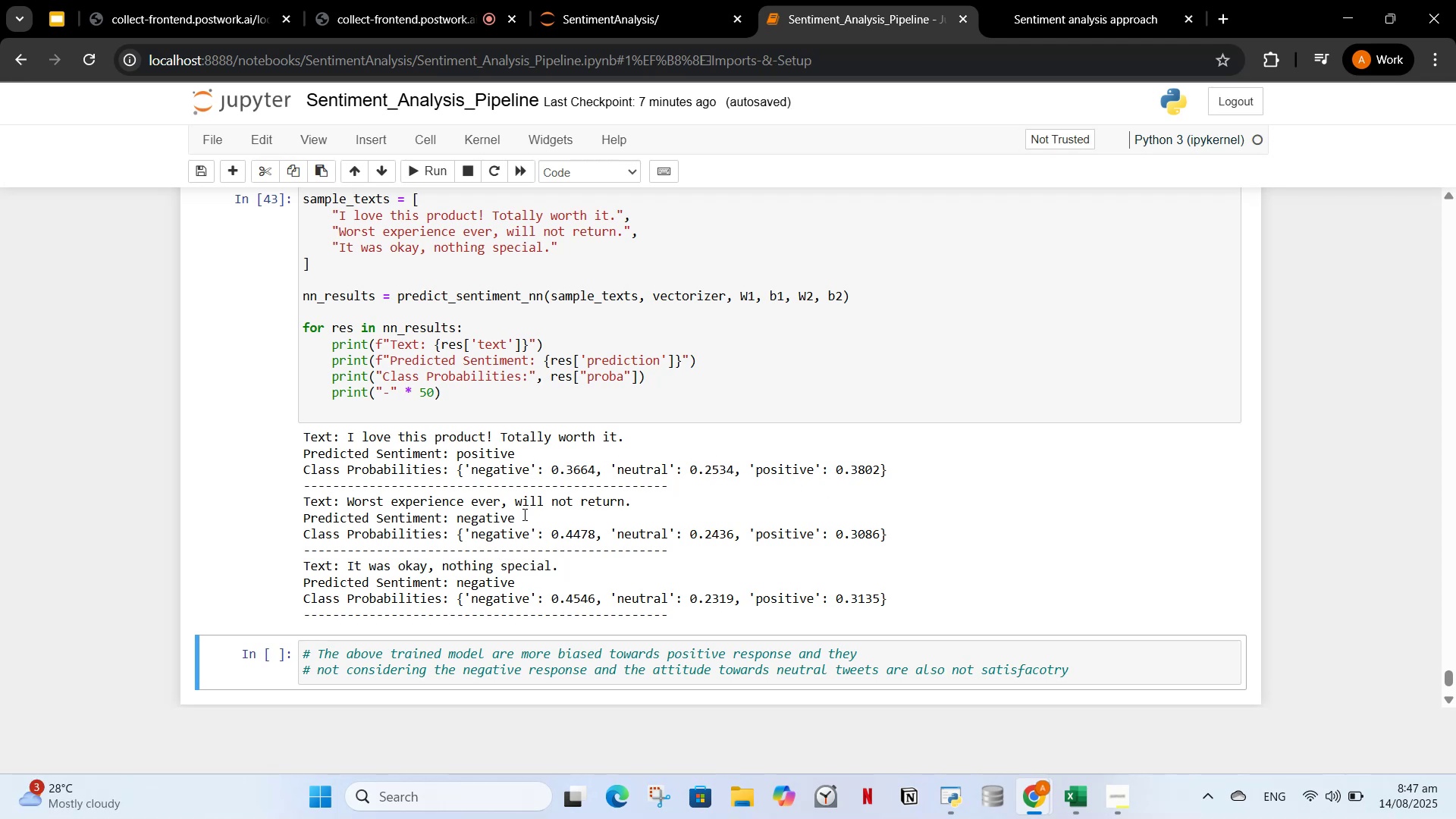 
wait(11.38)
 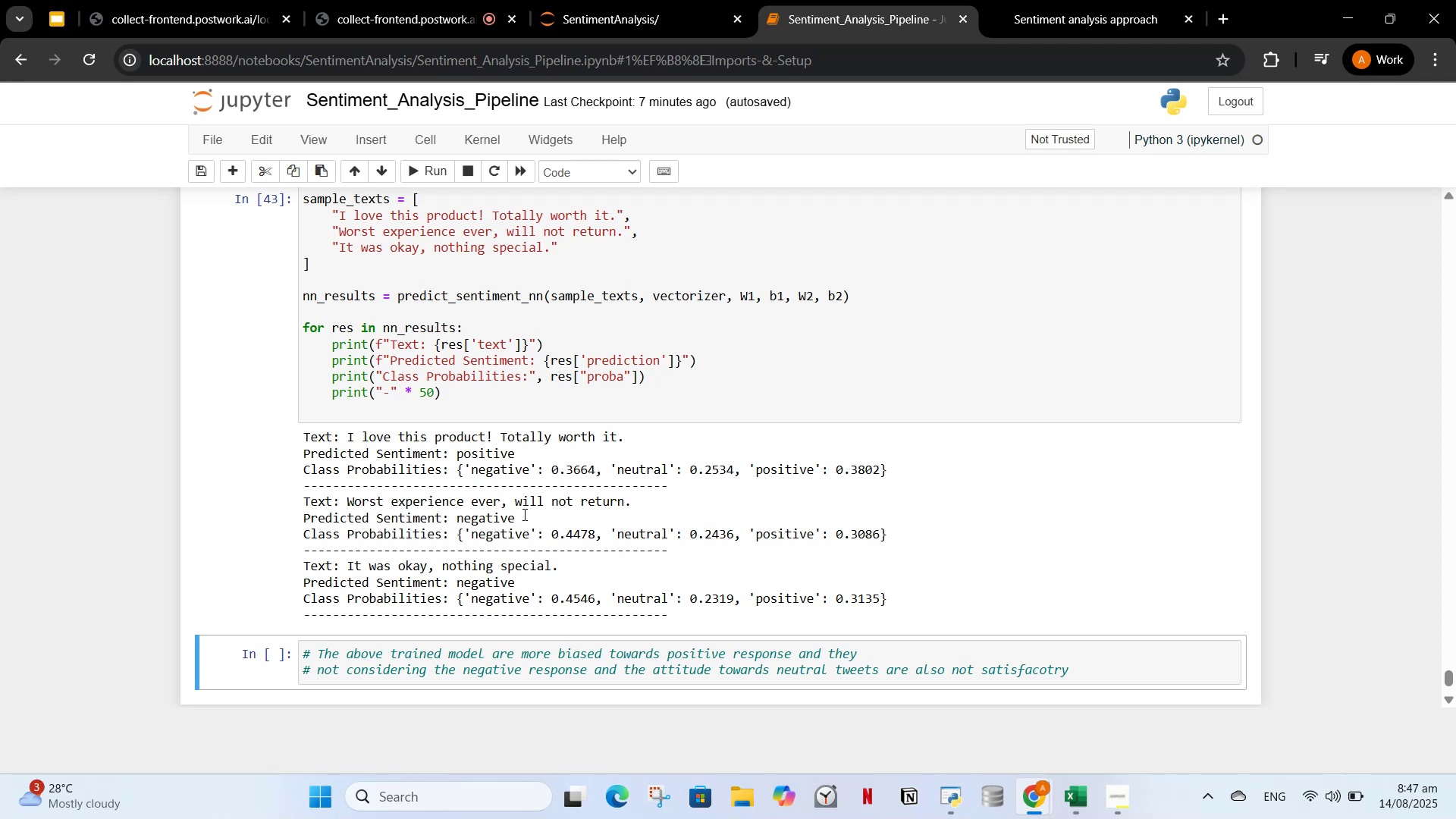 
left_click_drag(start_coordinate=[893, 601], to_coordinate=[304, 437])
 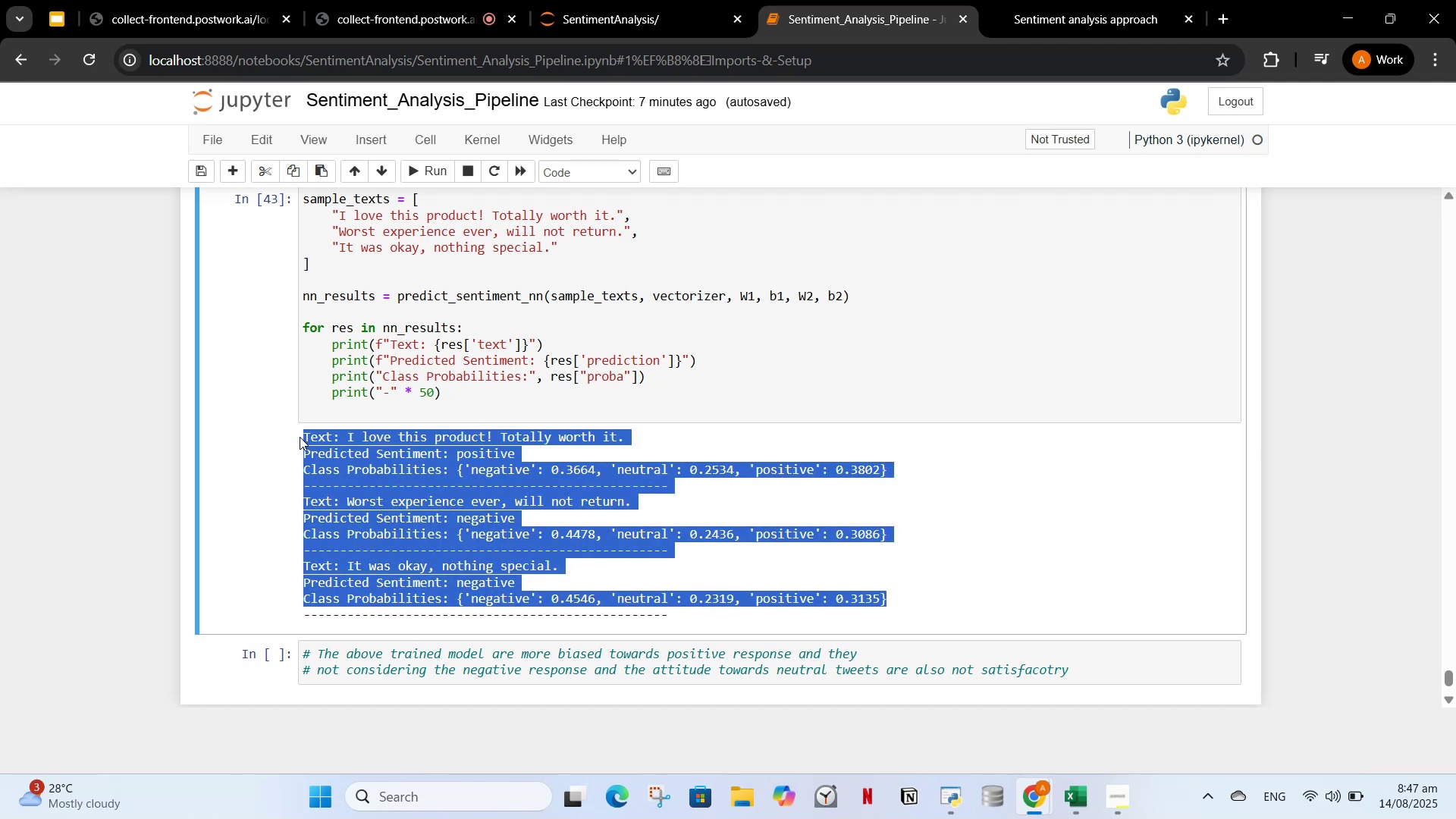 
key(Control+ControlLeft)
 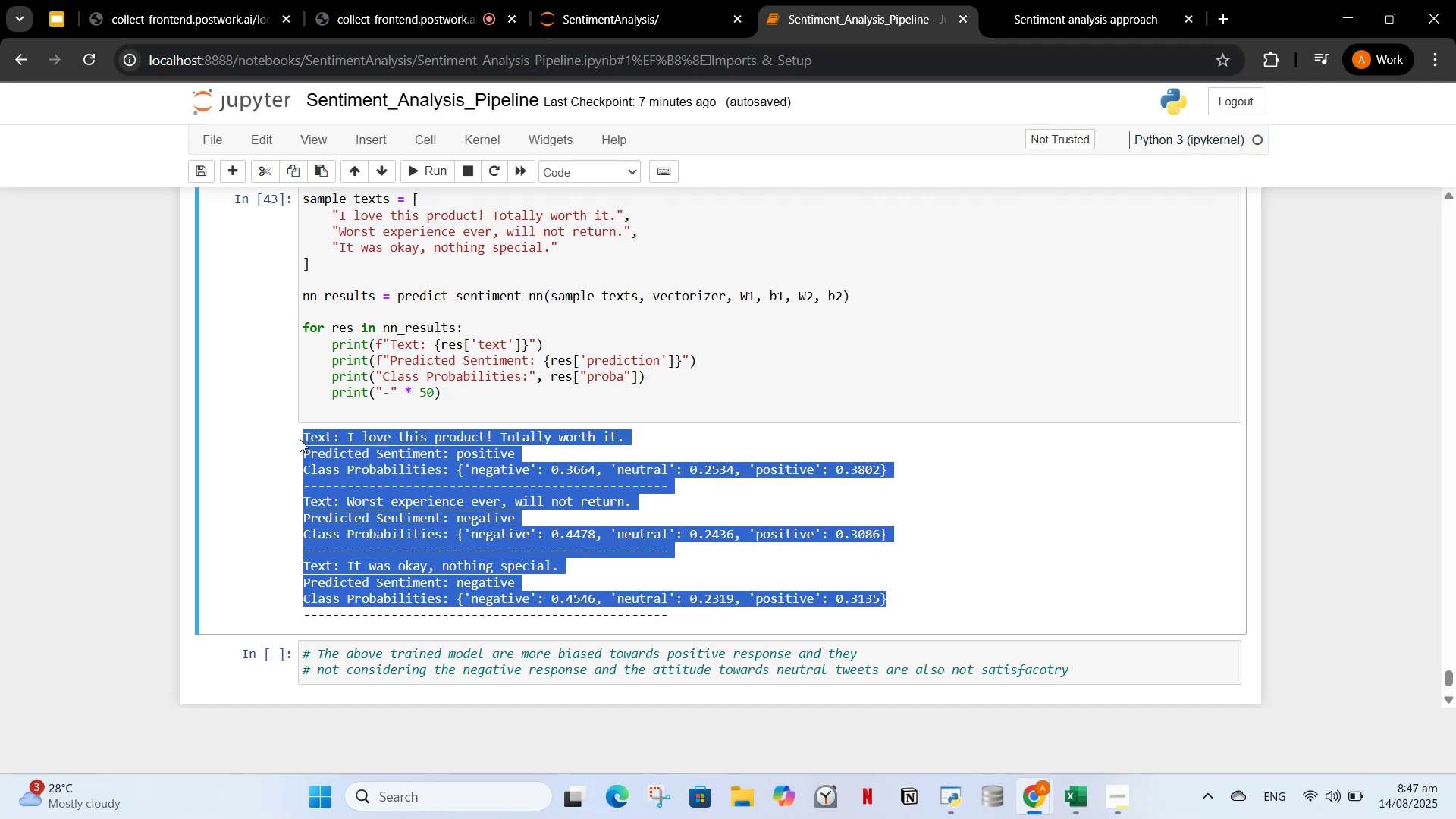 
key(Control+C)
 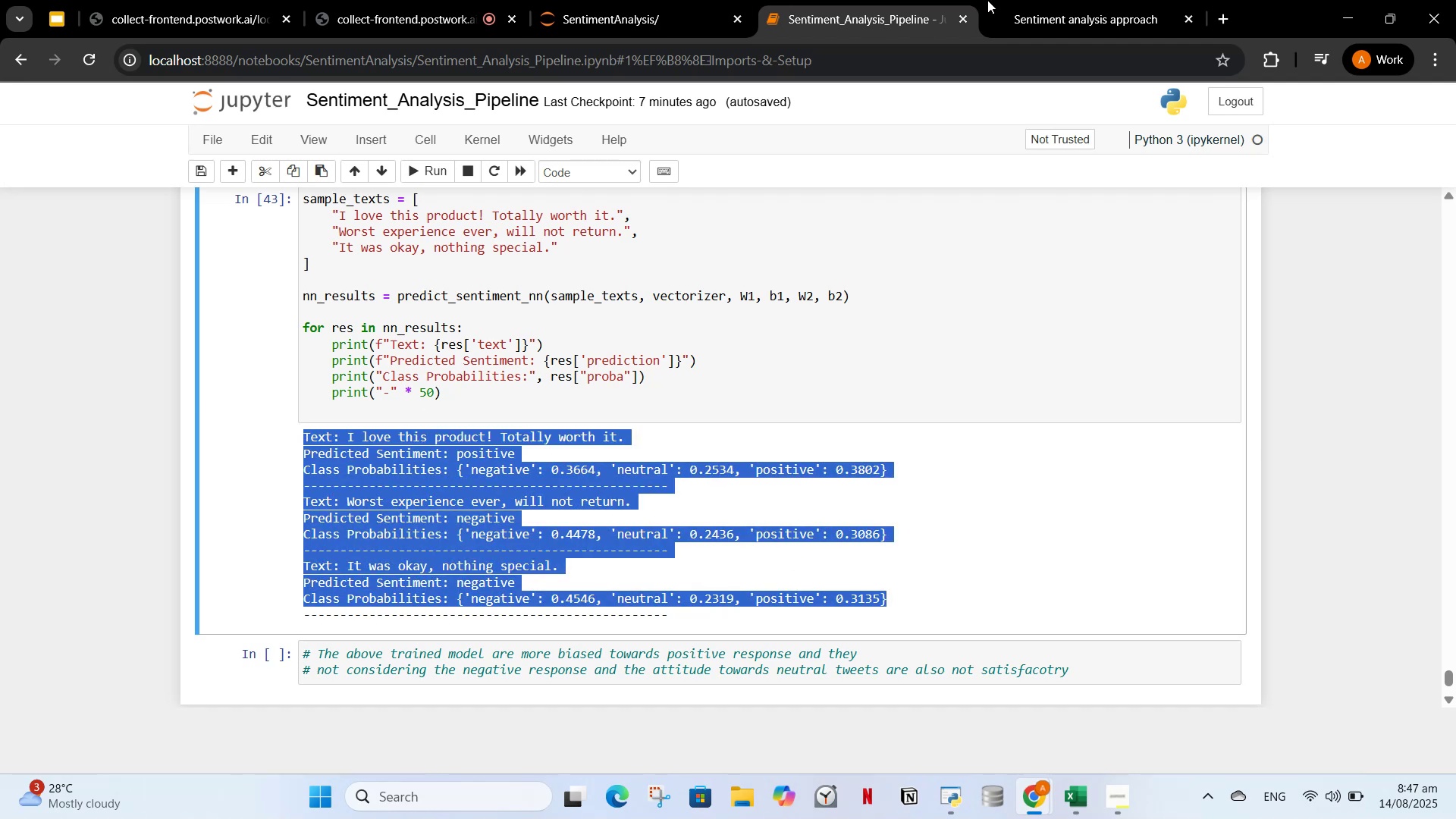 
left_click_drag(start_coordinate=[1059, 5], to_coordinate=[1059, 8])
 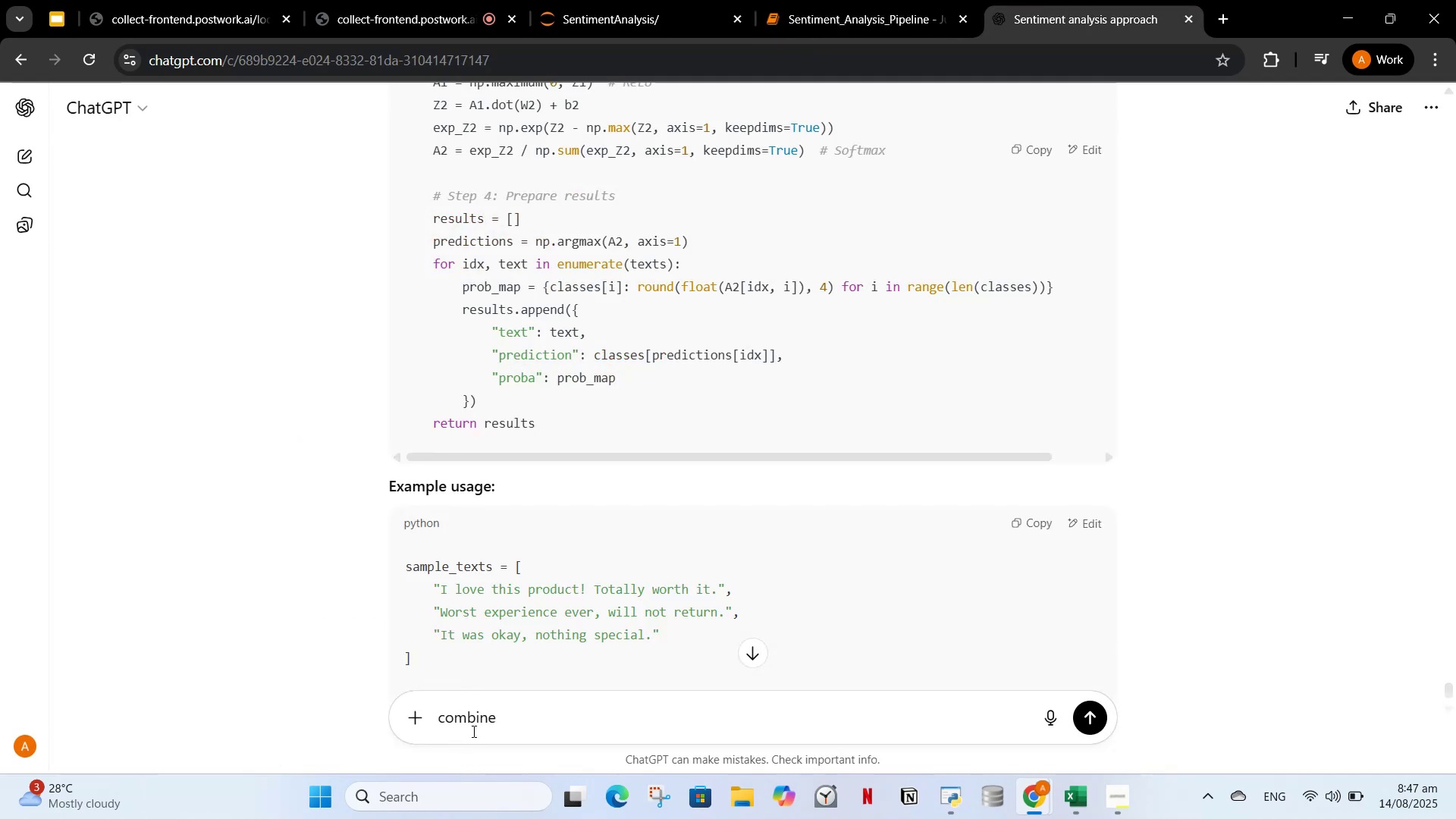 
left_click([472, 730])
 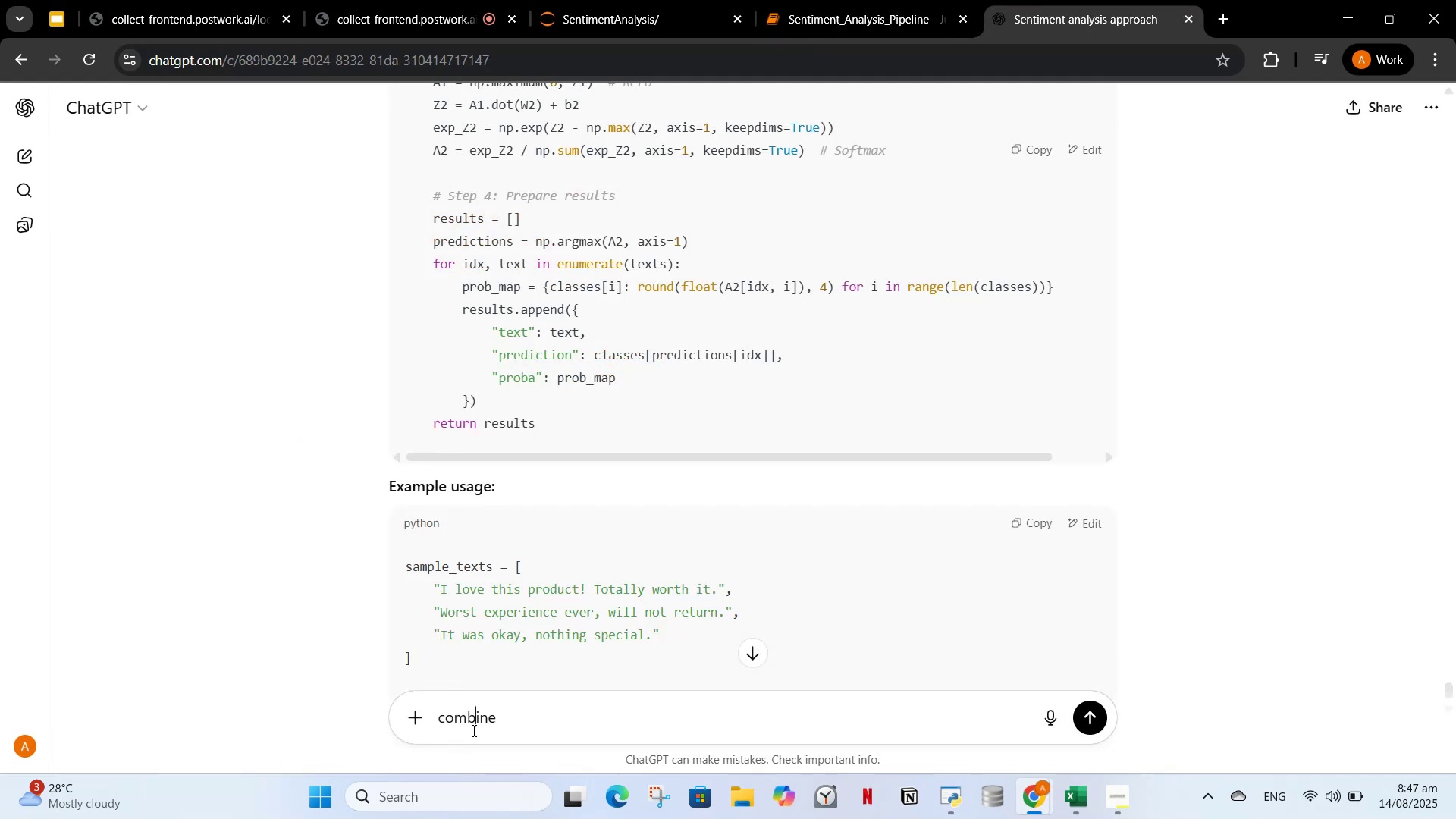 
key(Control+V)
 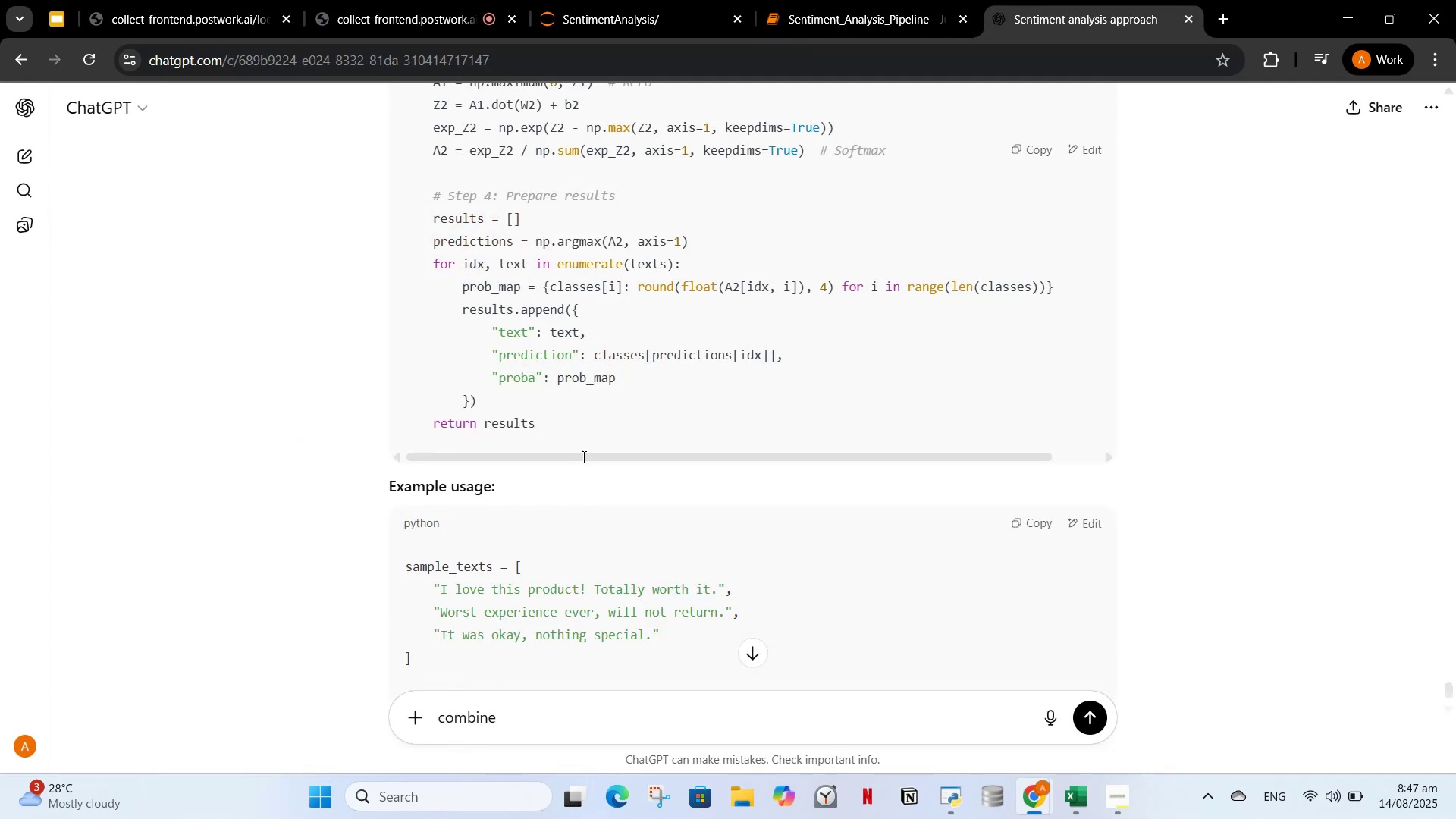 
scroll: coordinate [584, 454], scroll_direction: down, amount: 2.0
 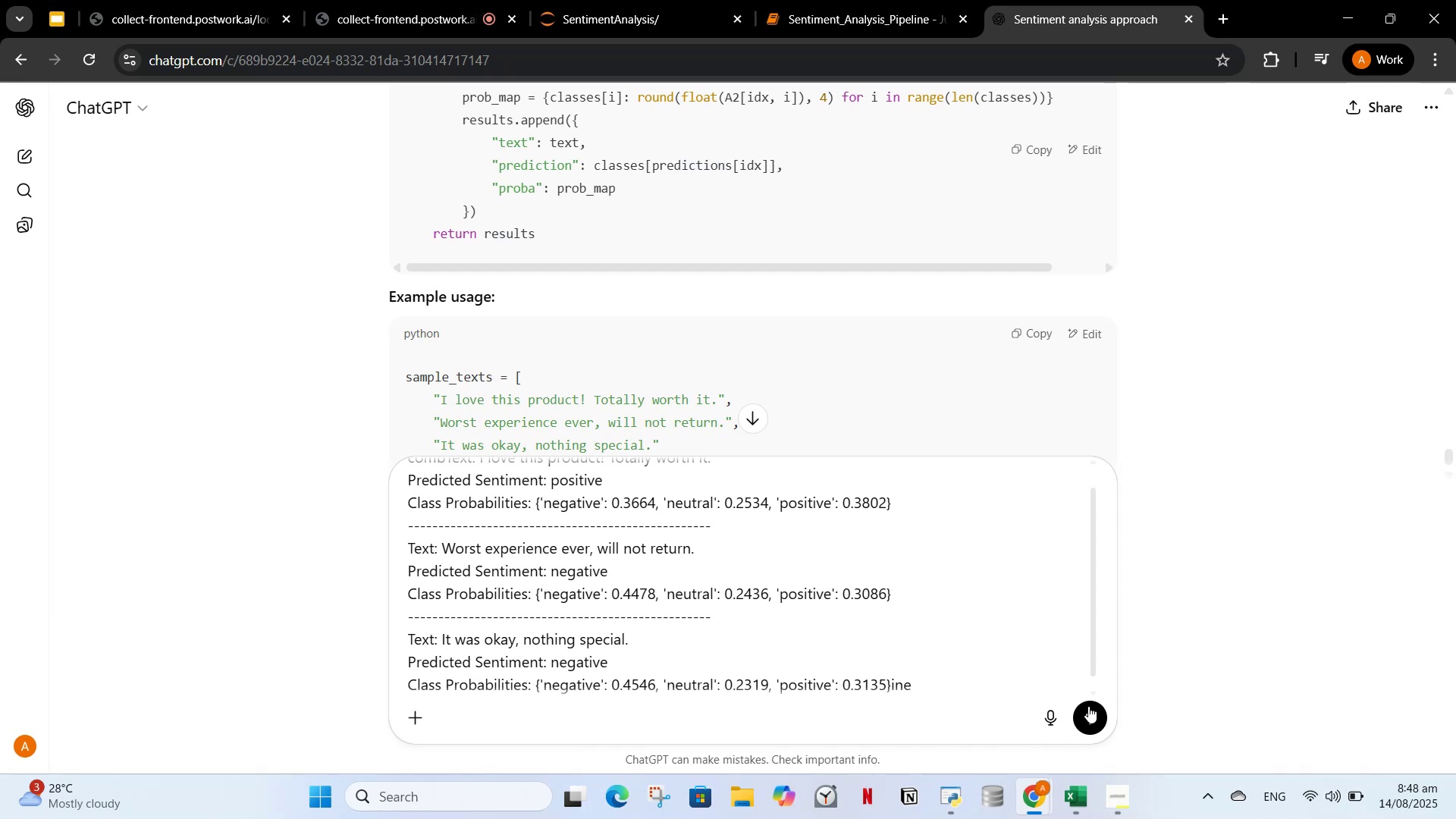 
wait(5.54)
 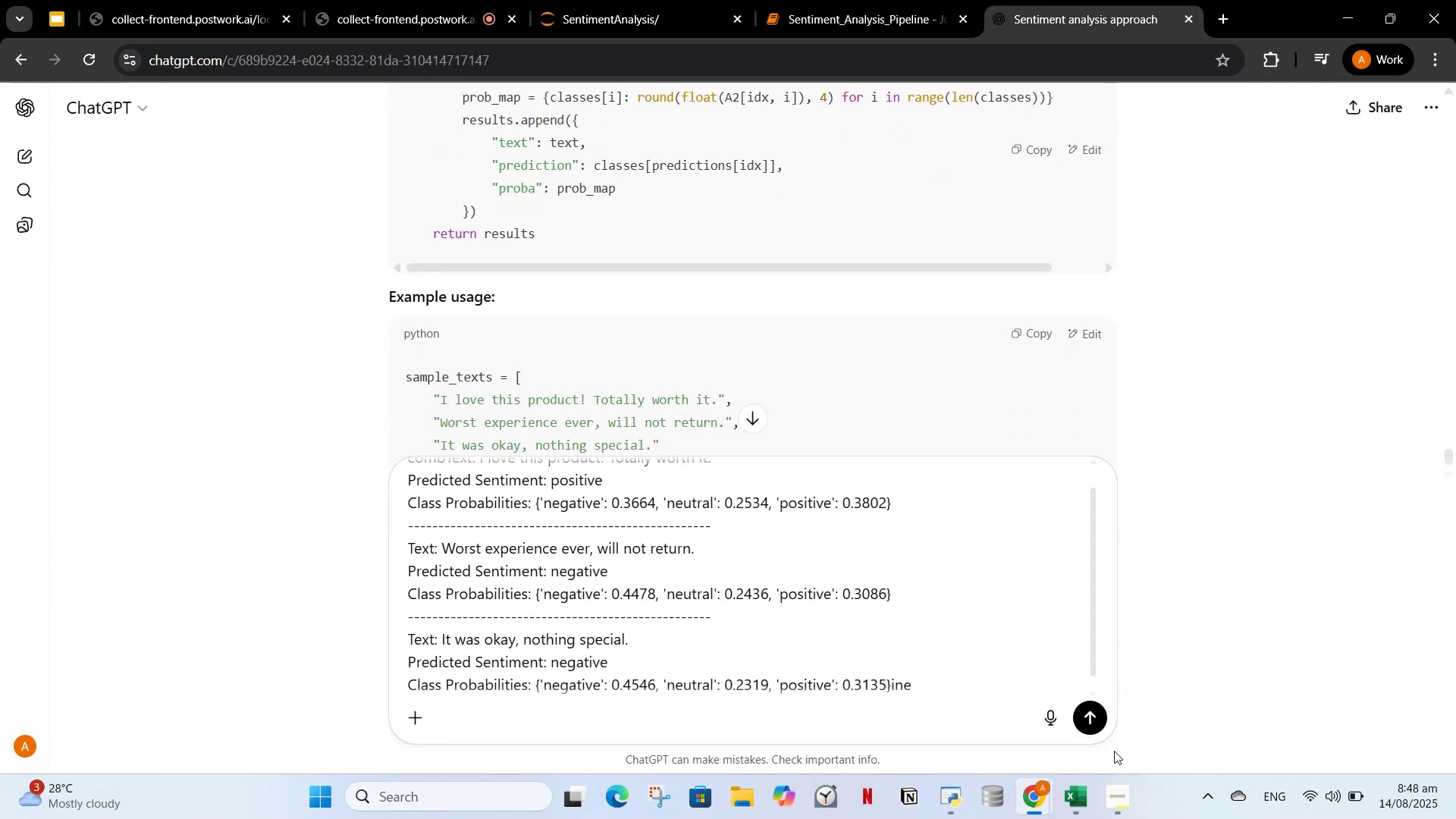 
scroll: coordinate [764, 507], scroll_direction: up, amount: 5.0
 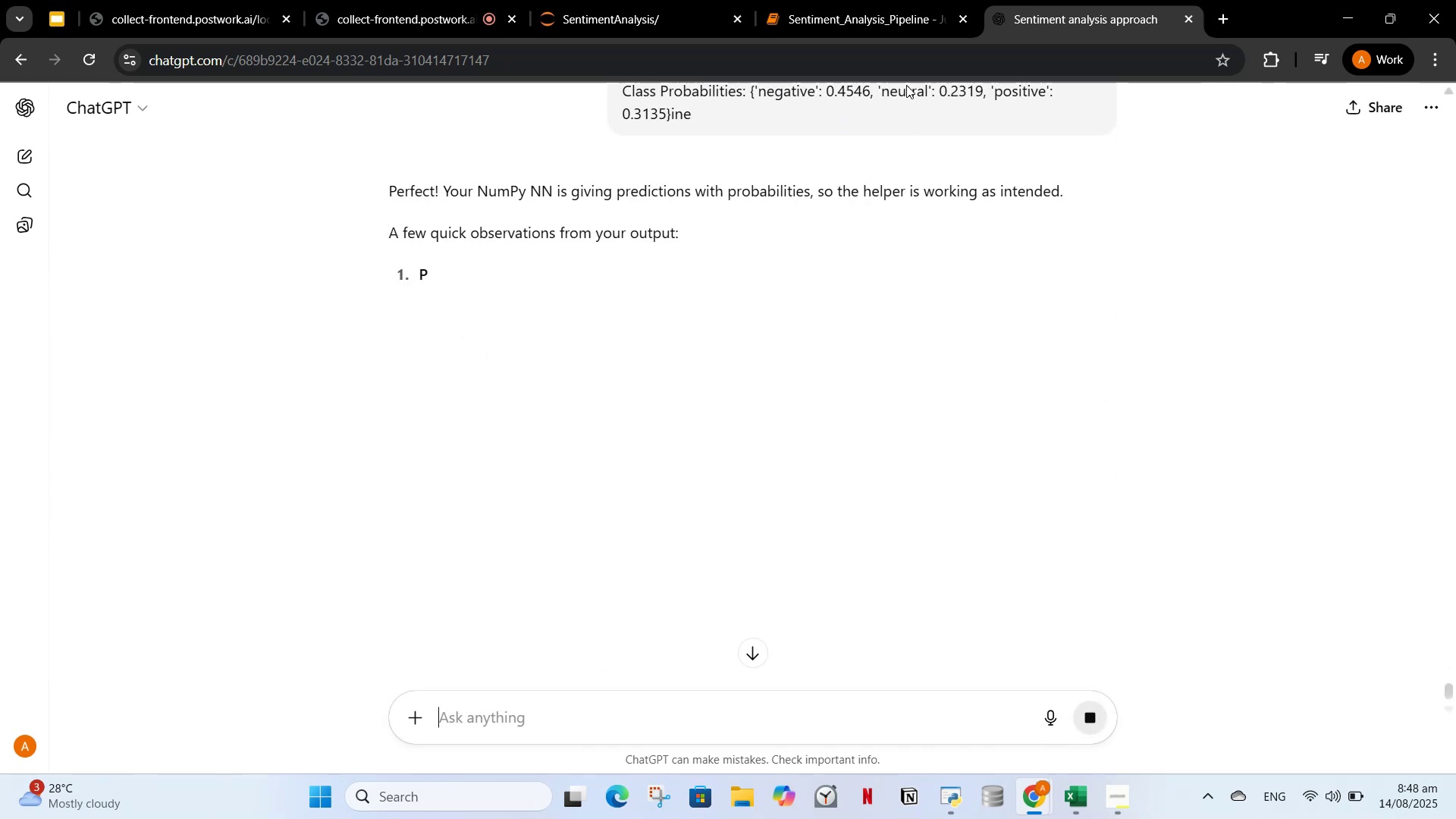 
wait(8.4)
 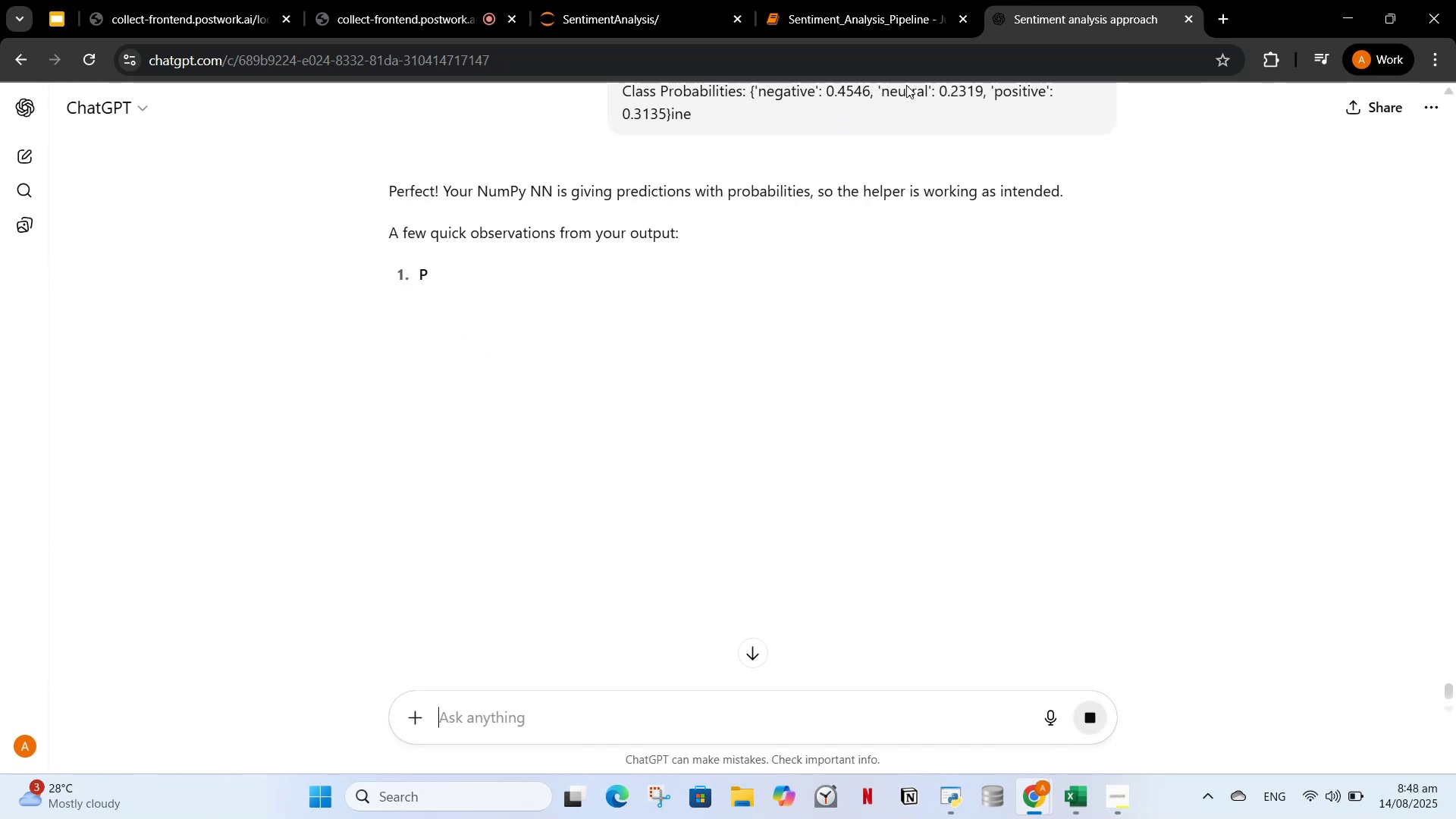 
scroll: coordinate [750, 319], scroll_direction: up, amount: 3.0
 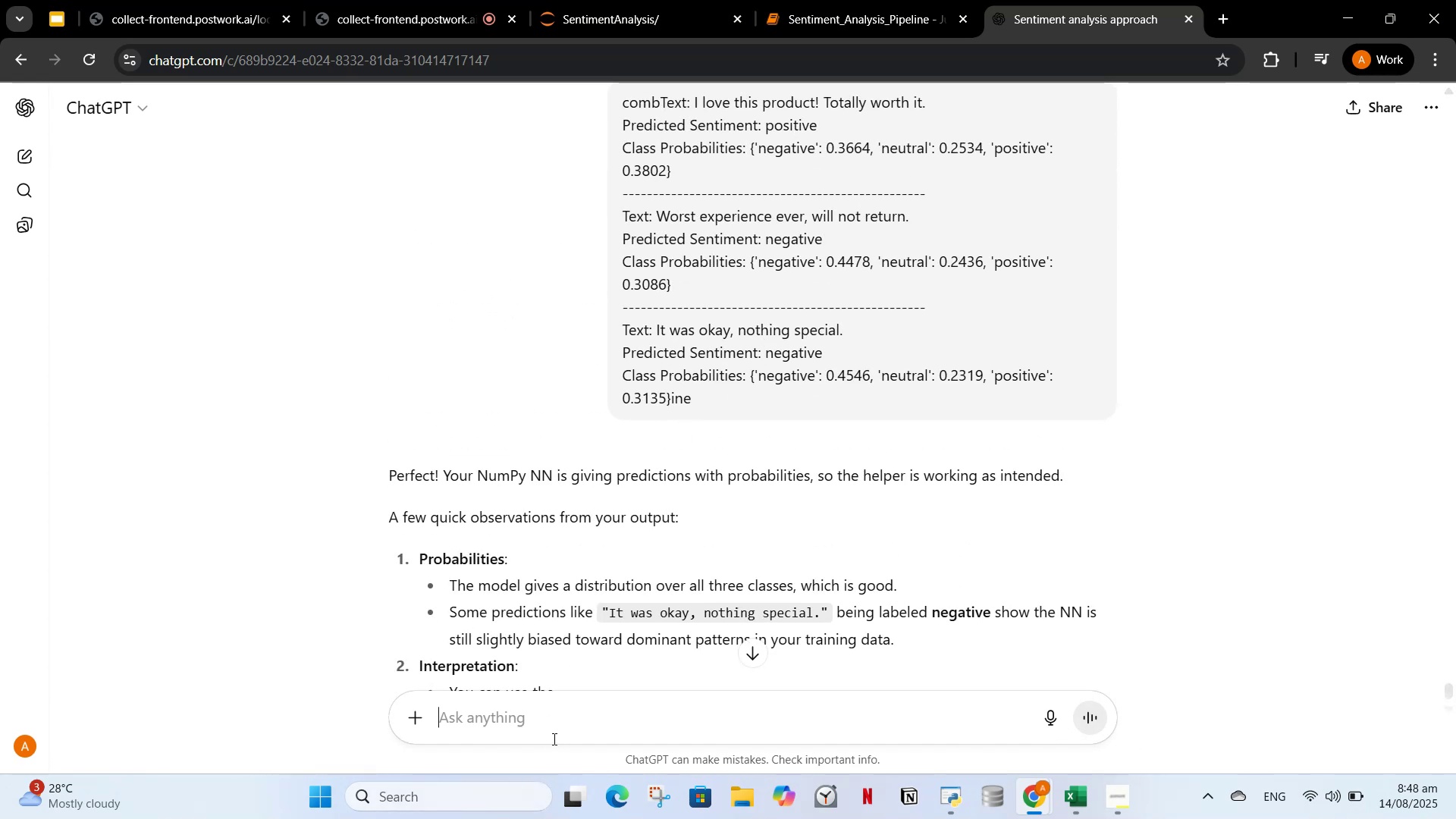 
key(Control+V)
 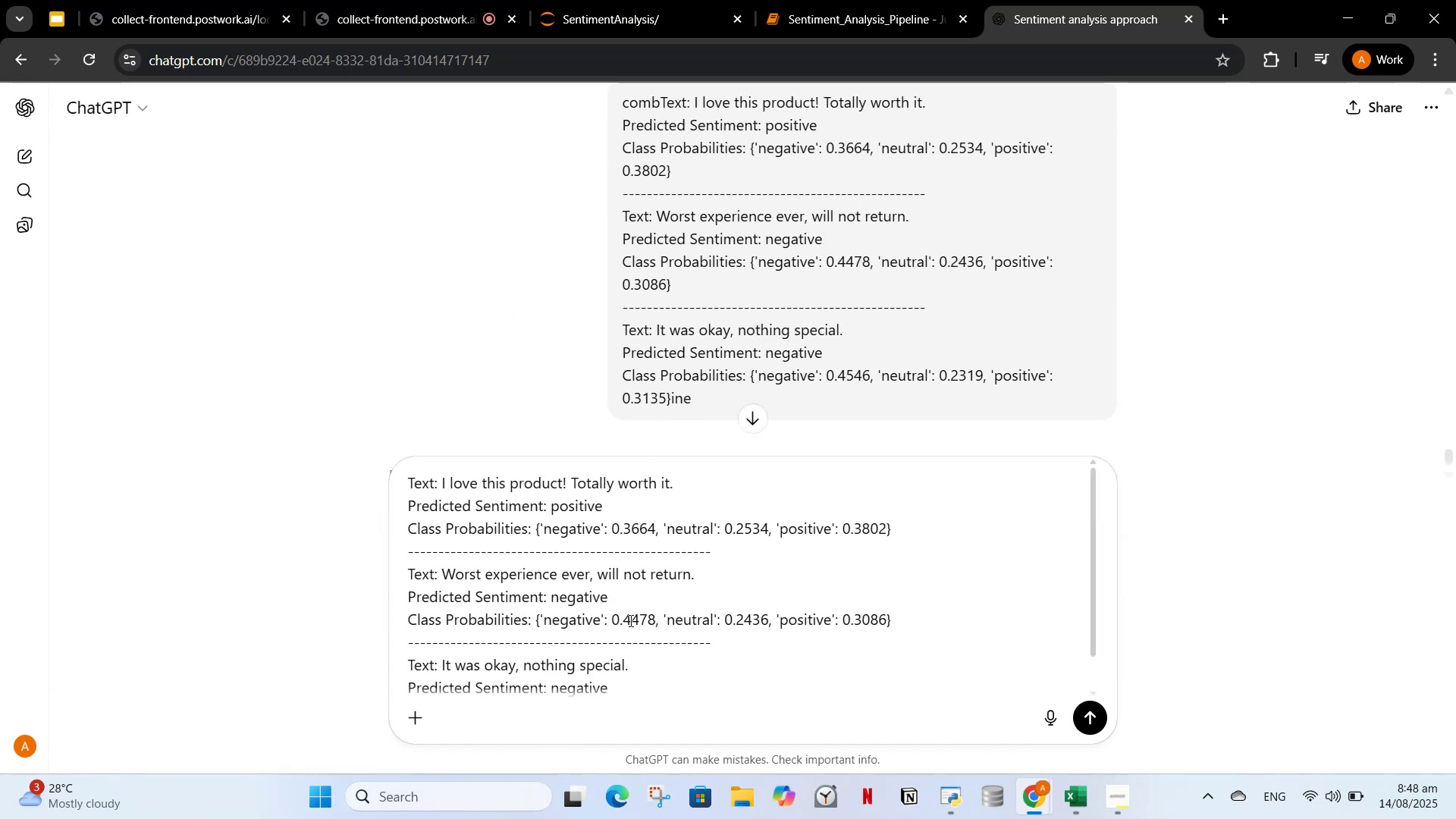 
scroll: coordinate [673, 600], scroll_direction: down, amount: 14.0
 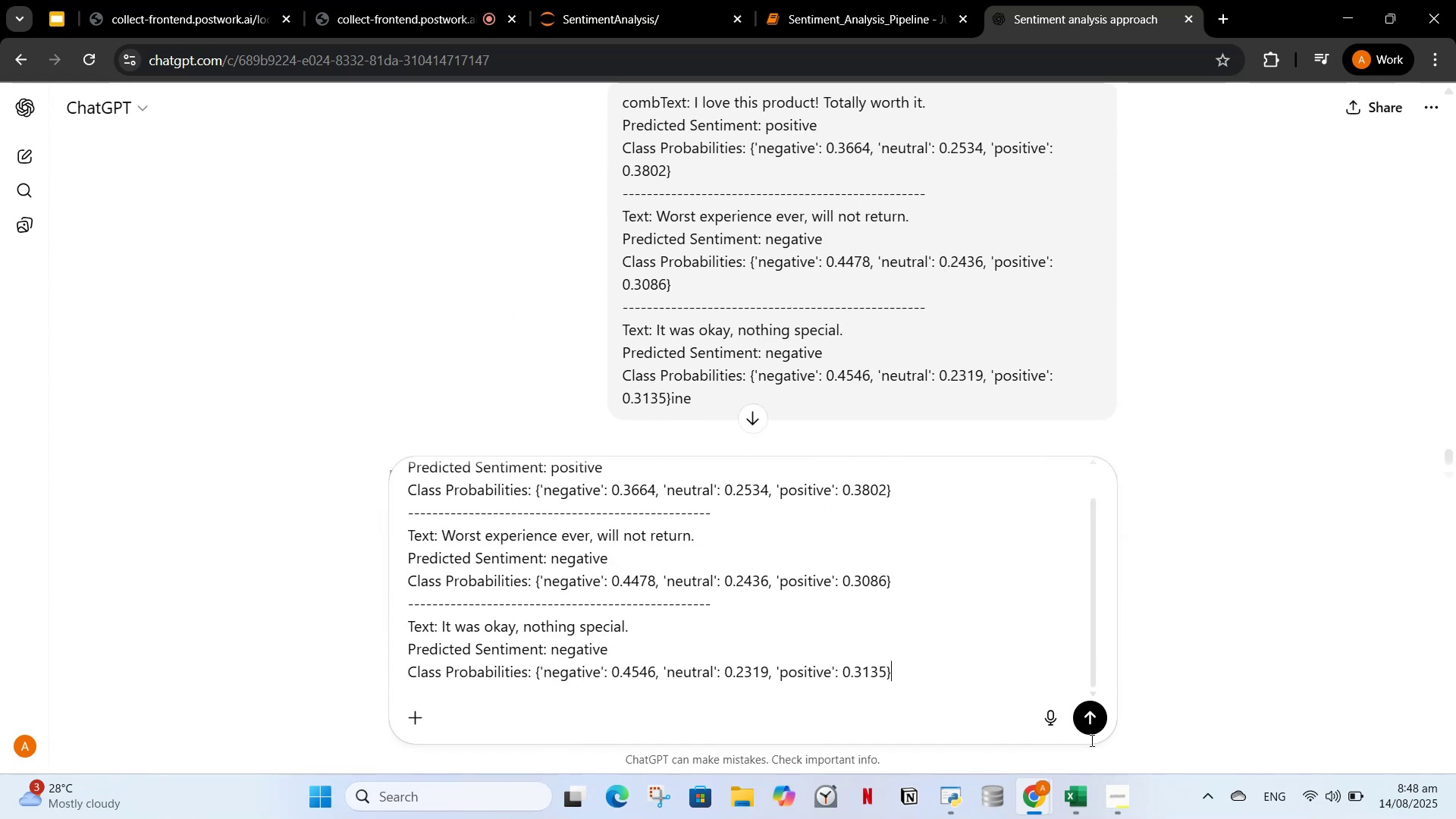 
left_click([1094, 714])
 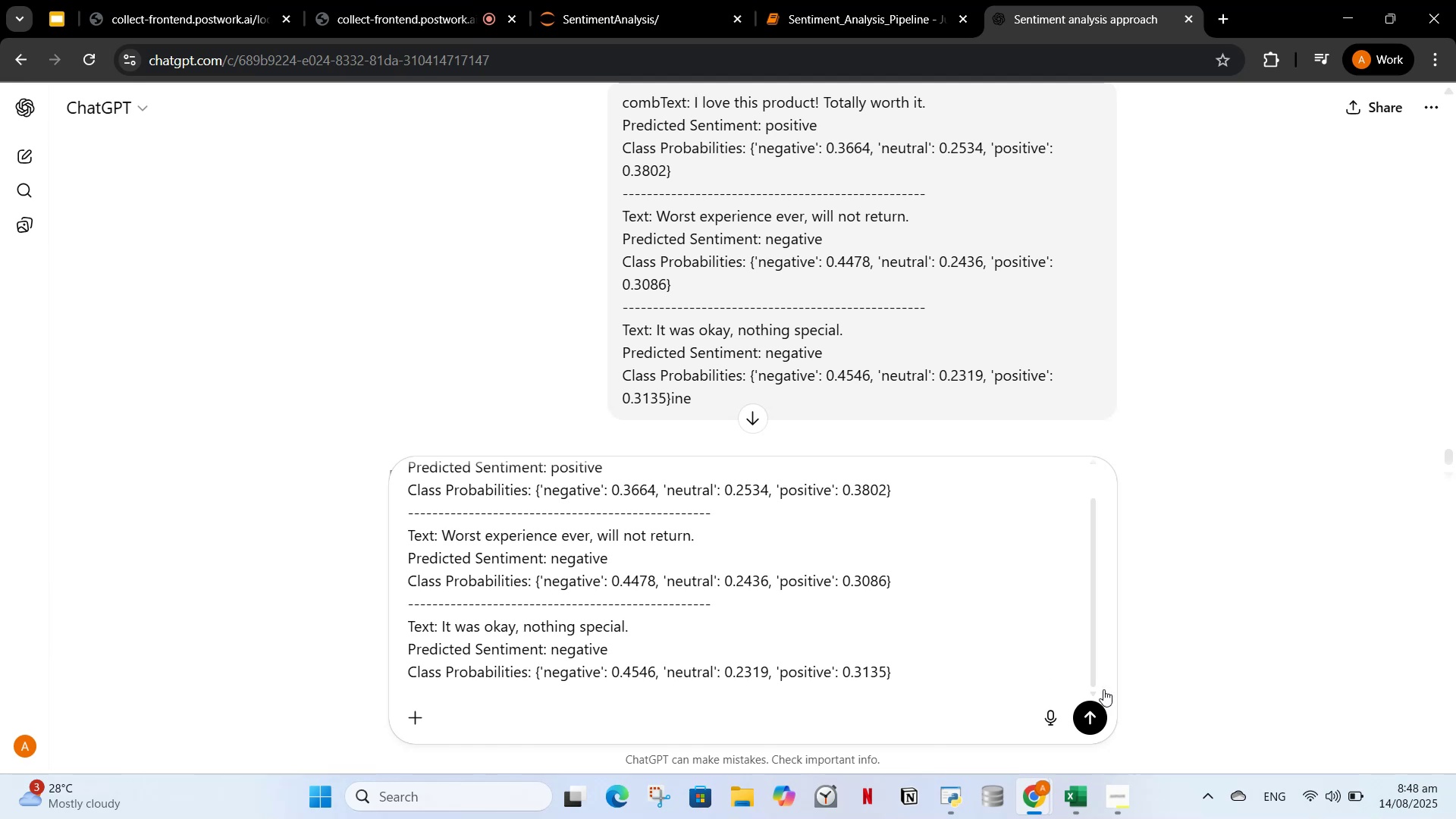 
left_click([1094, 727])
 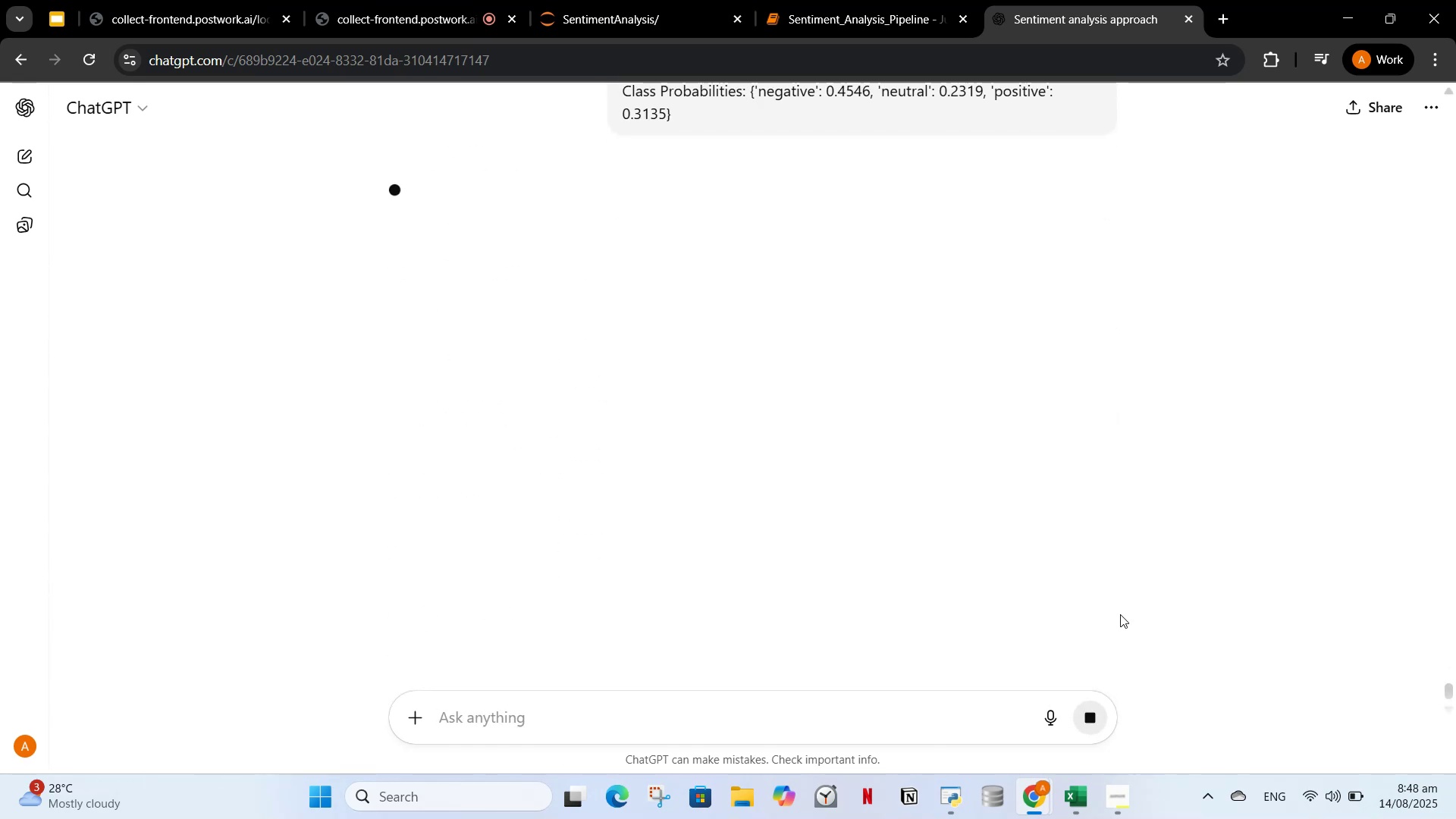 
scroll: coordinate [1112, 617], scroll_direction: up, amount: 4.0
 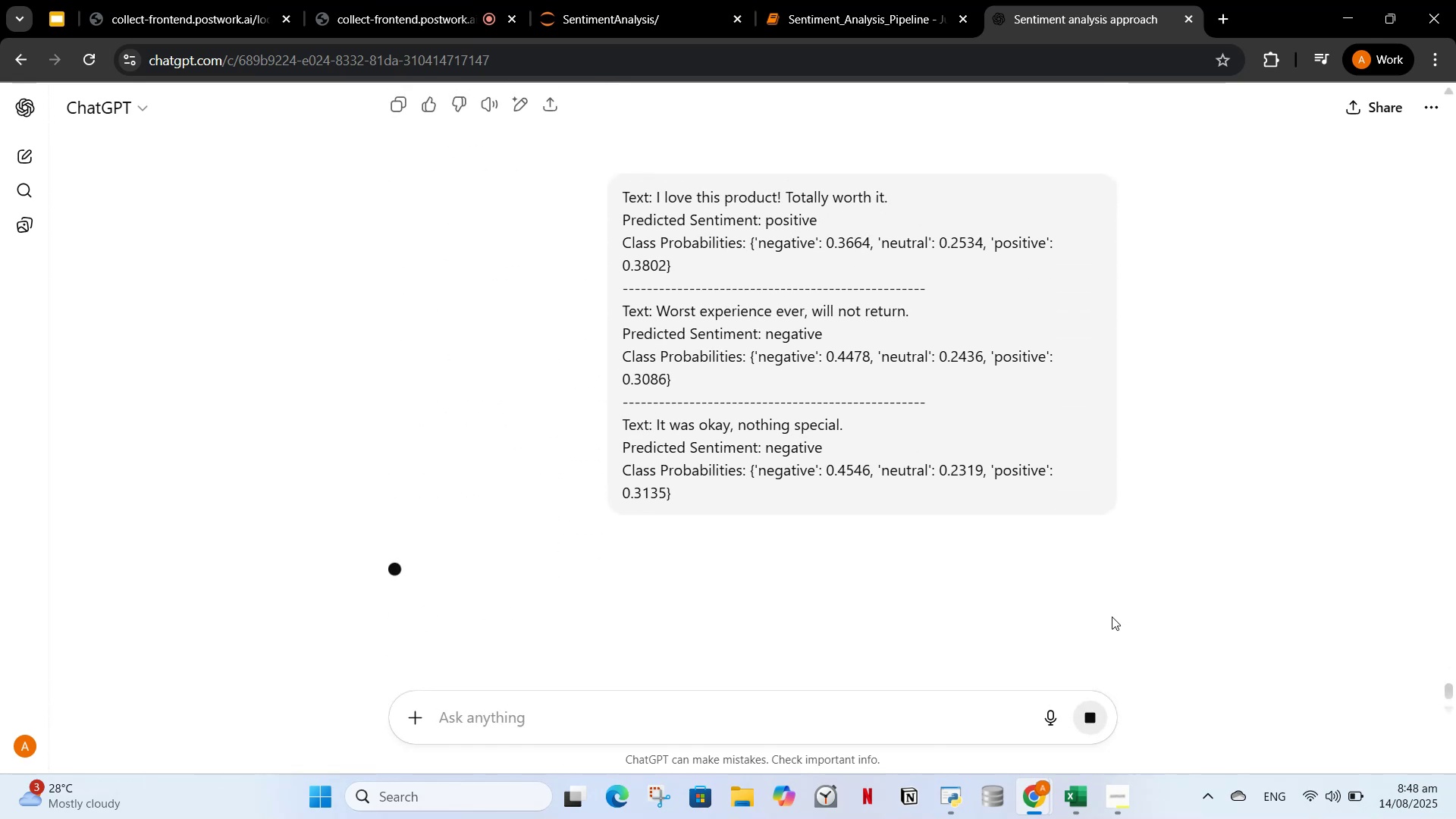 
scroll: coordinate [1109, 632], scroll_direction: down, amount: 3.0
 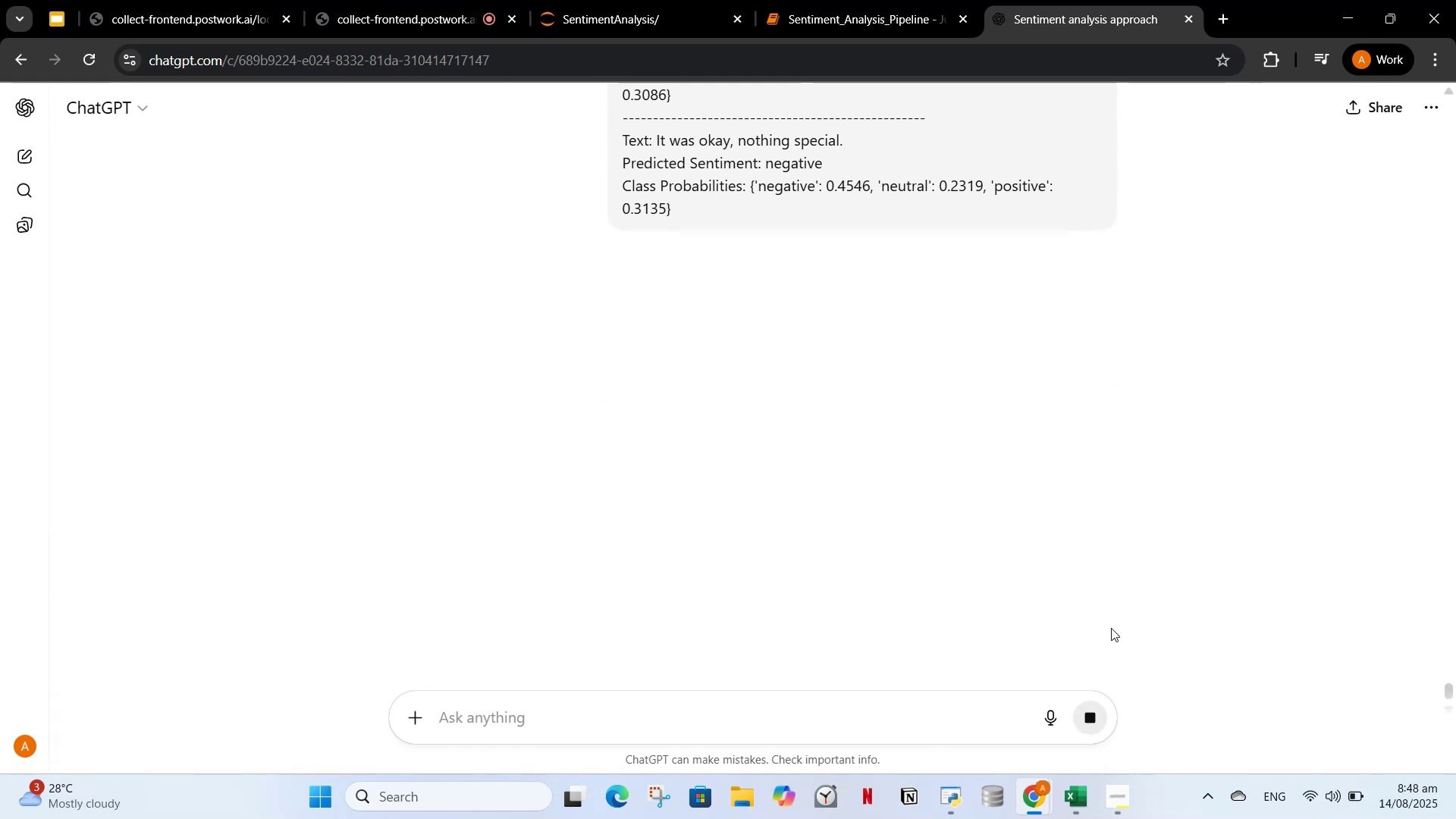 
scroll: coordinate [1111, 628], scroll_direction: up, amount: 3.0
 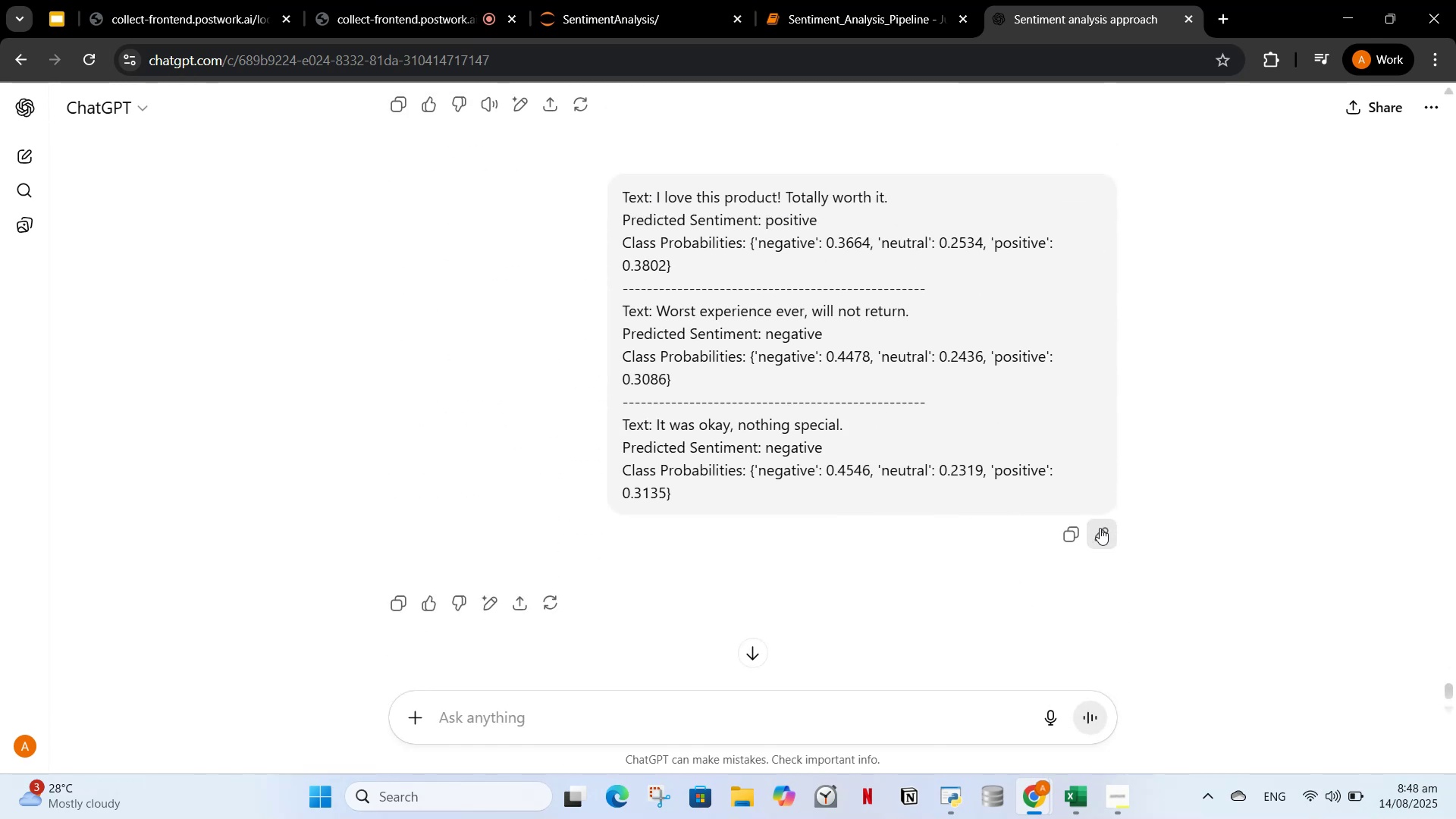 
left_click([1085, 386])
 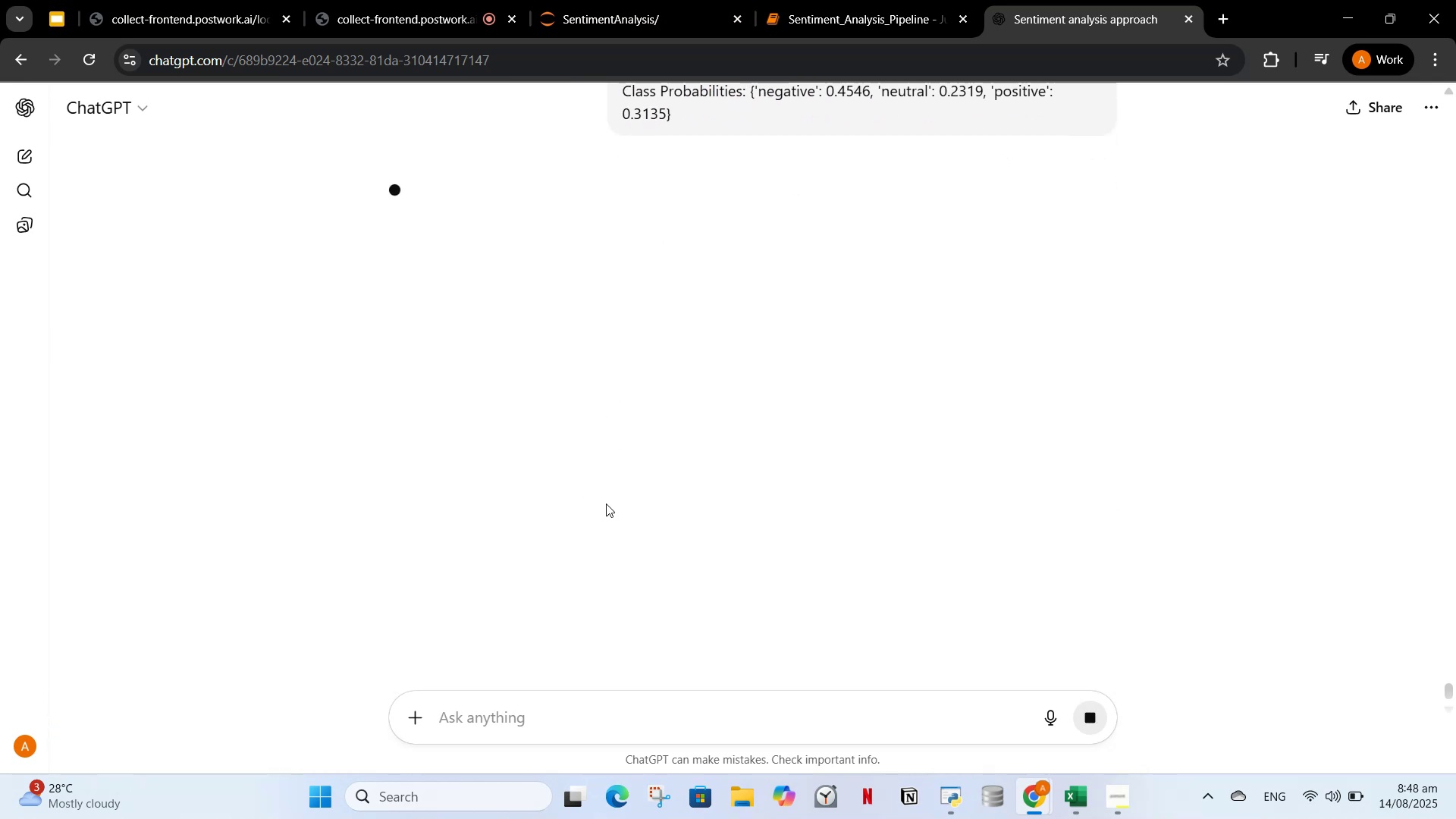 
wait(6.43)
 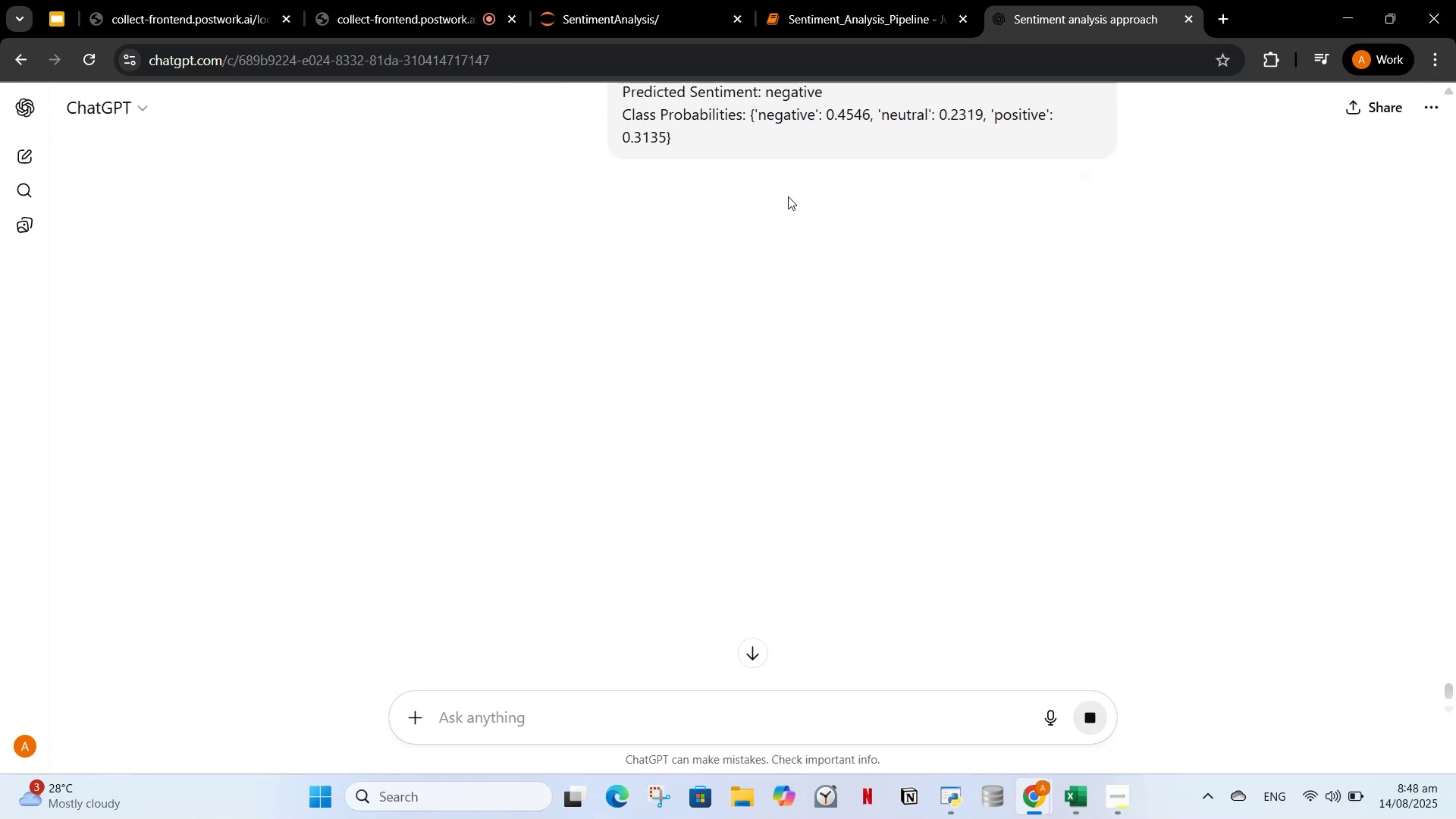 
left_click([799, 1])
 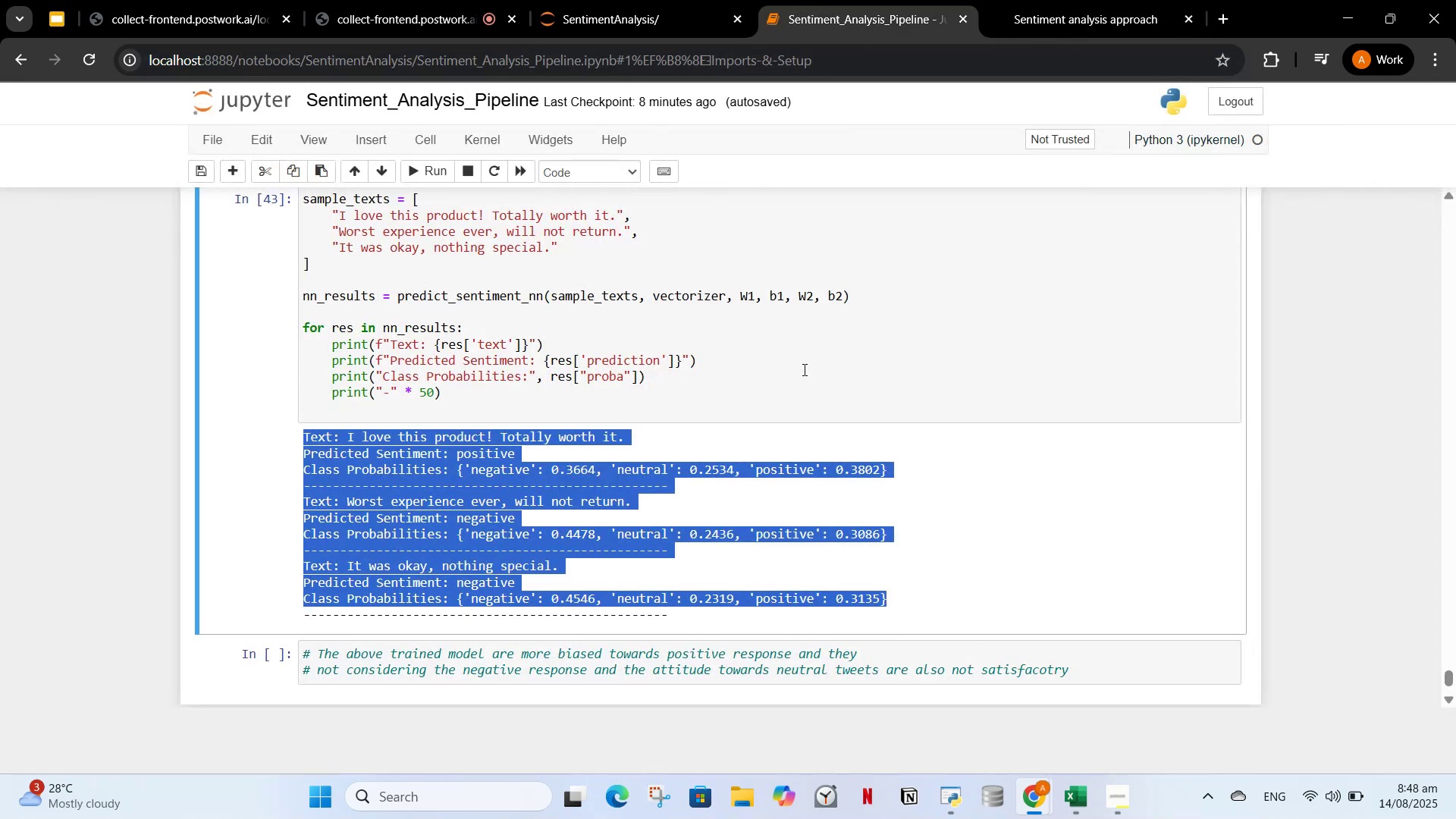 
left_click([803, 369])
 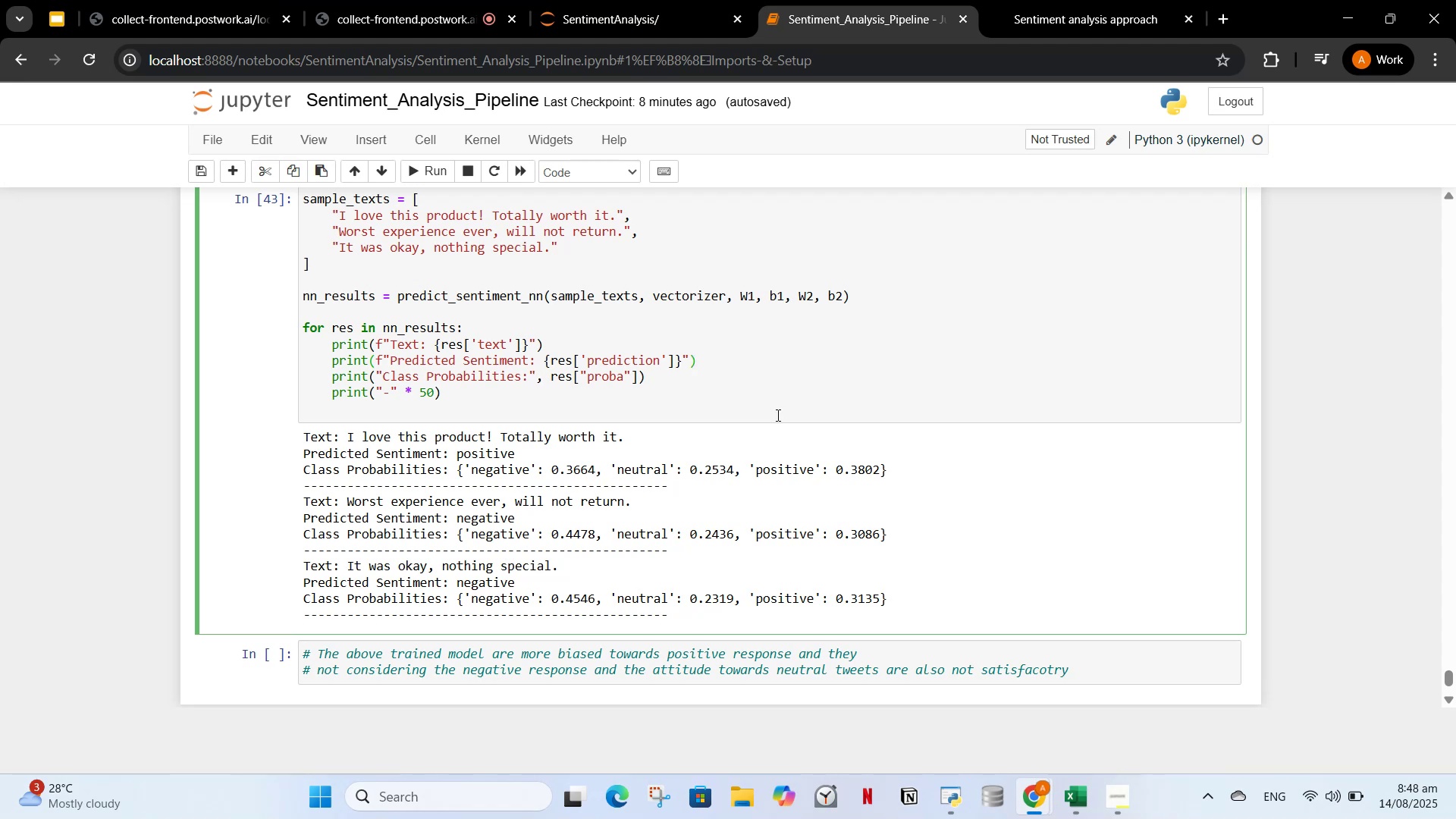 
scroll: coordinate [777, 410], scroll_direction: up, amount: 2.0
 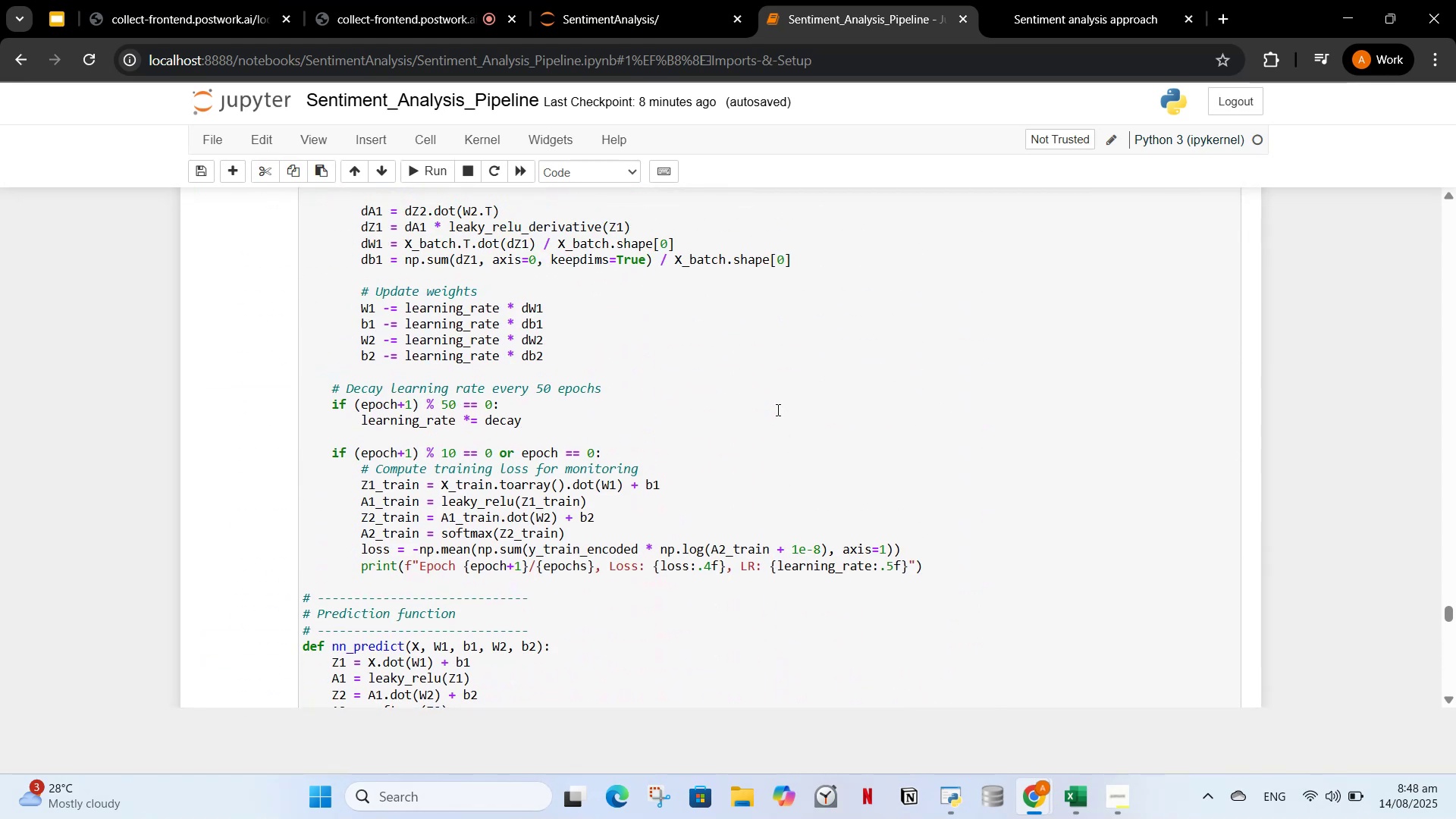 
scroll: coordinate [763, 758], scroll_direction: down, amount: 23.0
 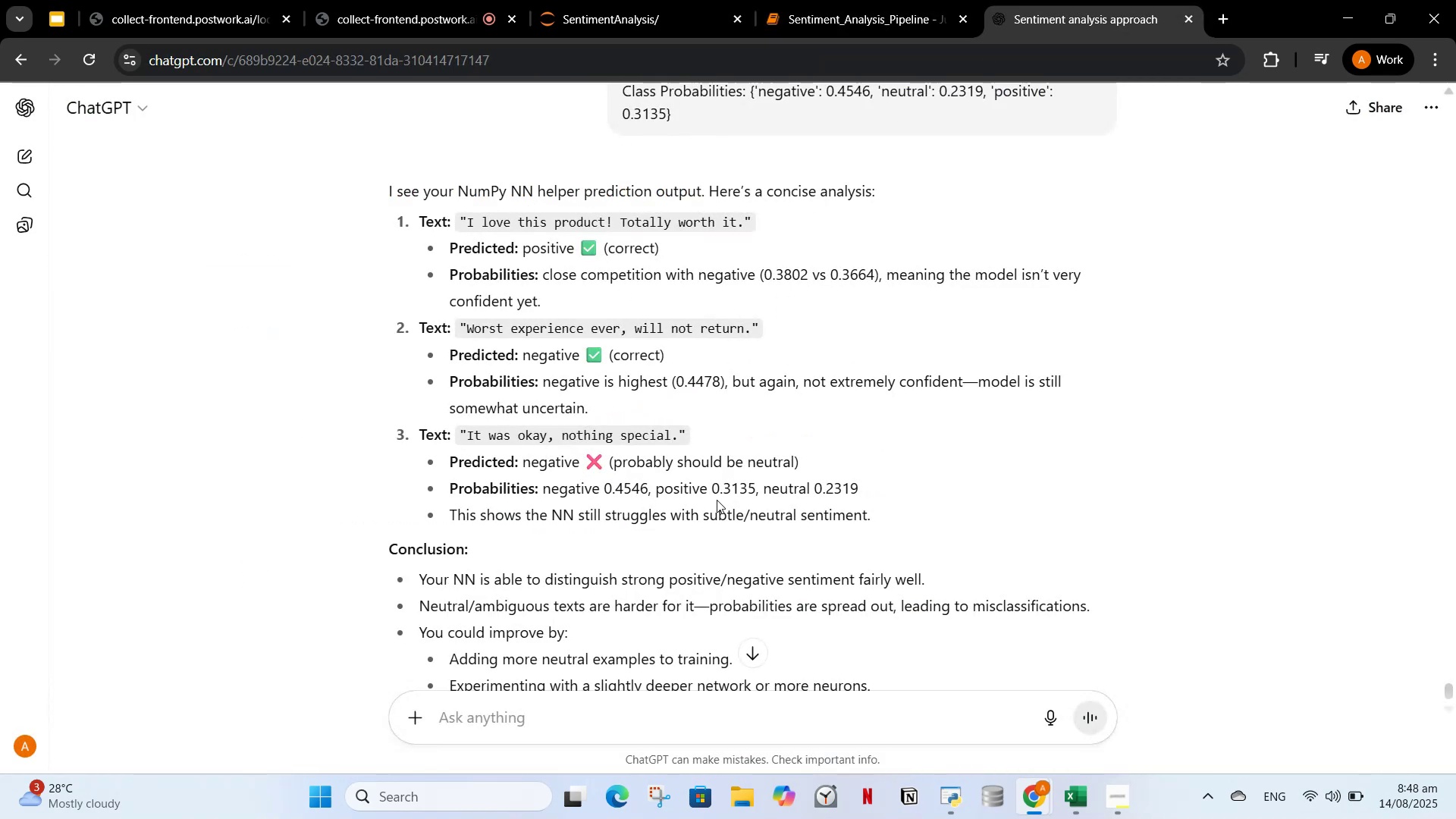 
wait(6.18)
 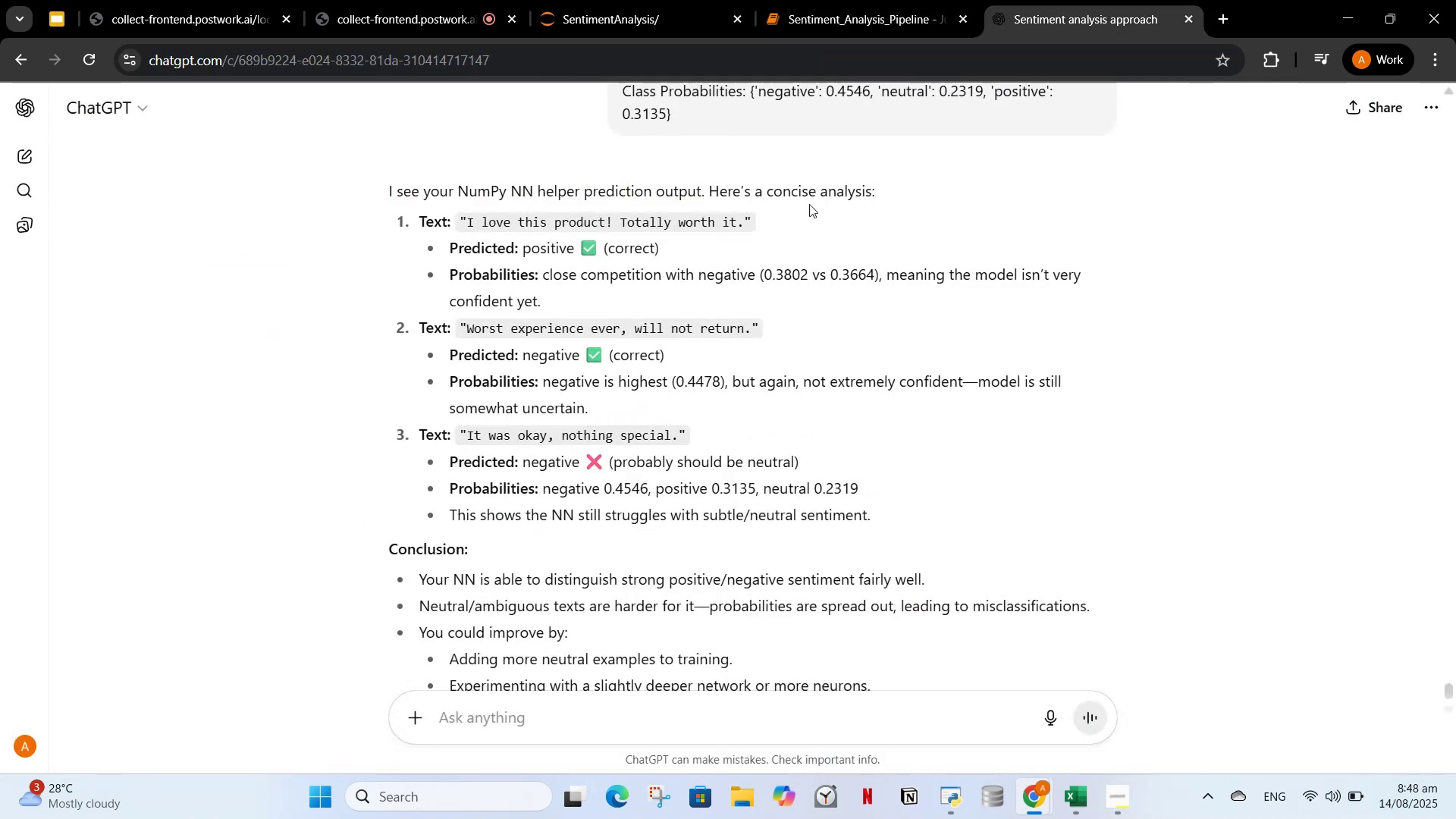 
scroll: coordinate [714, 567], scroll_direction: down, amount: 1.0
 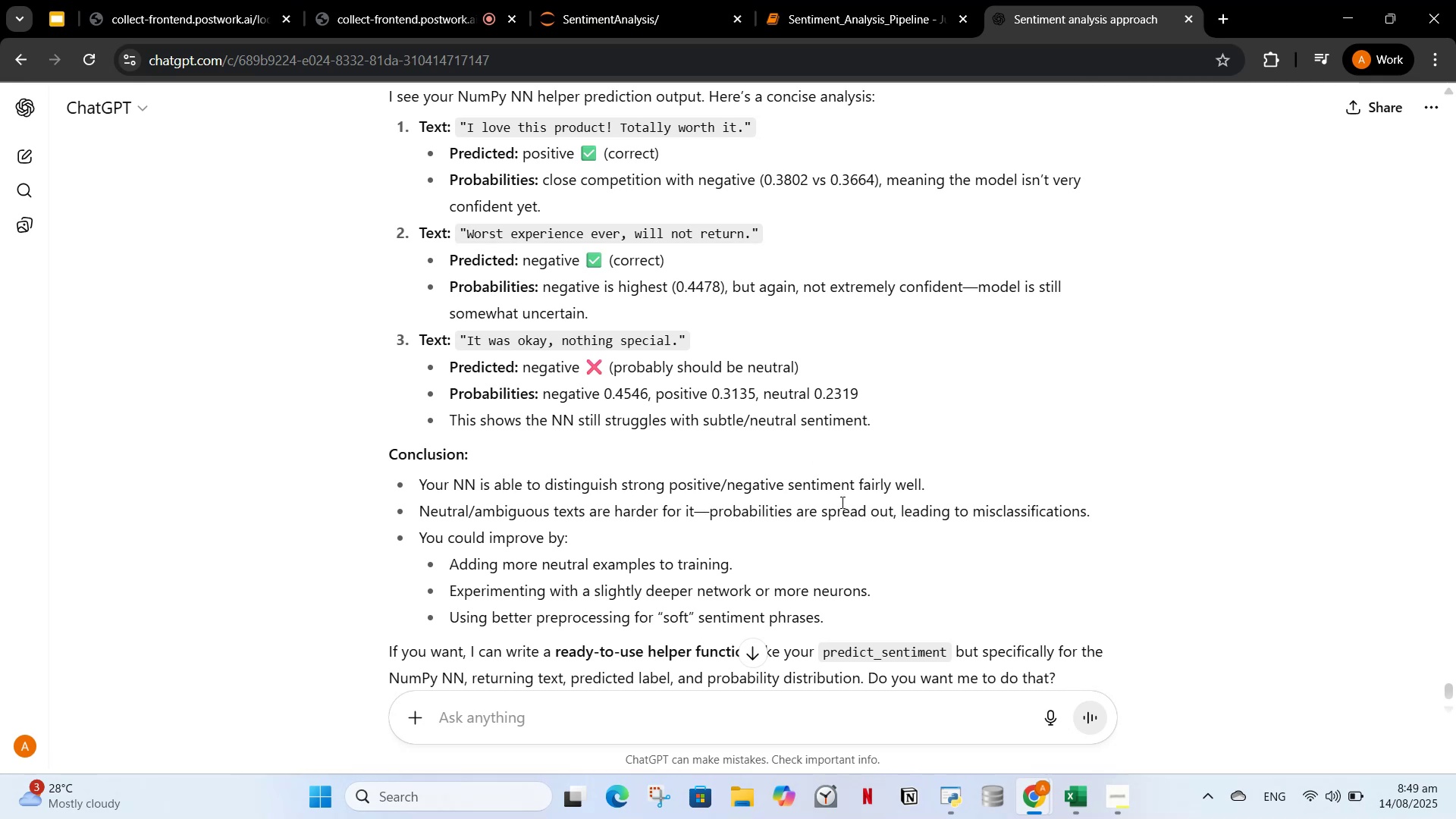 
wait(5.32)
 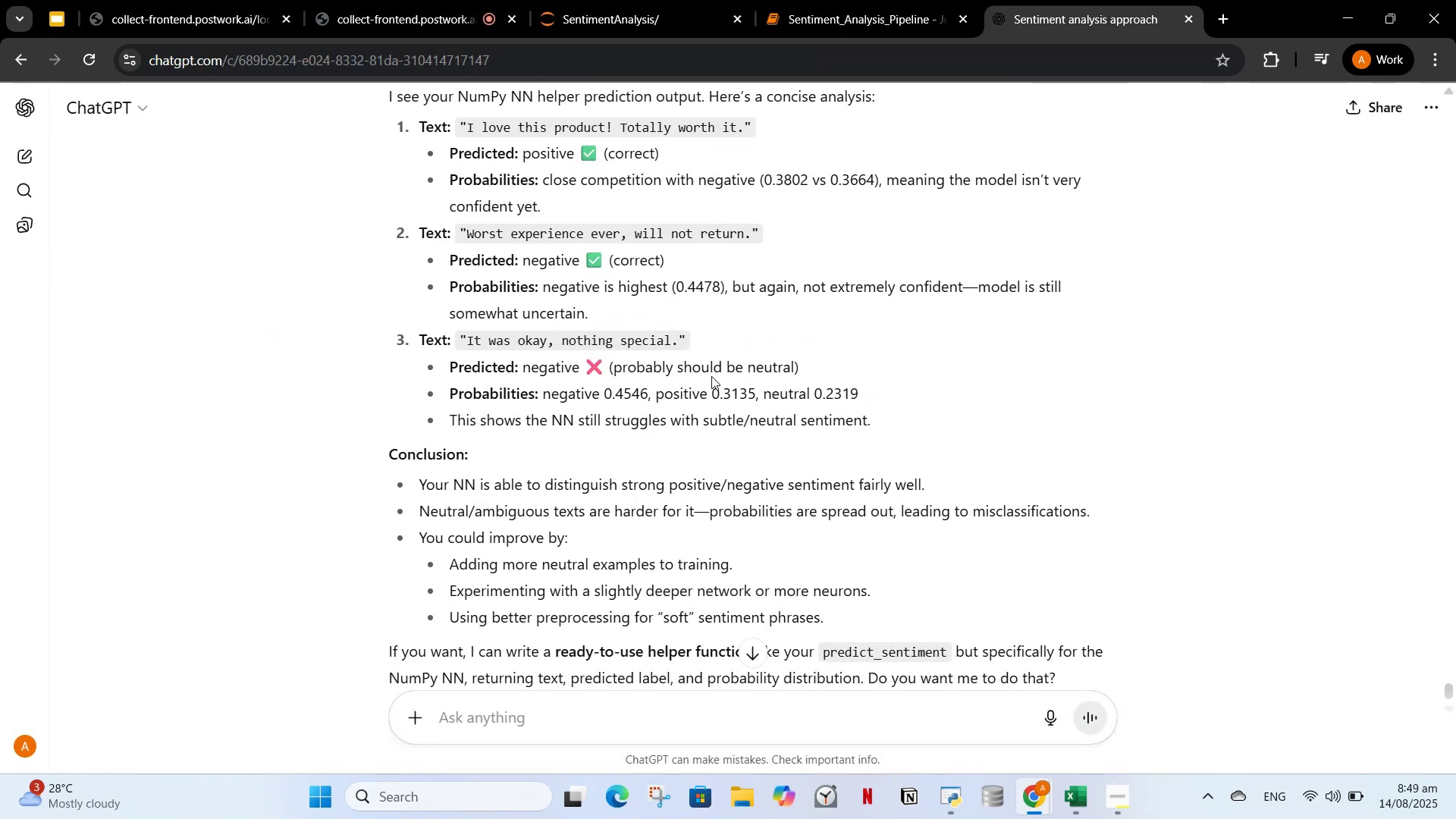 
scroll: coordinate [780, 513], scroll_direction: down, amount: 1.0
 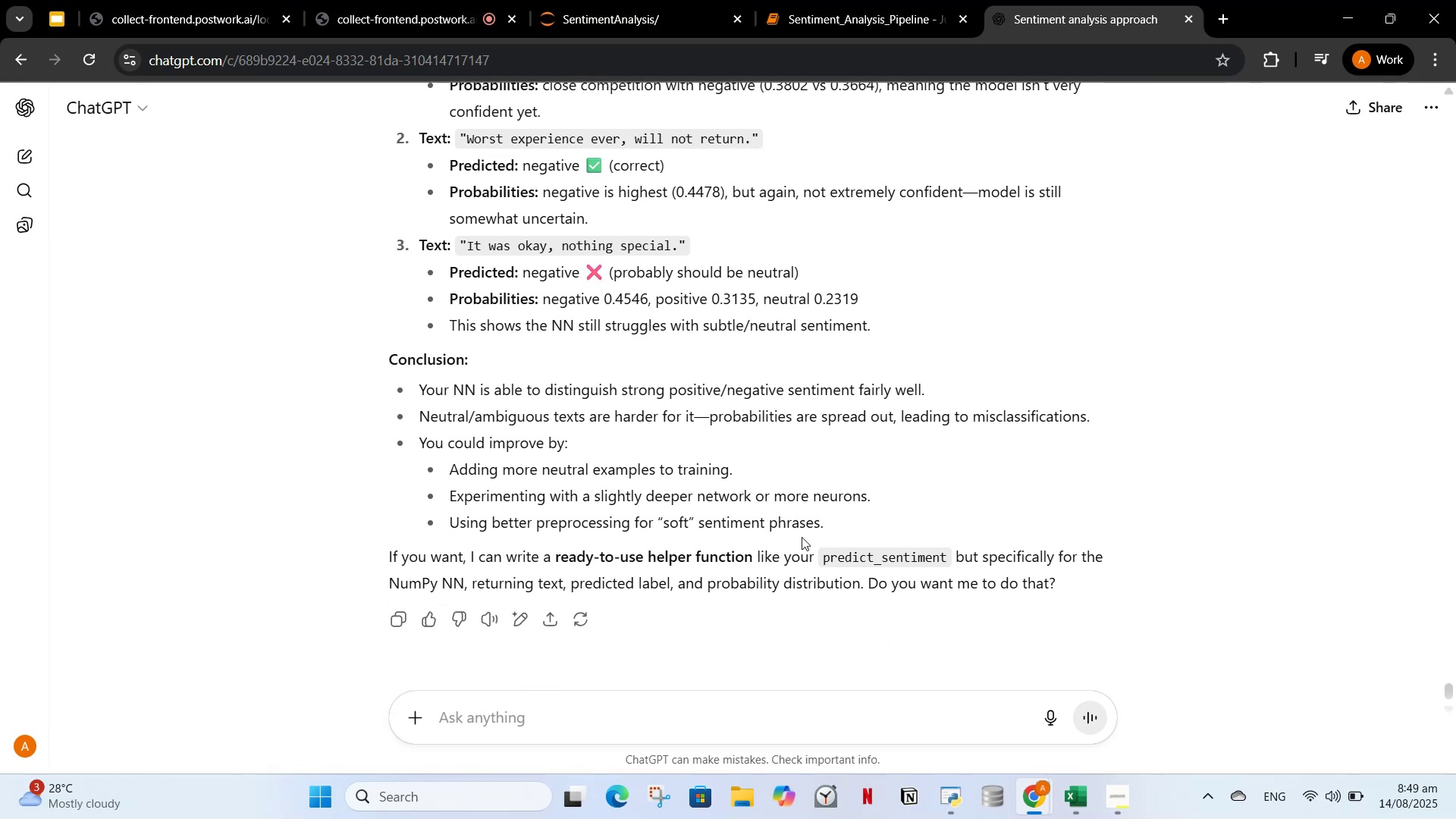 
wait(8.32)
 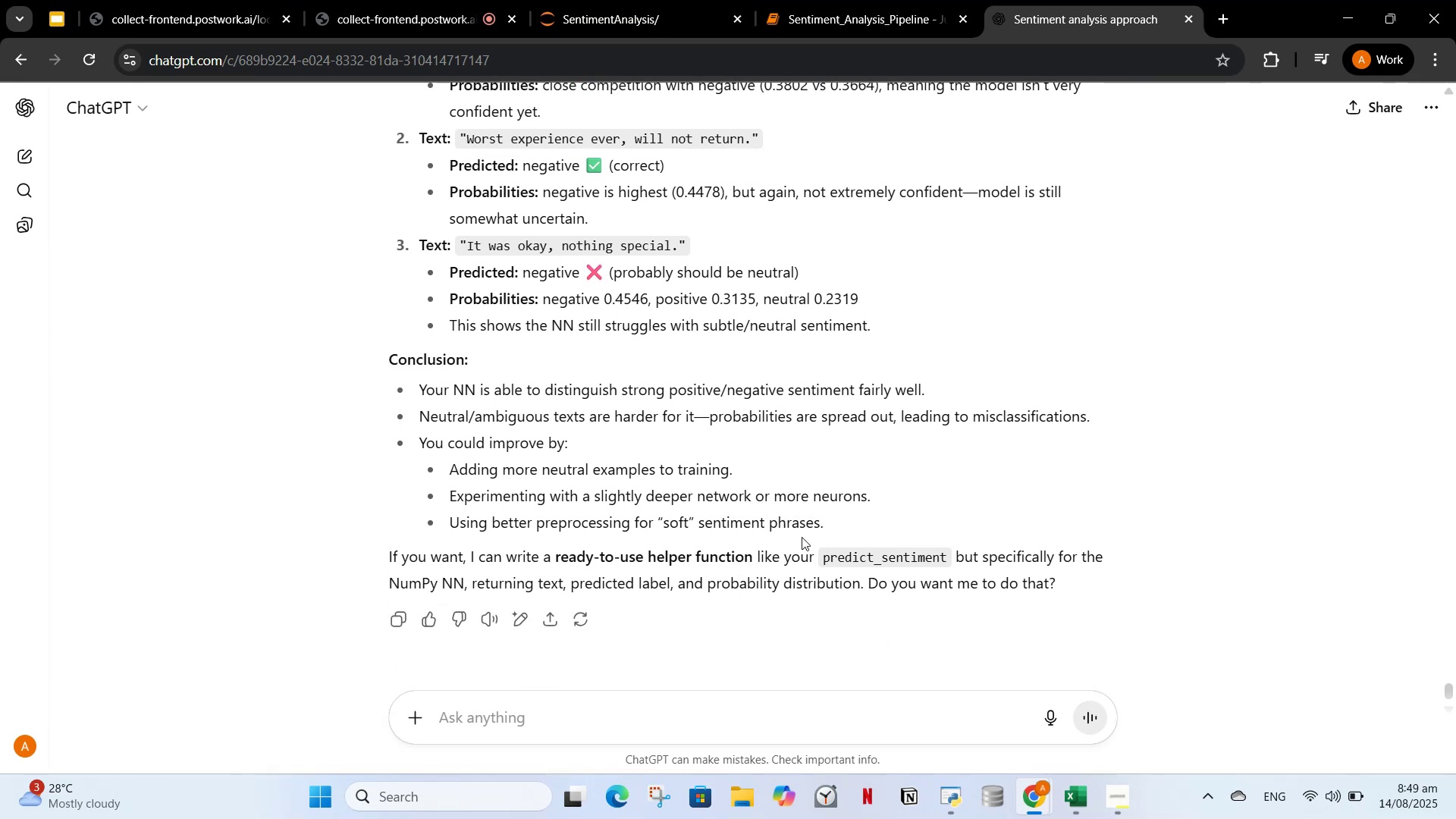 
left_click([716, 717])
 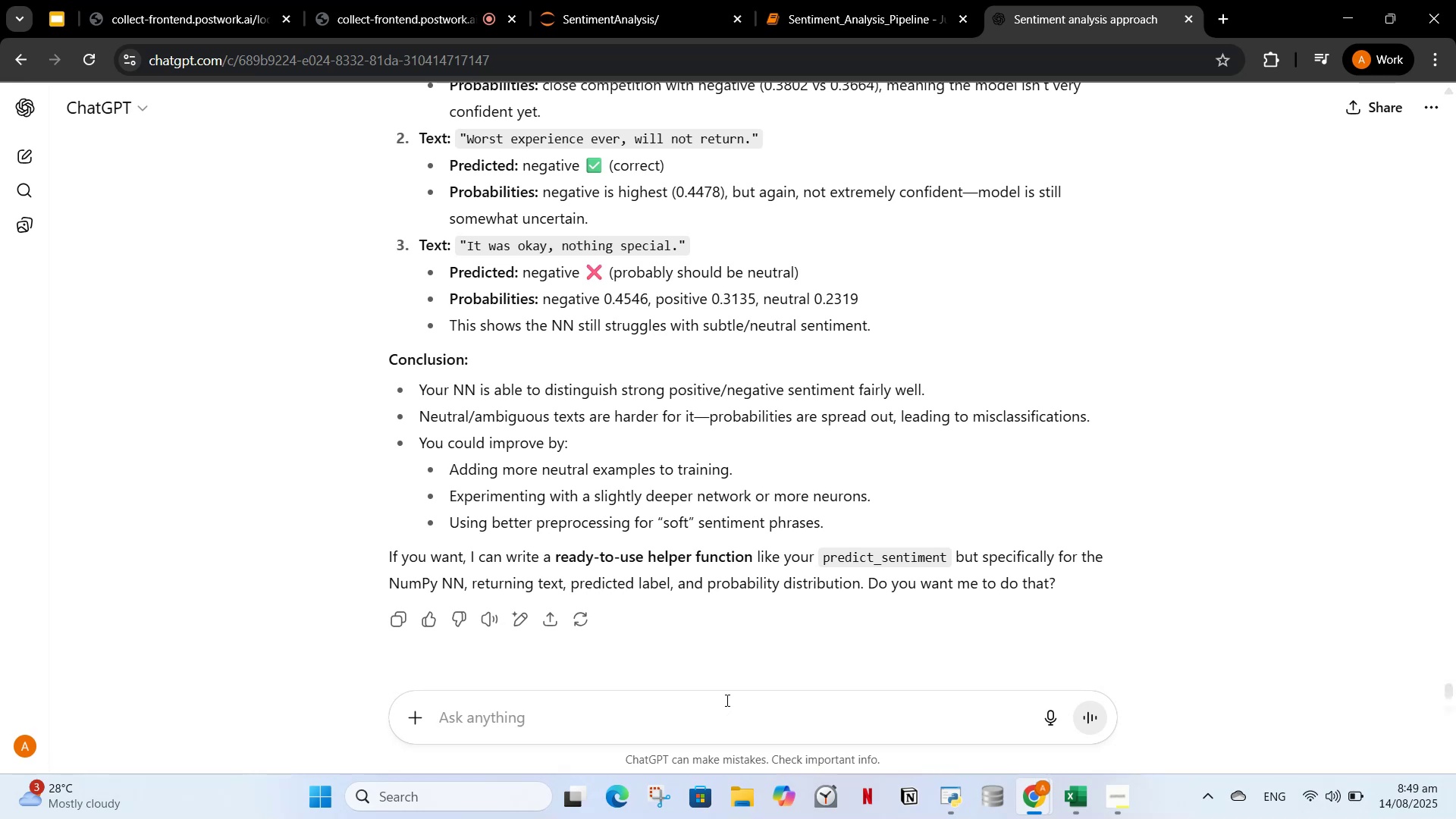 
type(yes)
 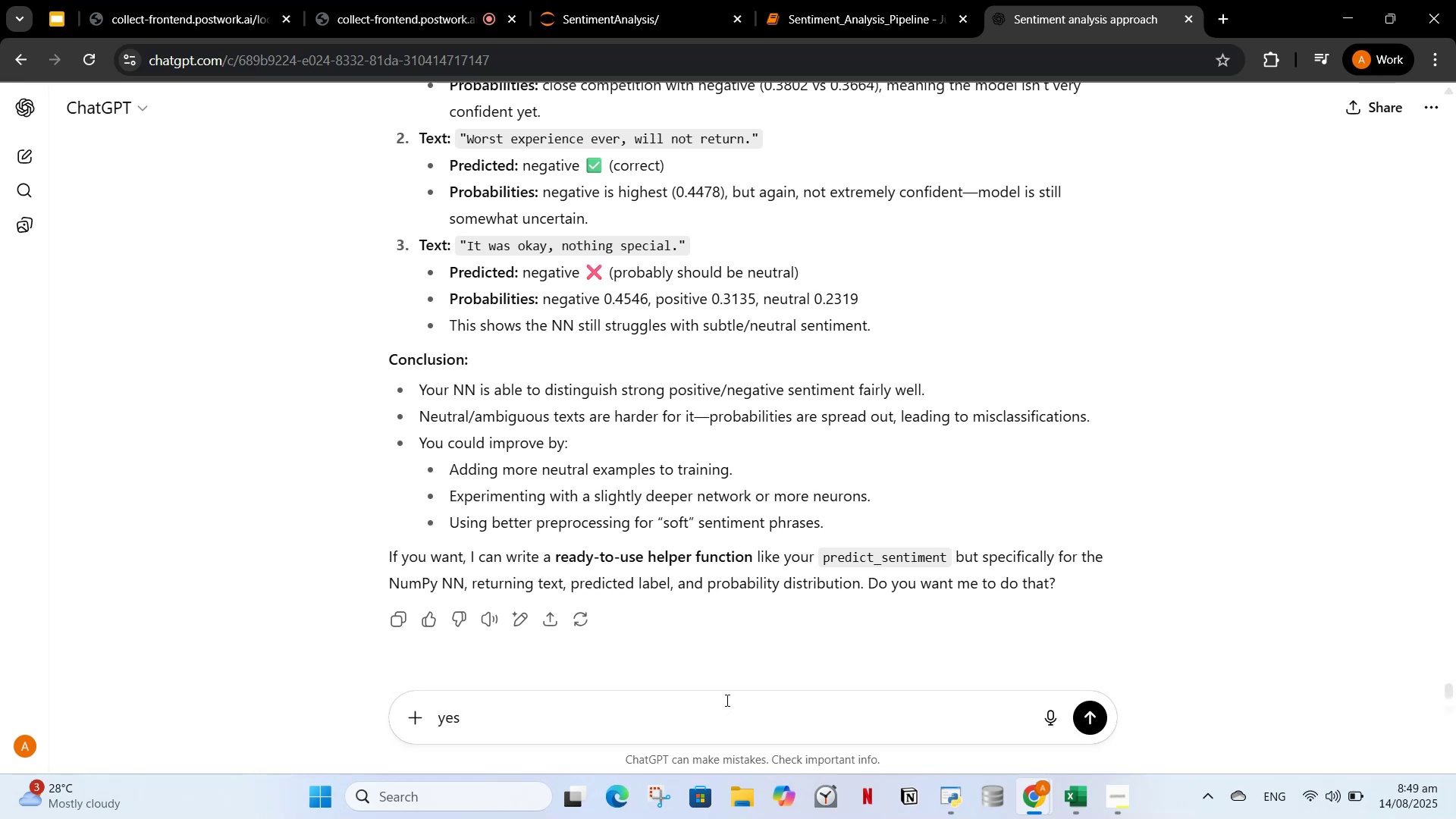 
key(Enter)
 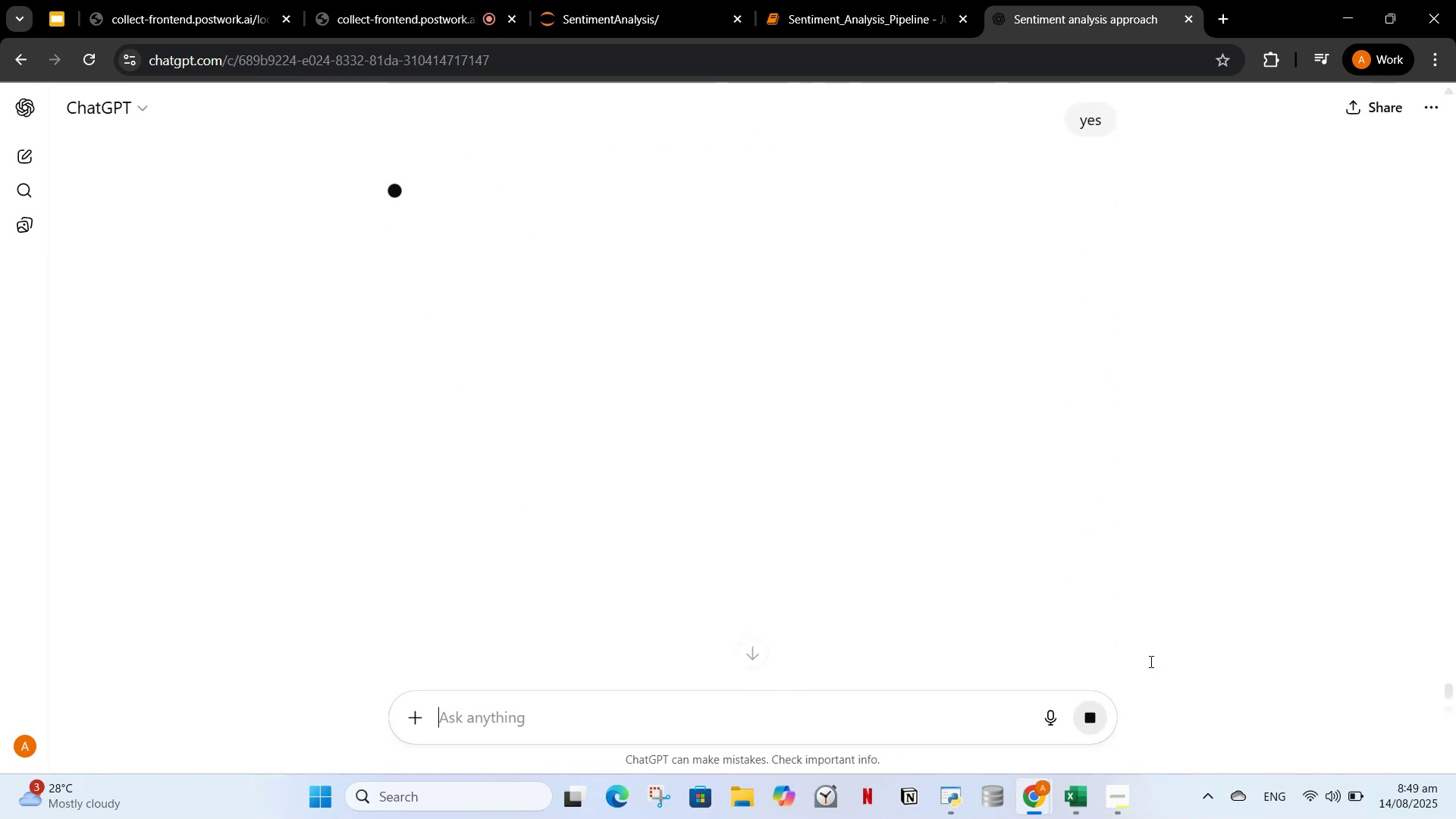 
scroll: coordinate [1047, 451], scroll_direction: up, amount: 1.0
 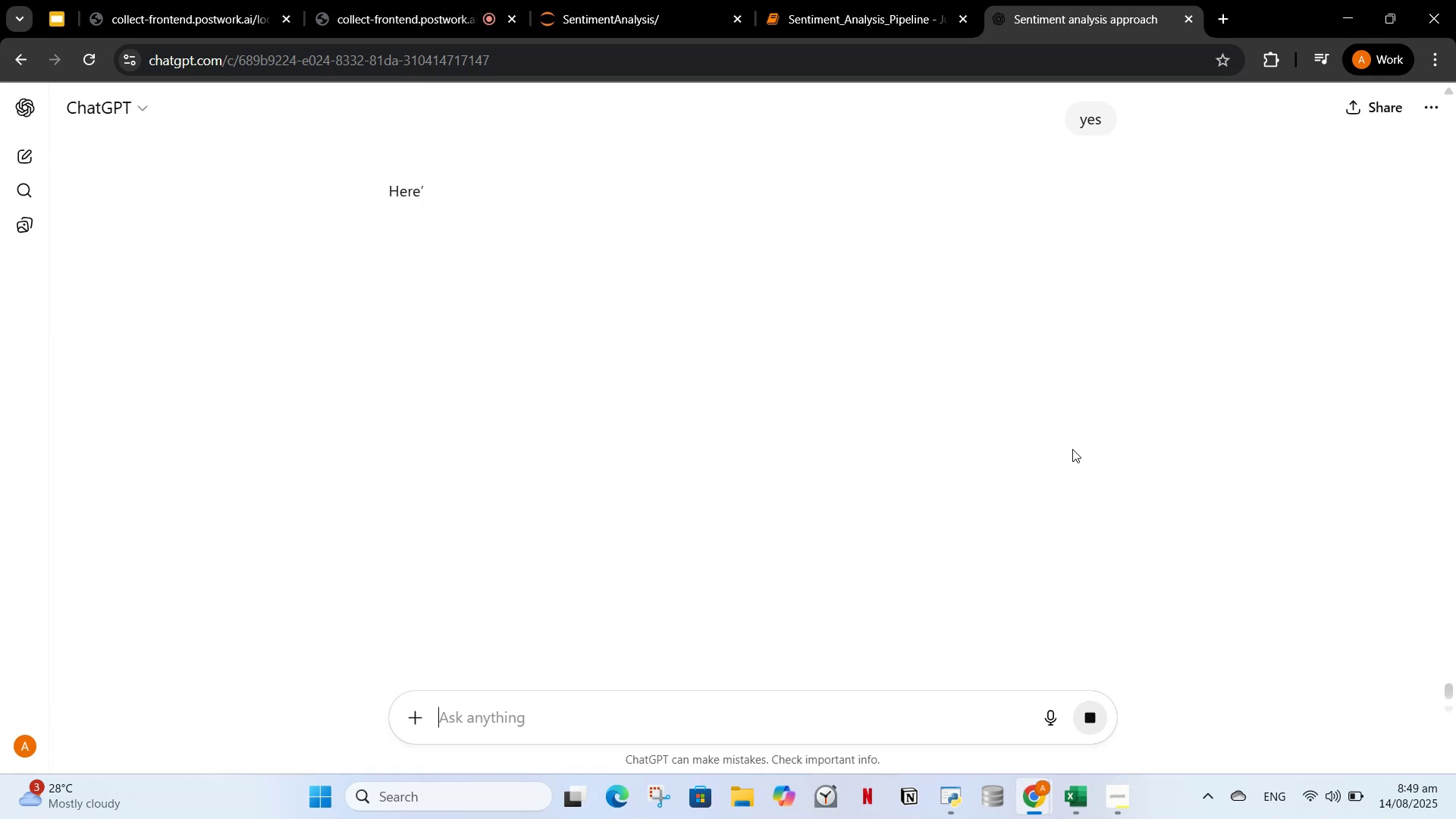 
wait(7.28)
 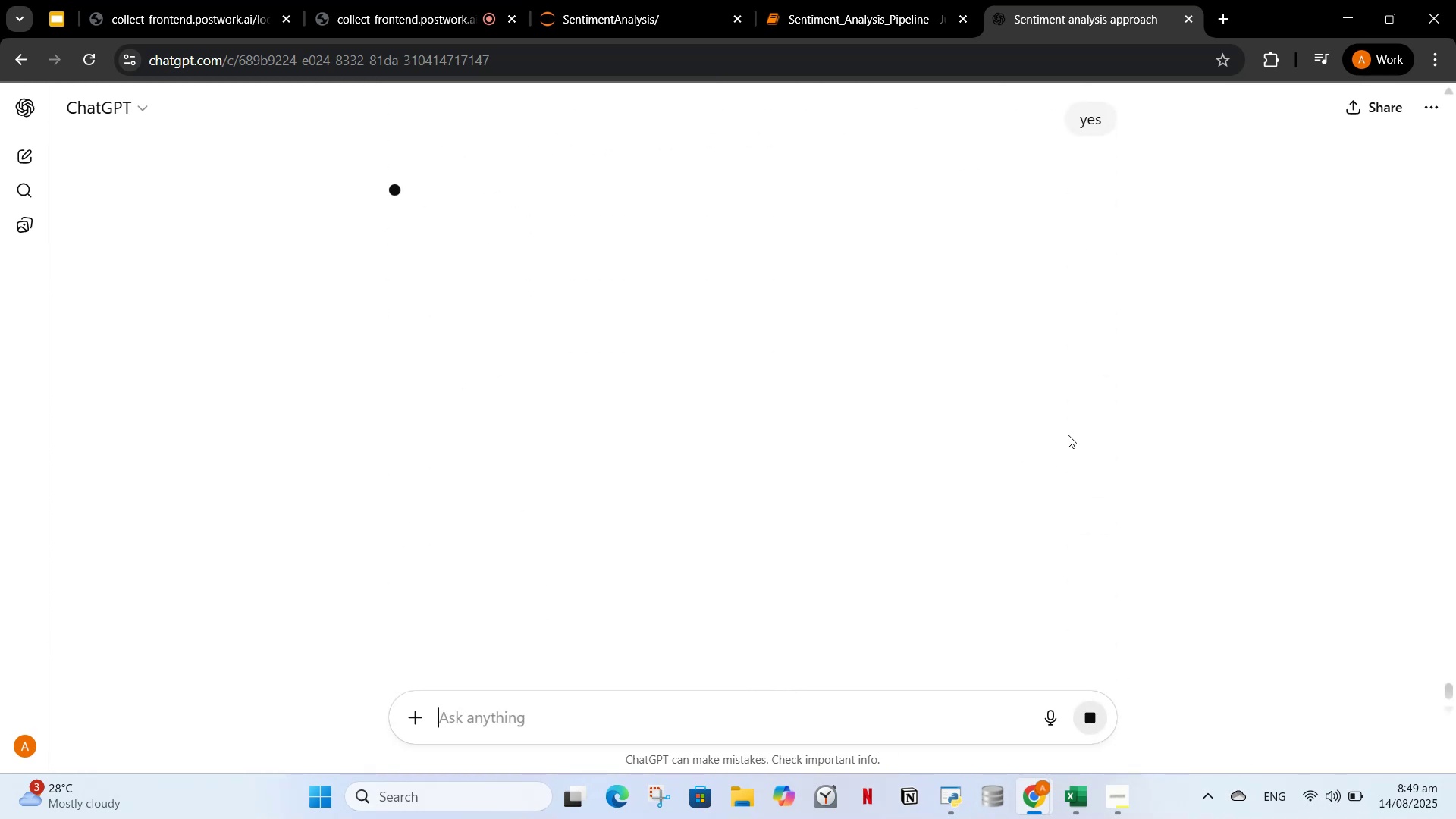 
scroll: coordinate [870, 576], scroll_direction: down, amount: 16.0
 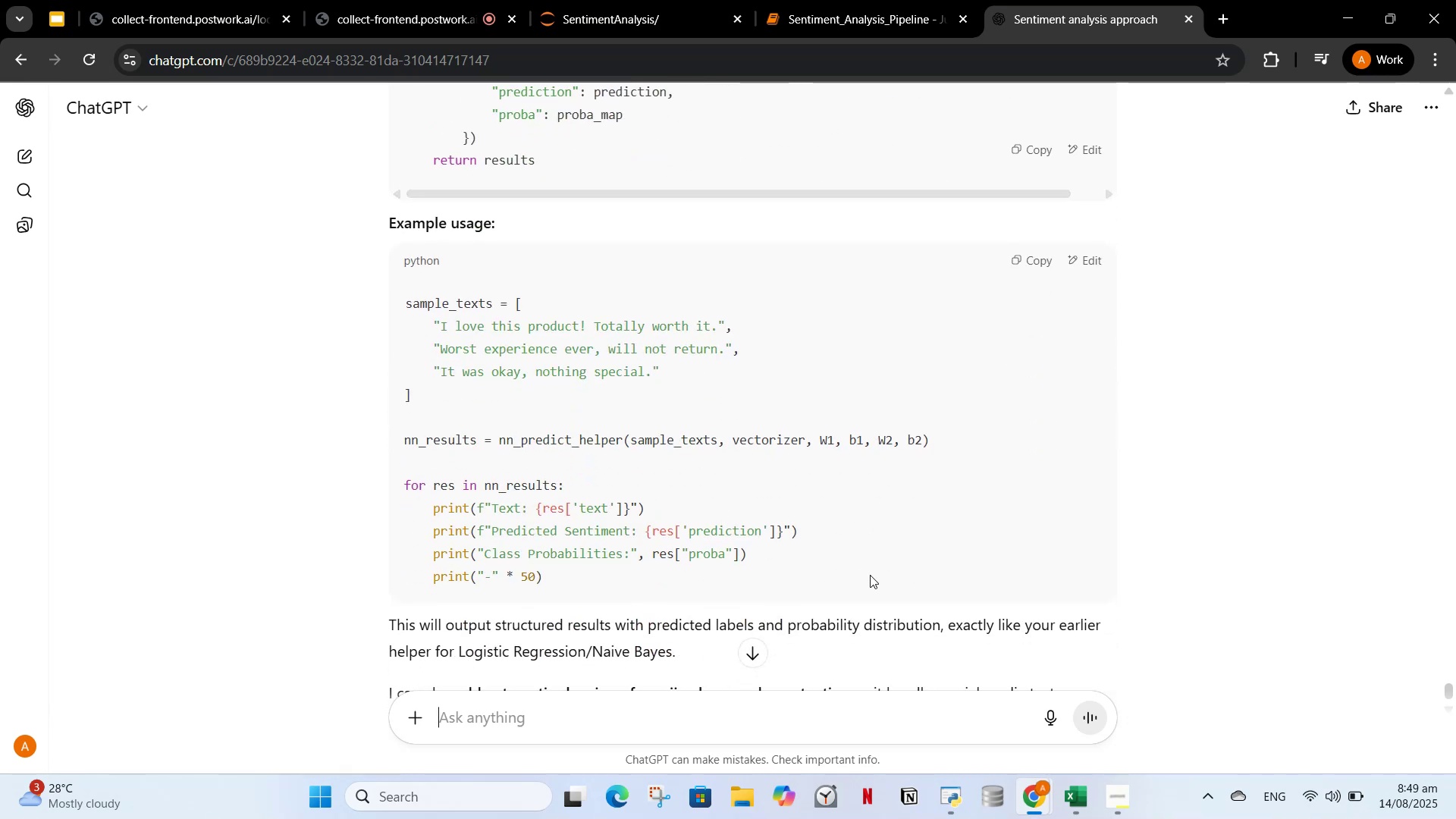 
scroll: coordinate [886, 570], scroll_direction: down, amount: 4.0
 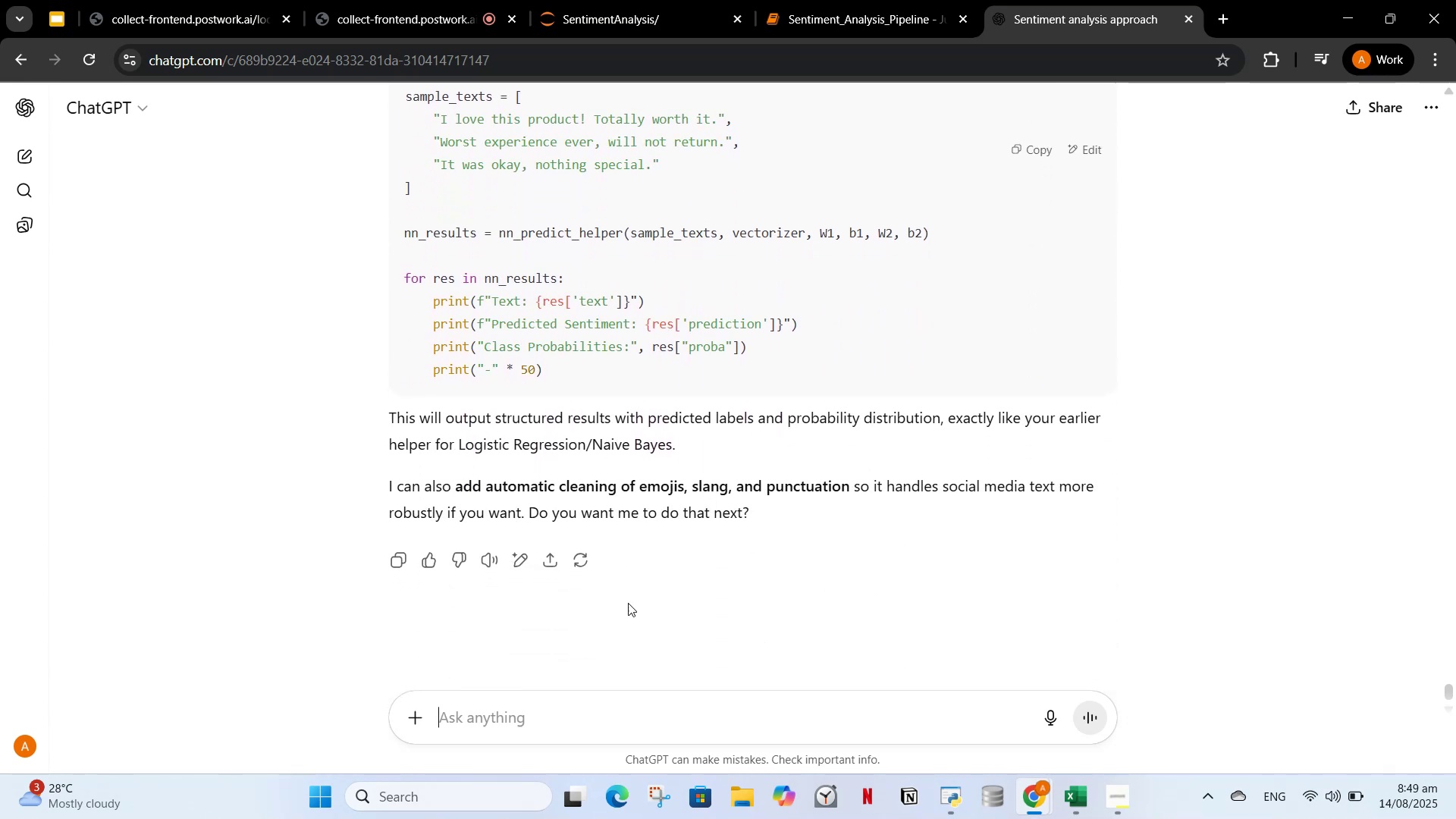 
left_click([604, 726])
 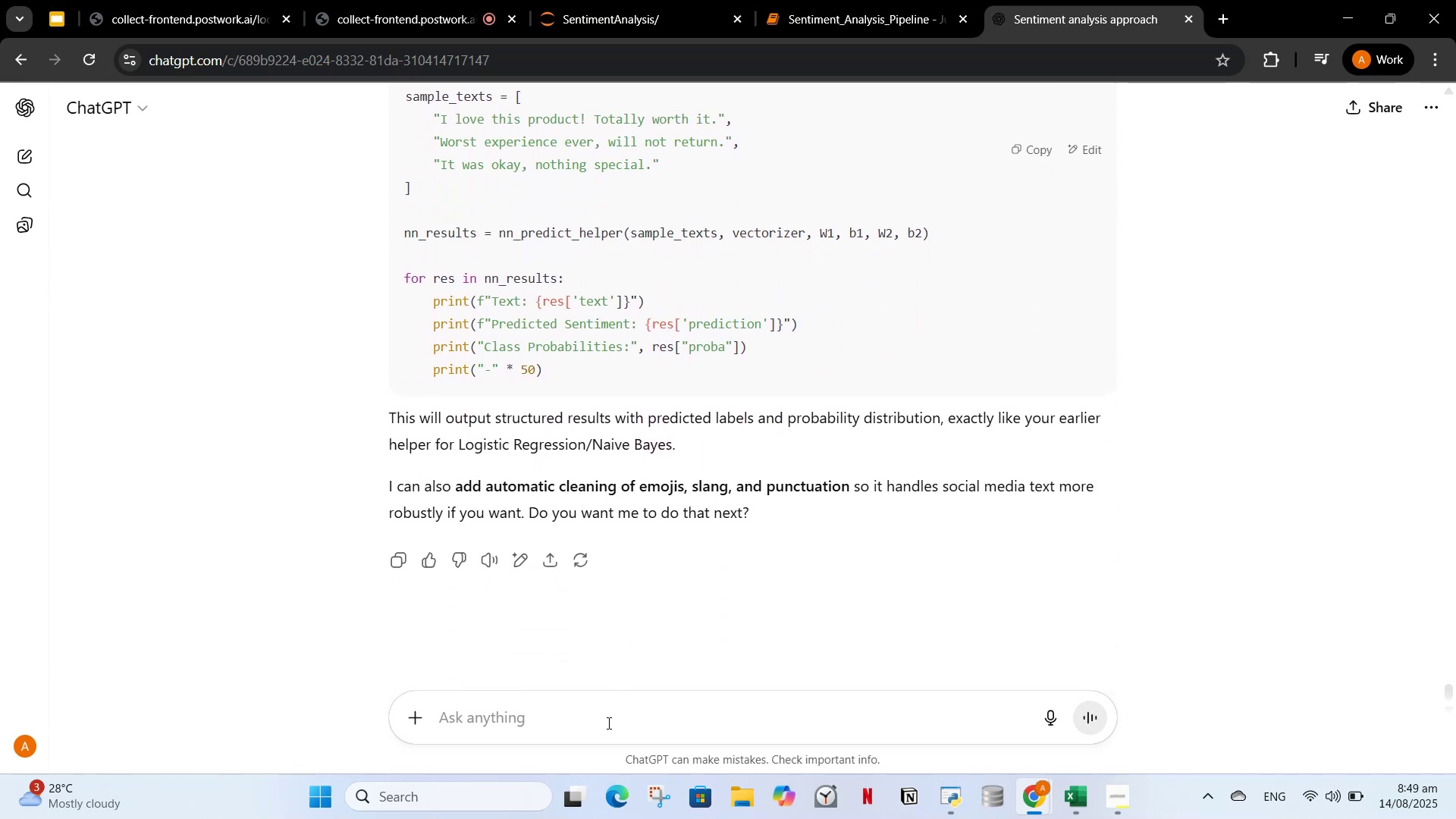 
type(tell of the summary of the project done so far ans )
key(Backspace)
key(Backspace)
type(d and base on prodex)
key(Backspace)
type(ct description wha tis left )
 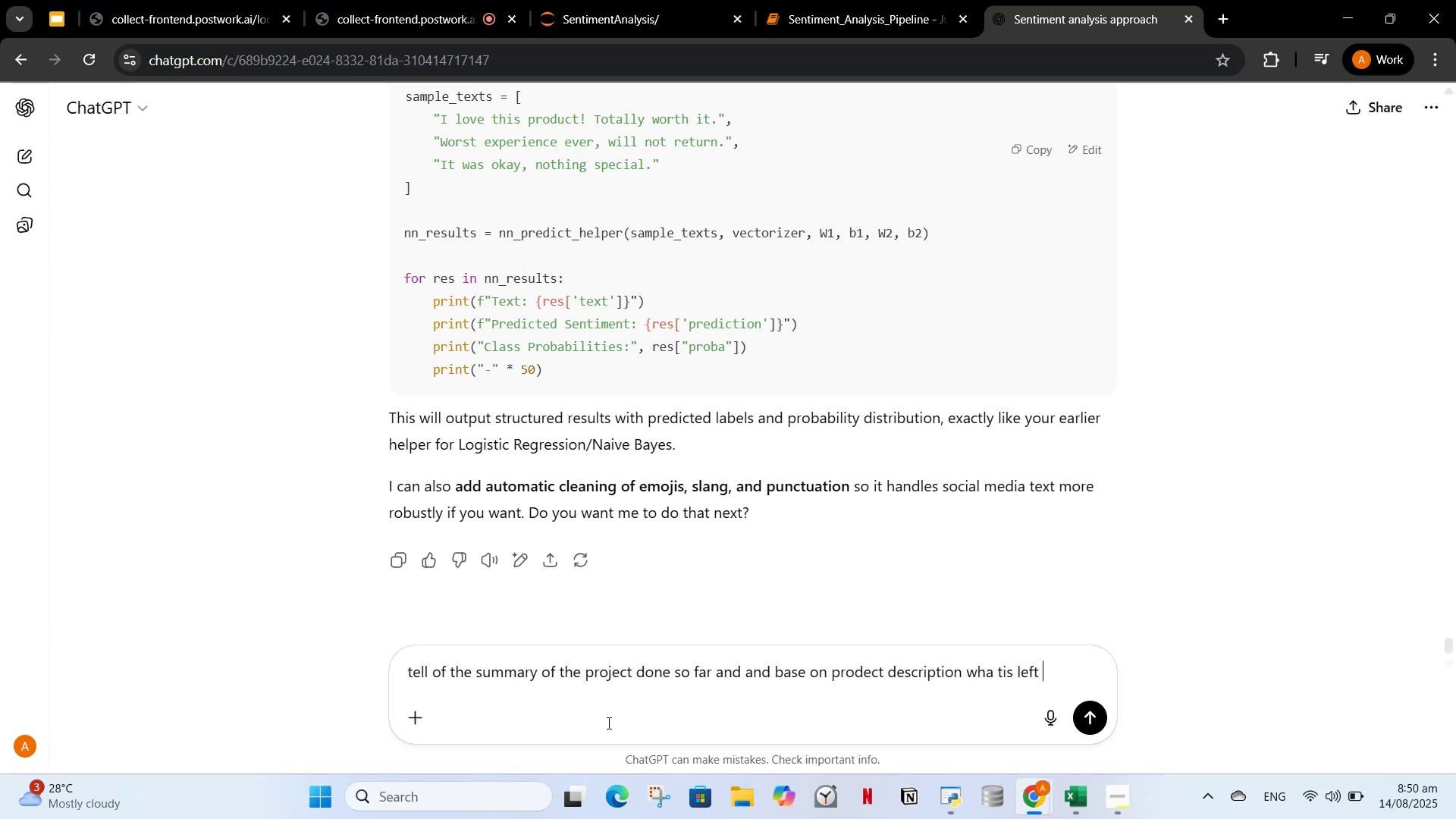 
key(Enter)
 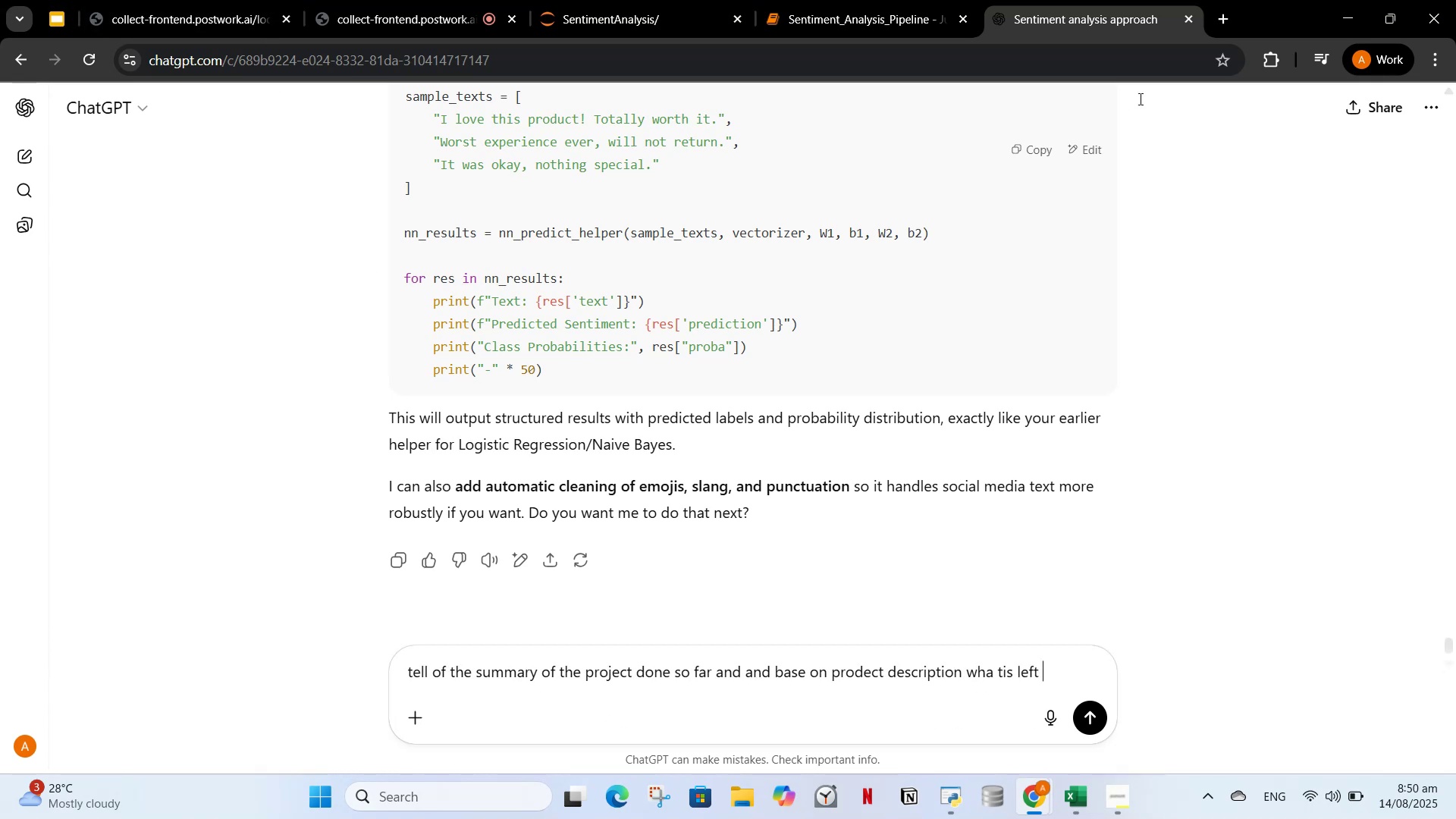 
left_click([798, 0])
 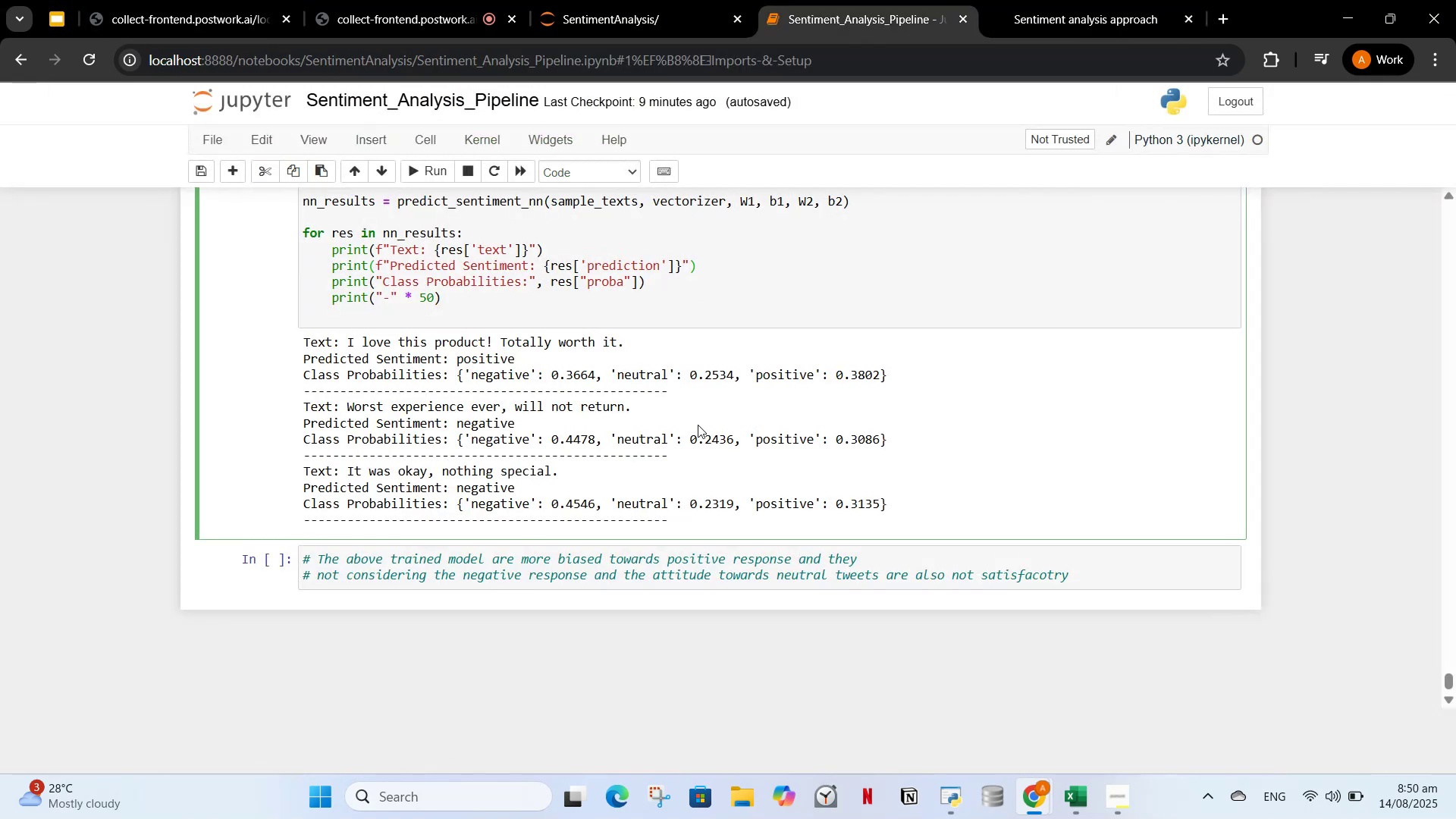 
scroll: coordinate [711, 480], scroll_direction: up, amount: 3.0
 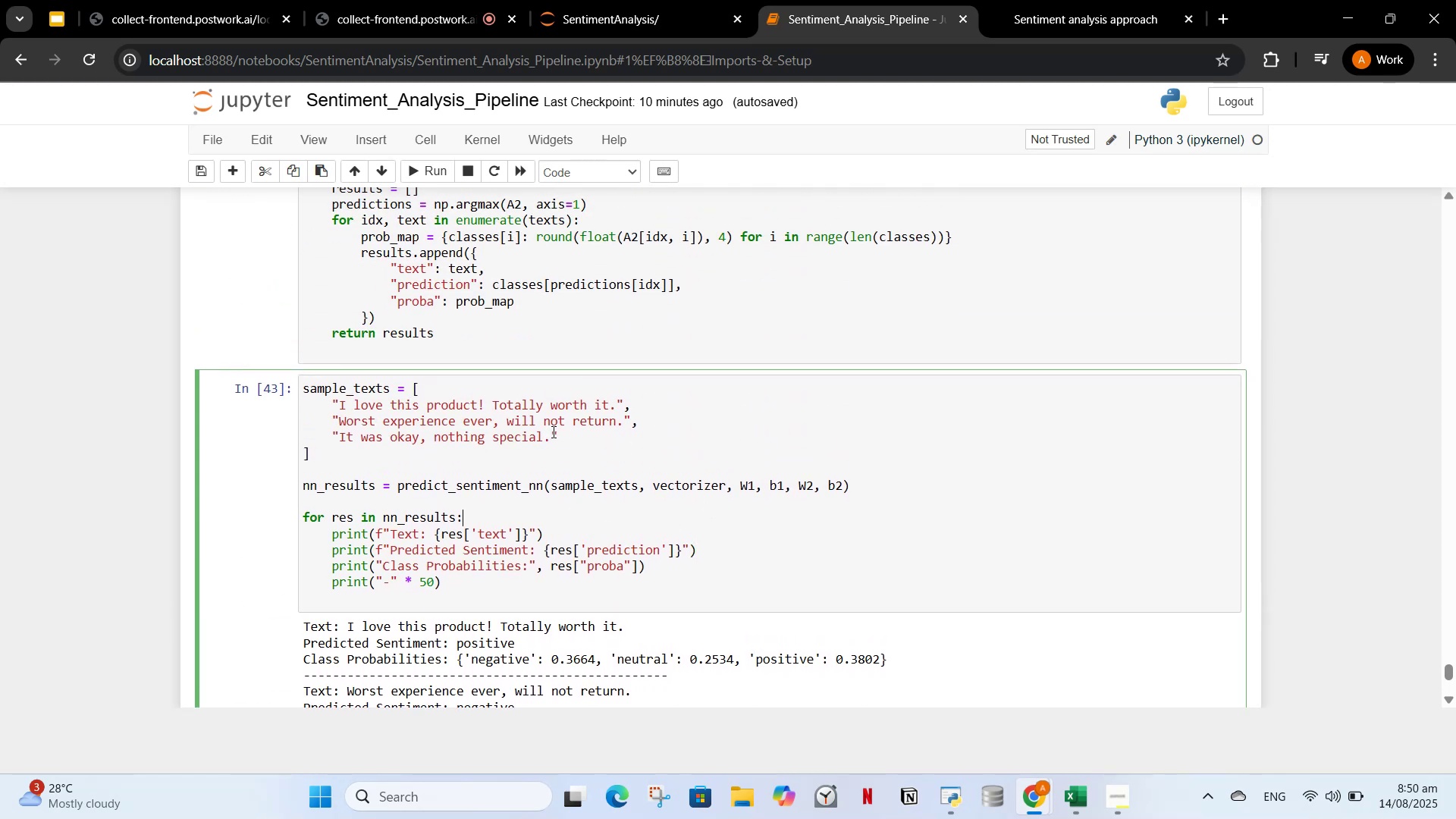 
wait(14.32)
 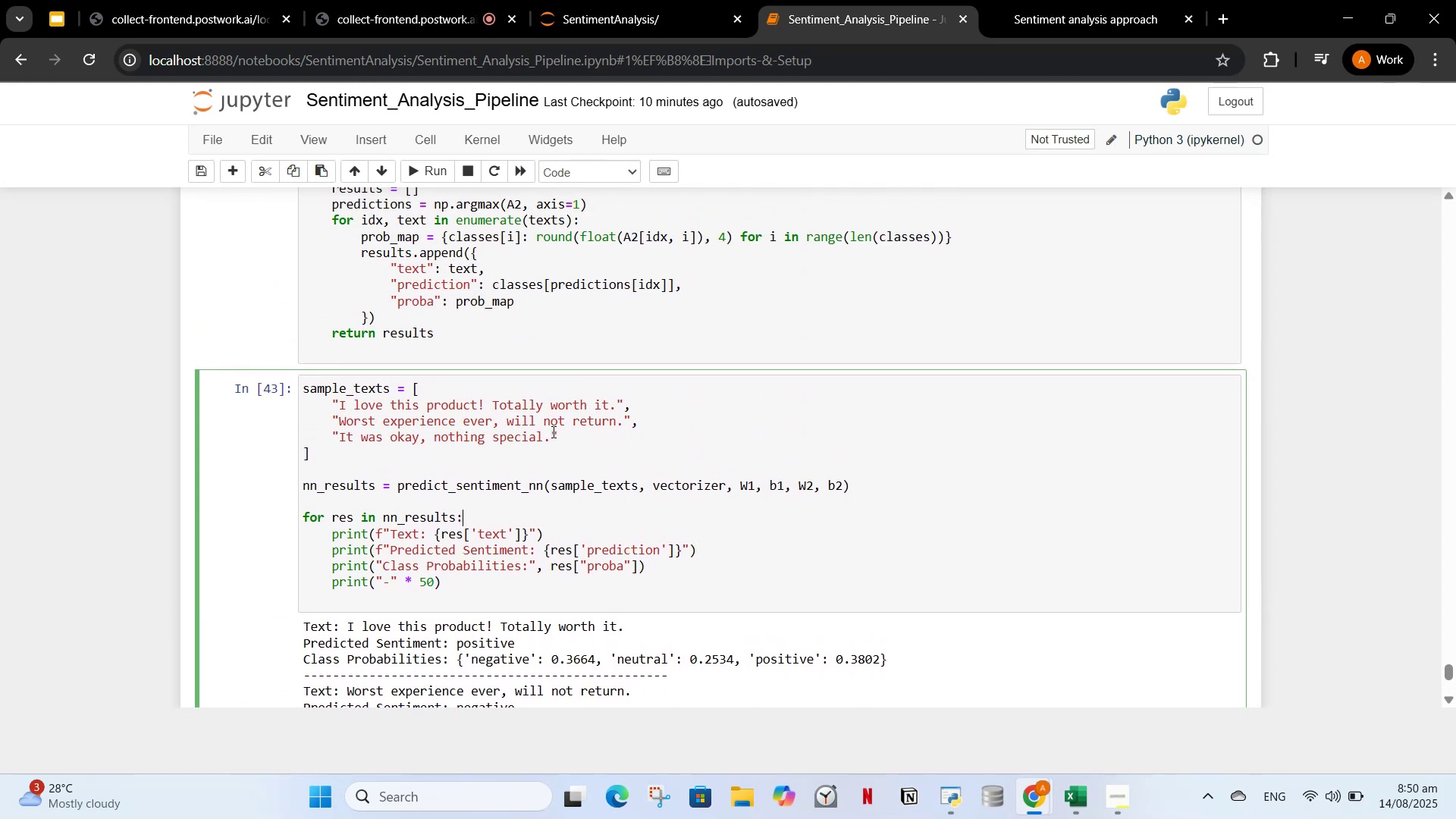 
scroll: coordinate [571, 421], scroll_direction: up, amount: 17.0
 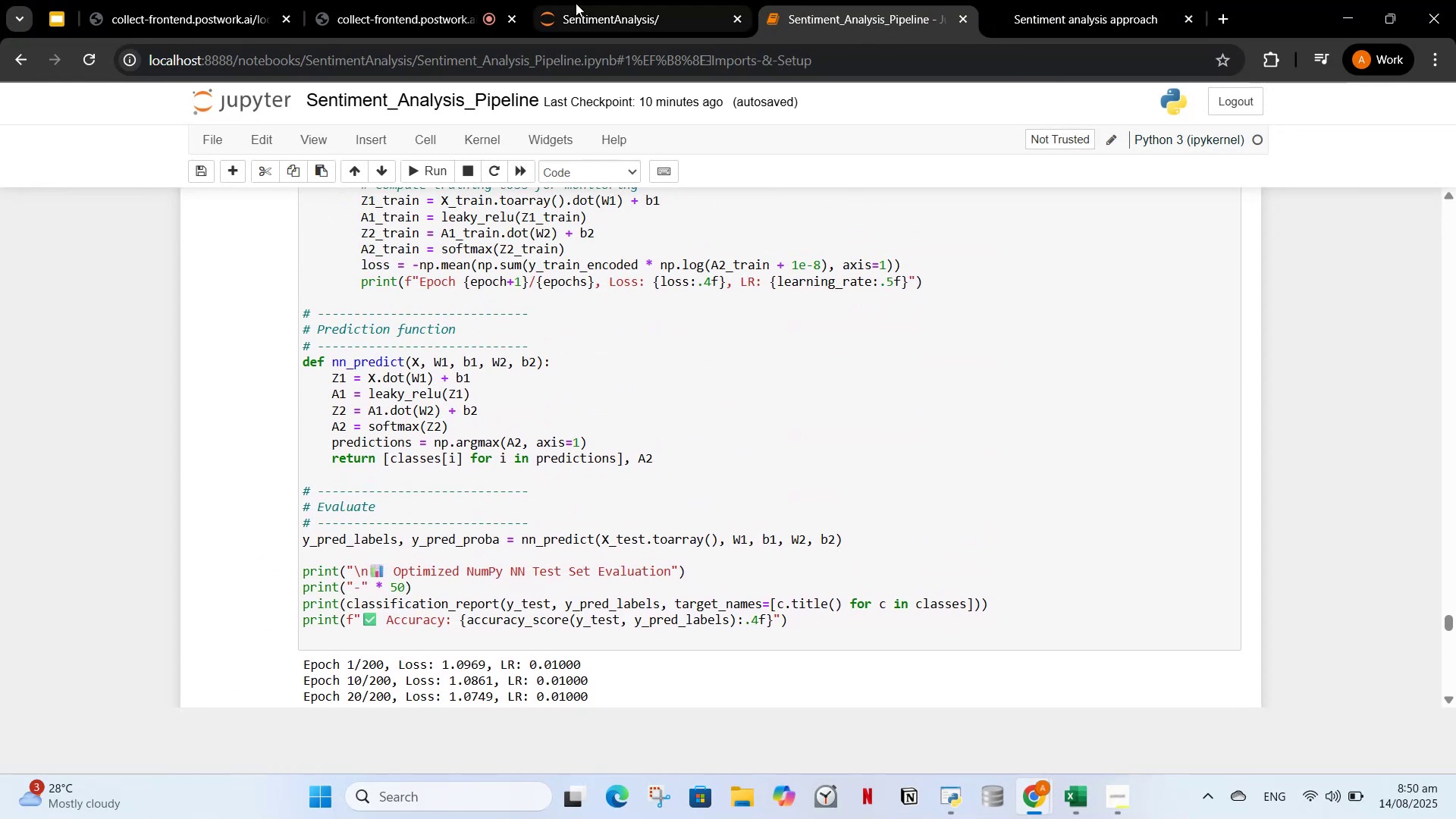 
left_click([579, 0])
 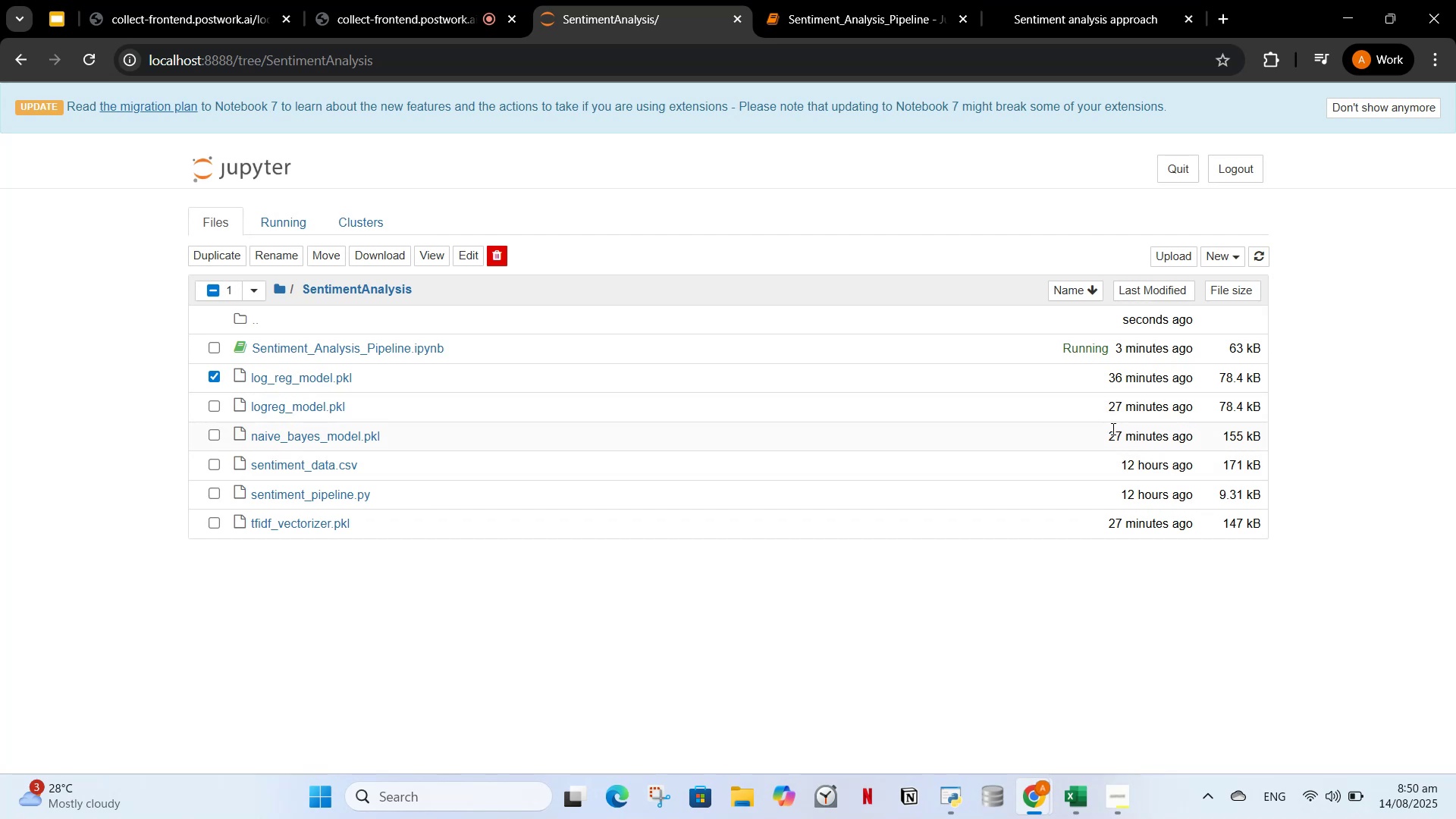 
wait(11.96)
 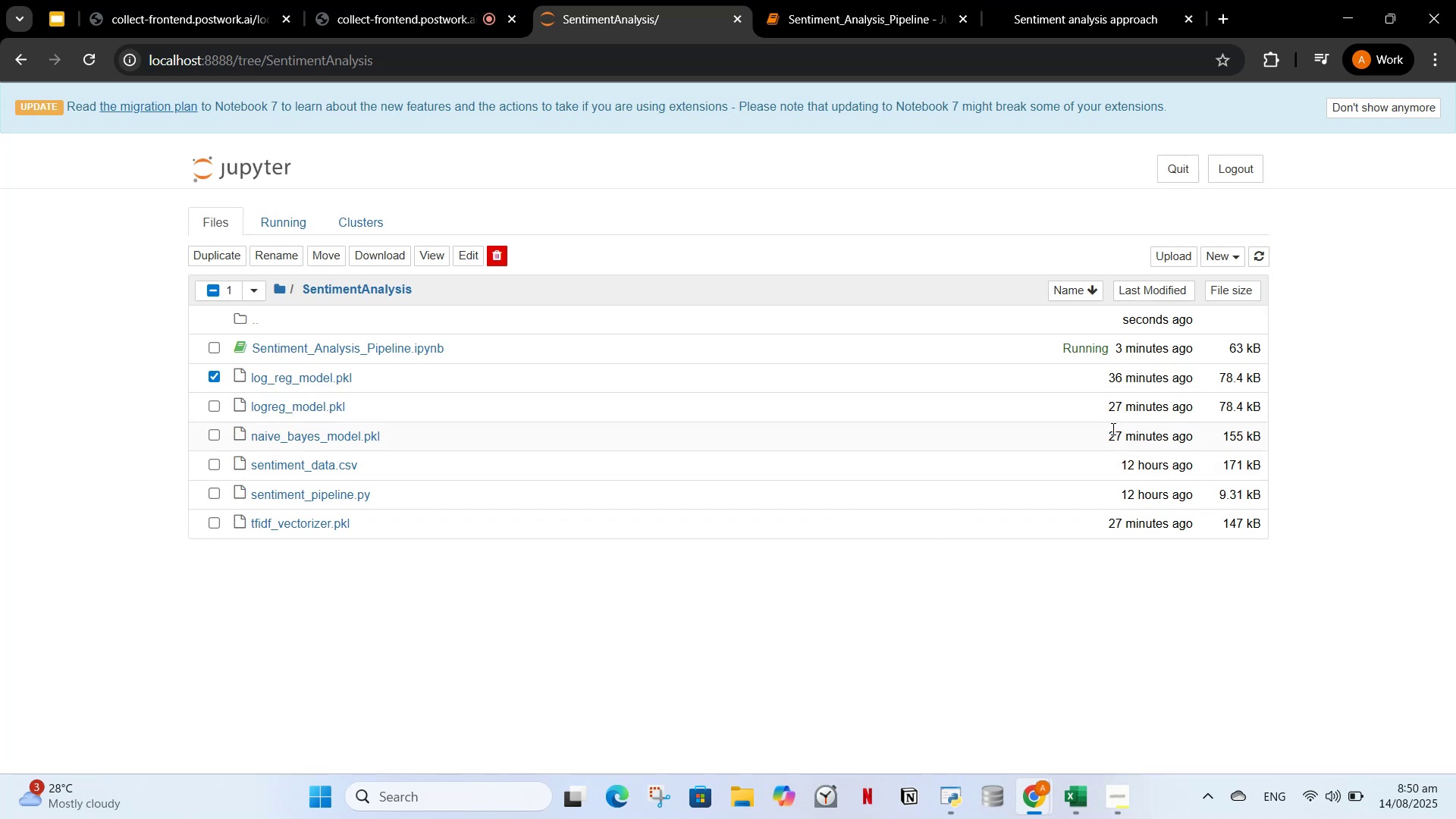 
left_click([984, 606])
 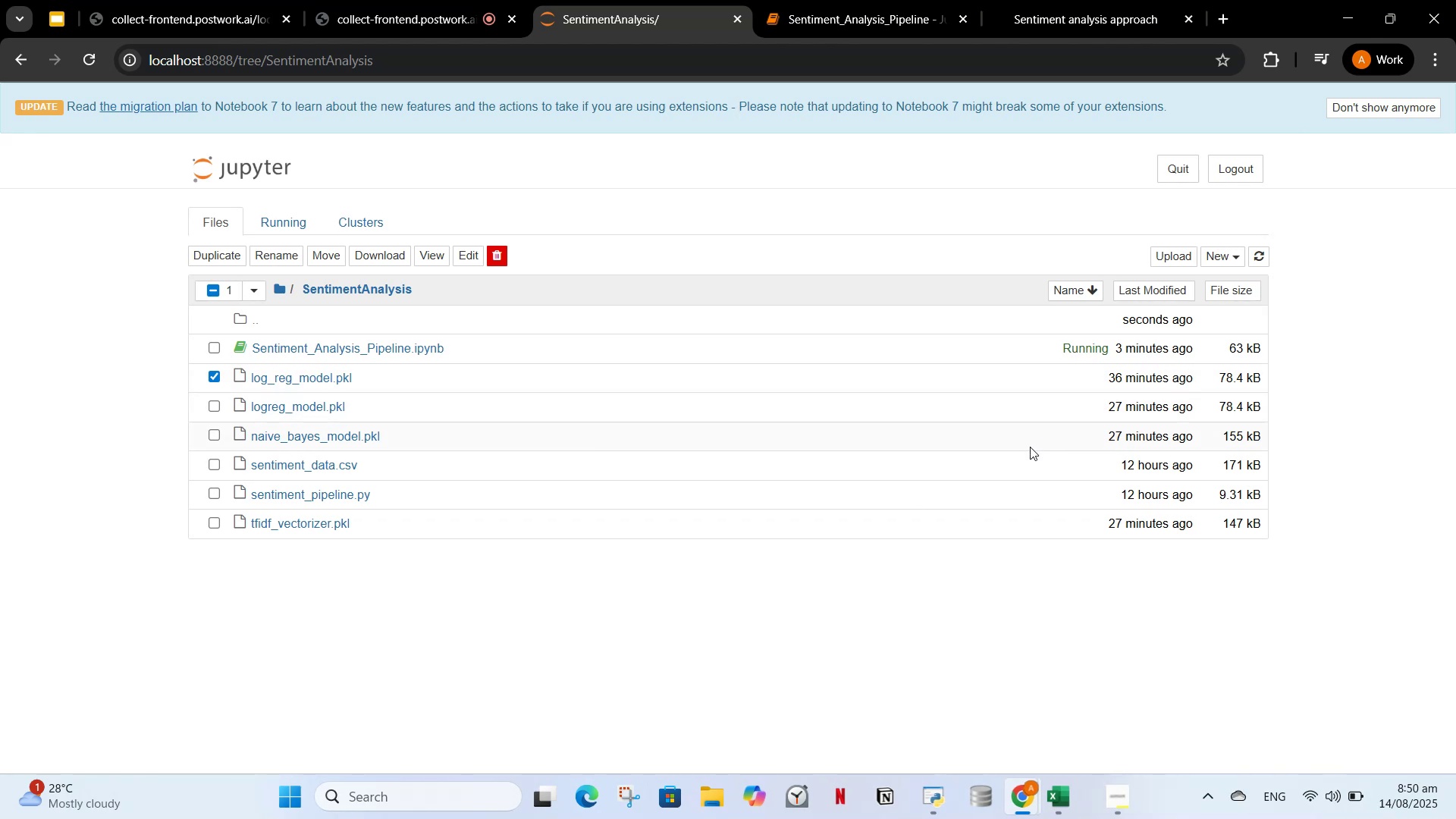 
wait(14.36)
 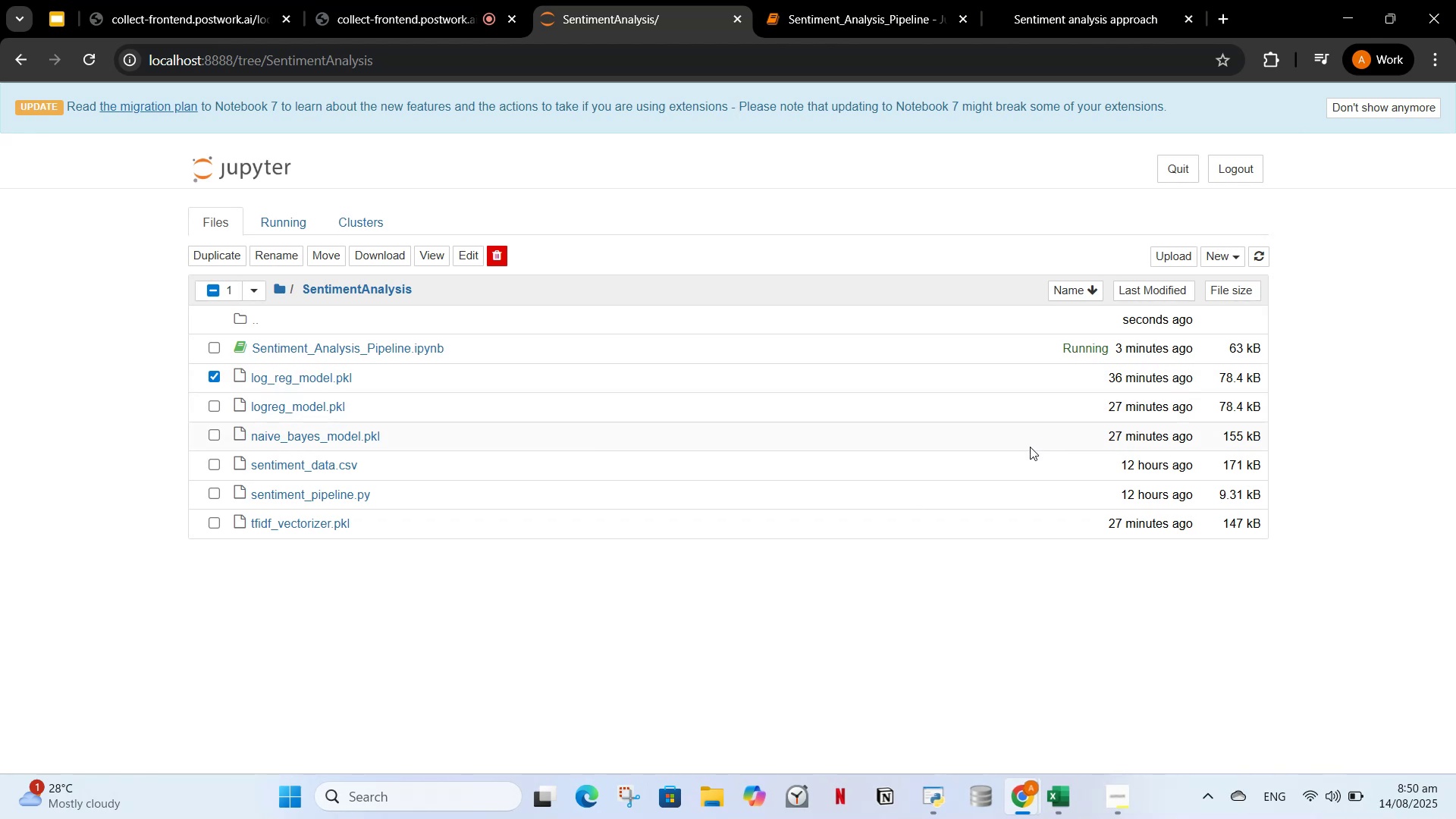 
left_click_drag(start_coordinate=[853, 0], to_coordinate=[853, 4])
 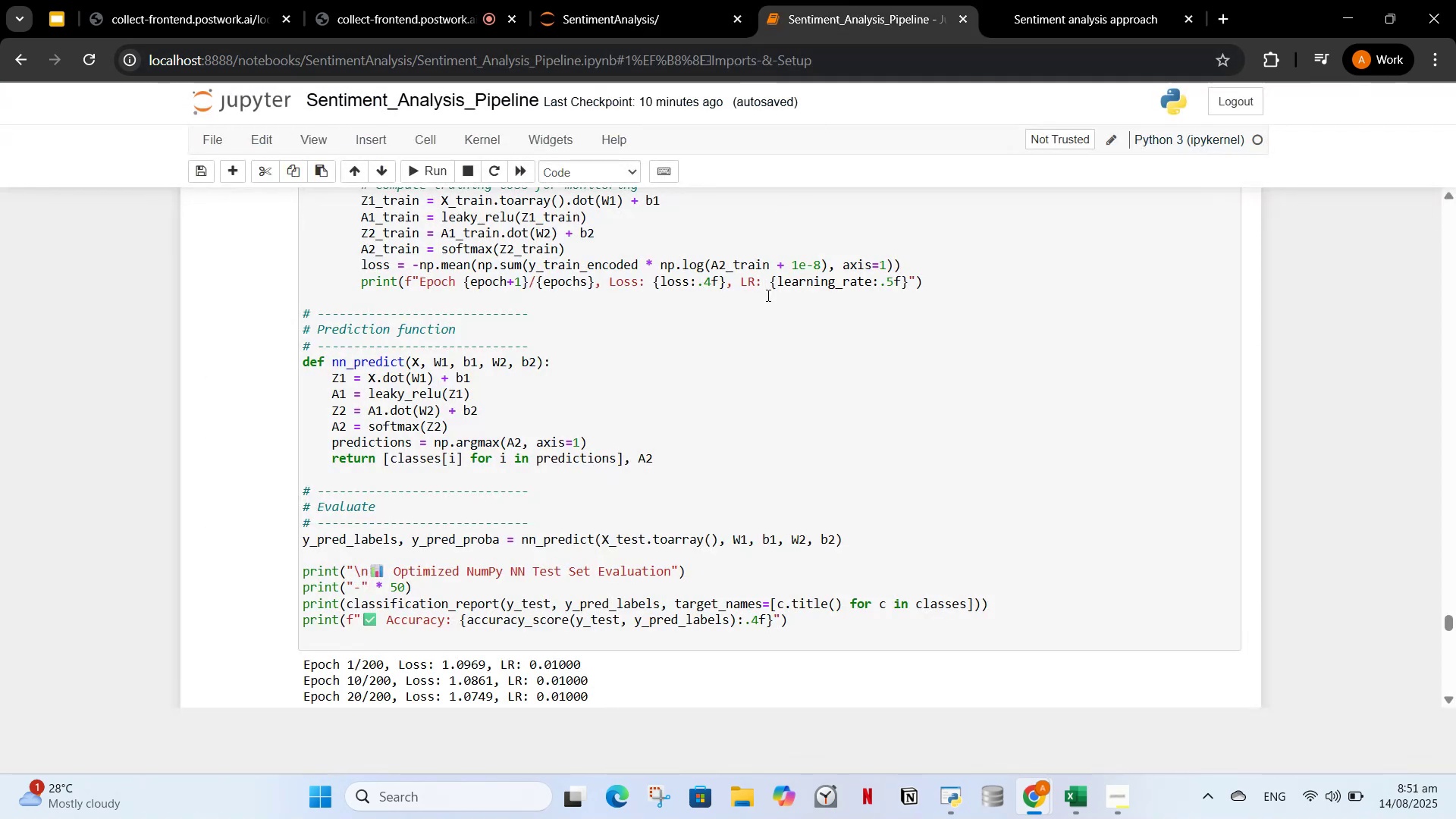 
wait(5.97)
 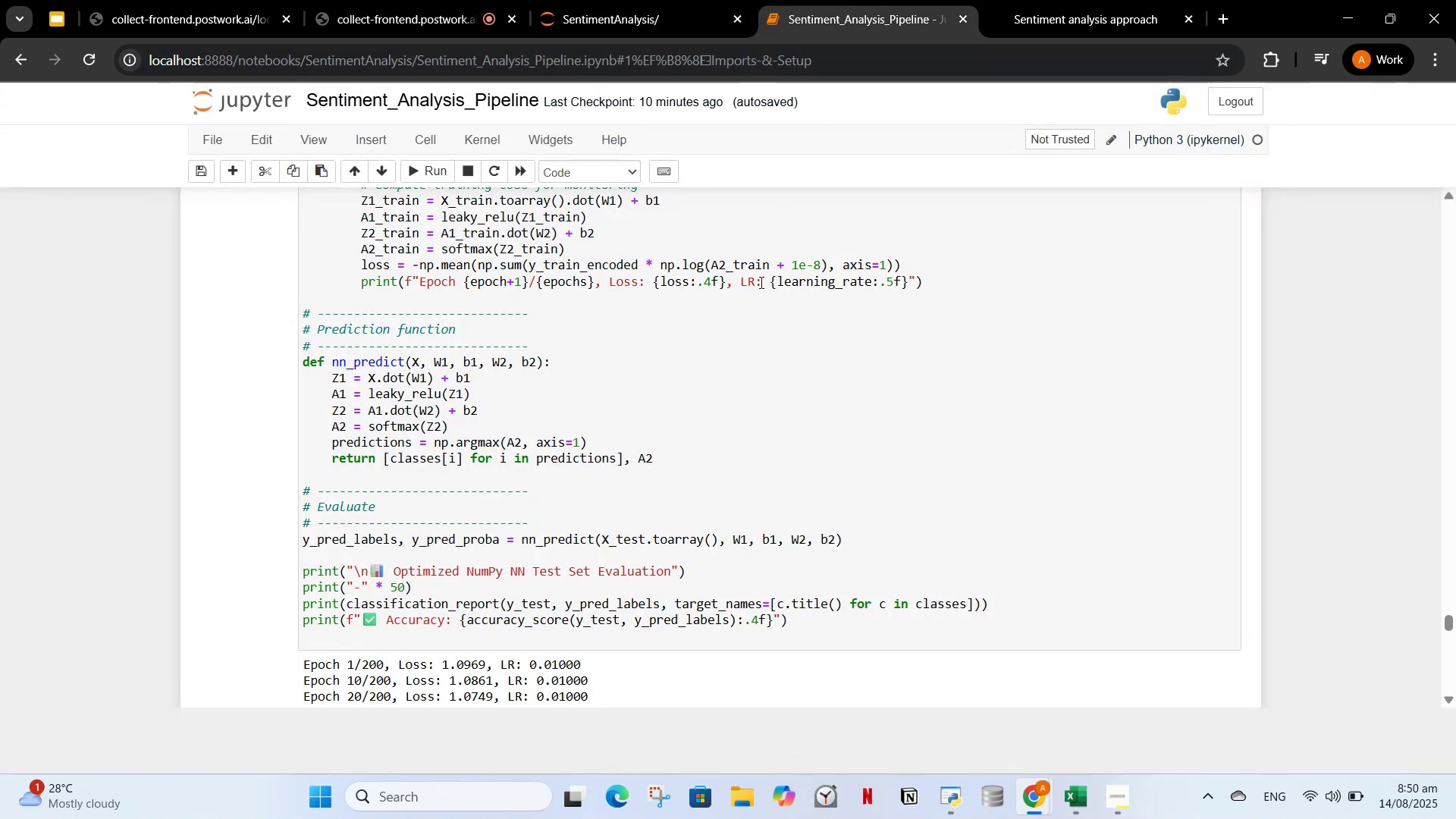 
scroll: coordinate [645, 451], scroll_direction: down, amount: 29.0
 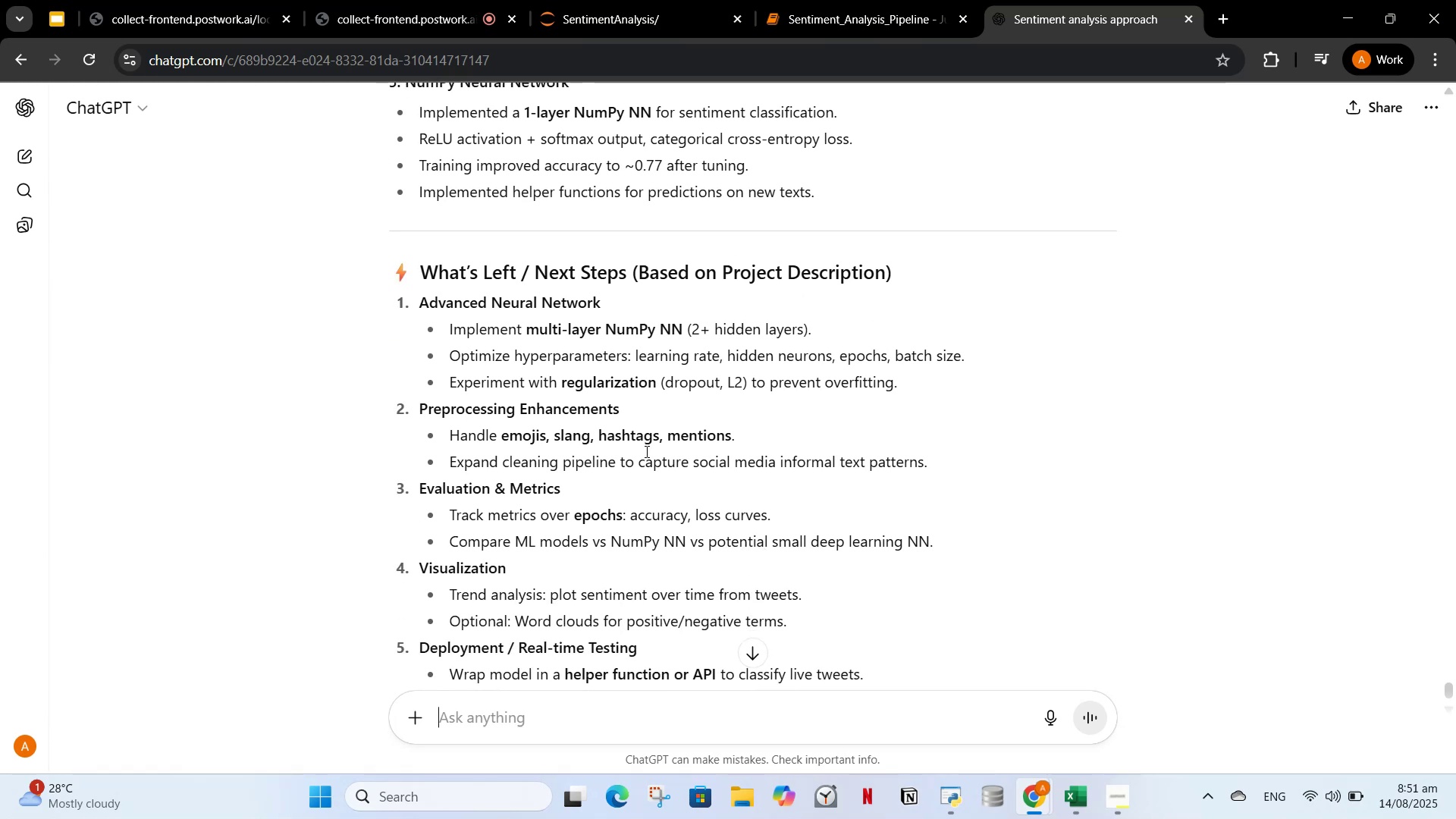 
scroll: coordinate [645, 451], scroll_direction: down, amount: 1.0
 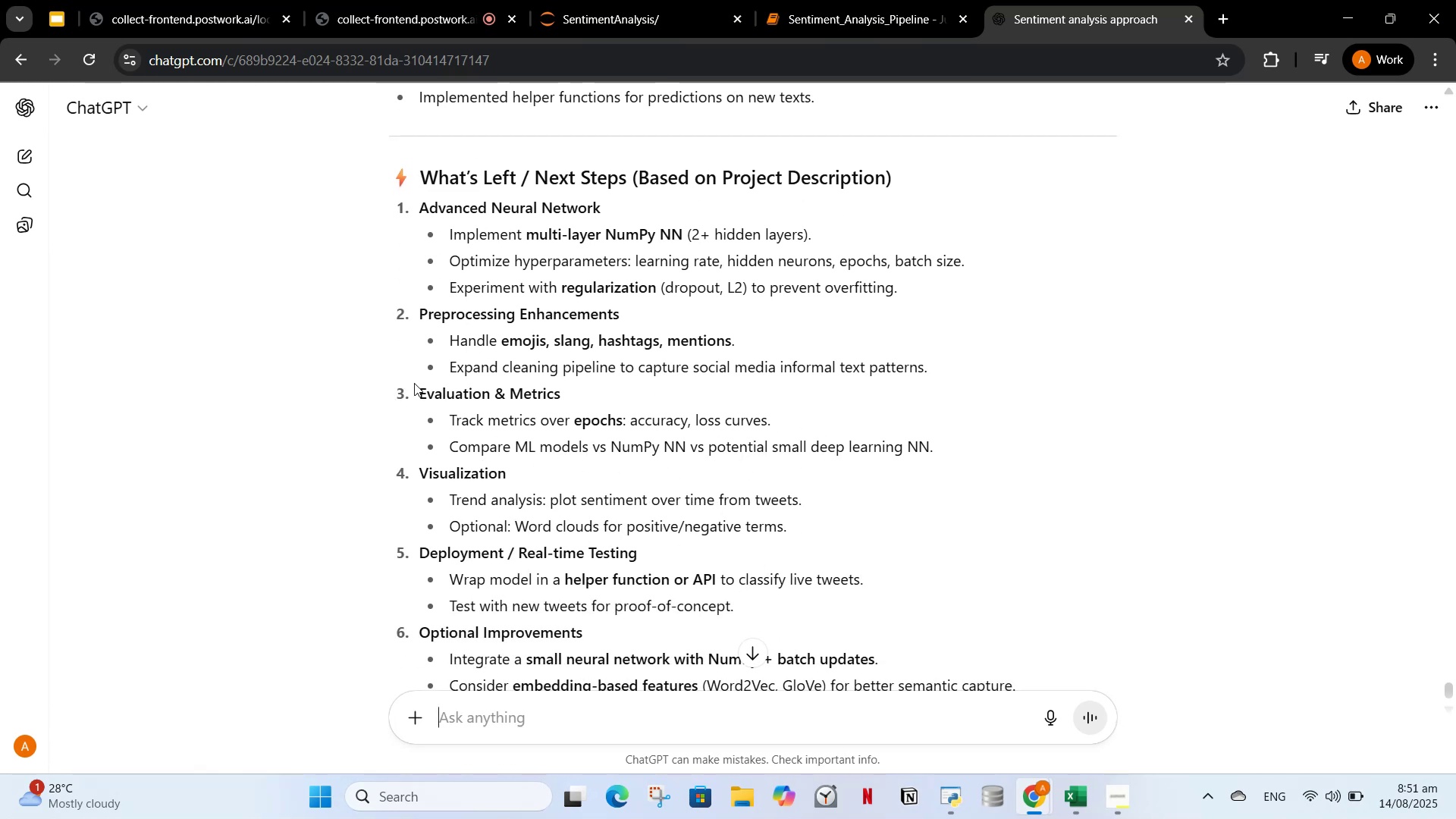 
wait(11.99)
 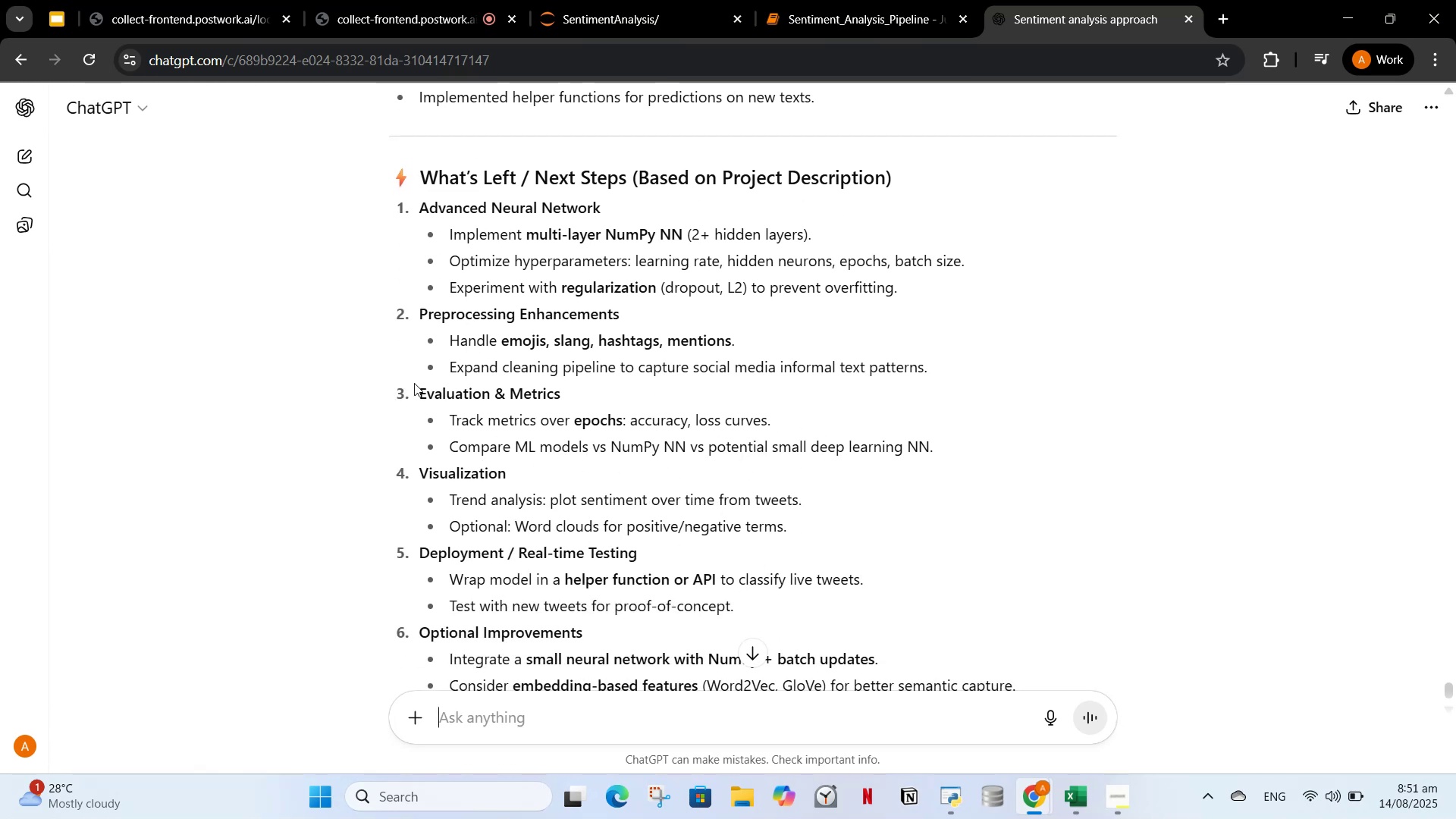 
left_click_drag(start_coordinate=[418, 386], to_coordinate=[914, 445])
 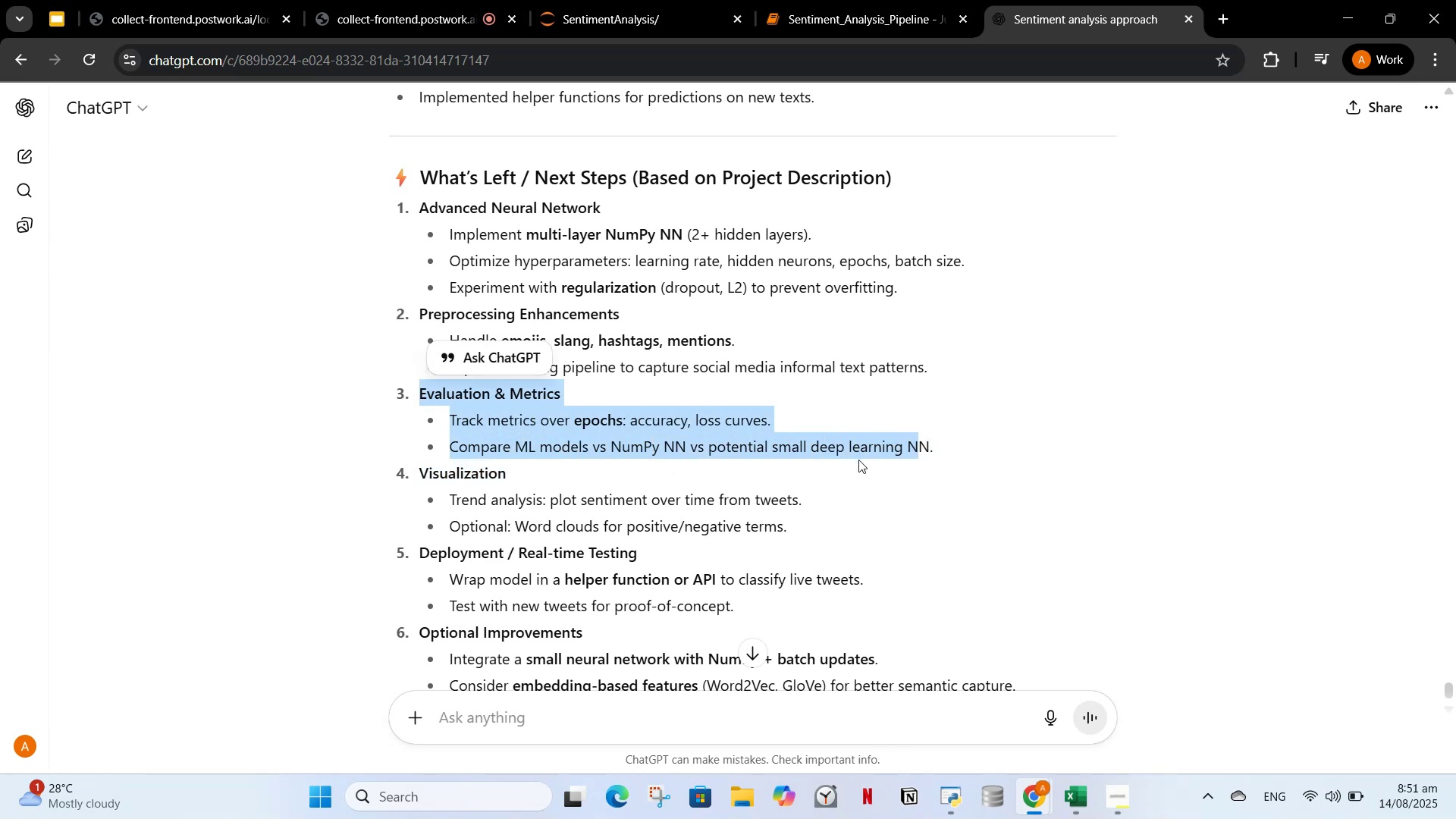 
left_click([858, 460])
 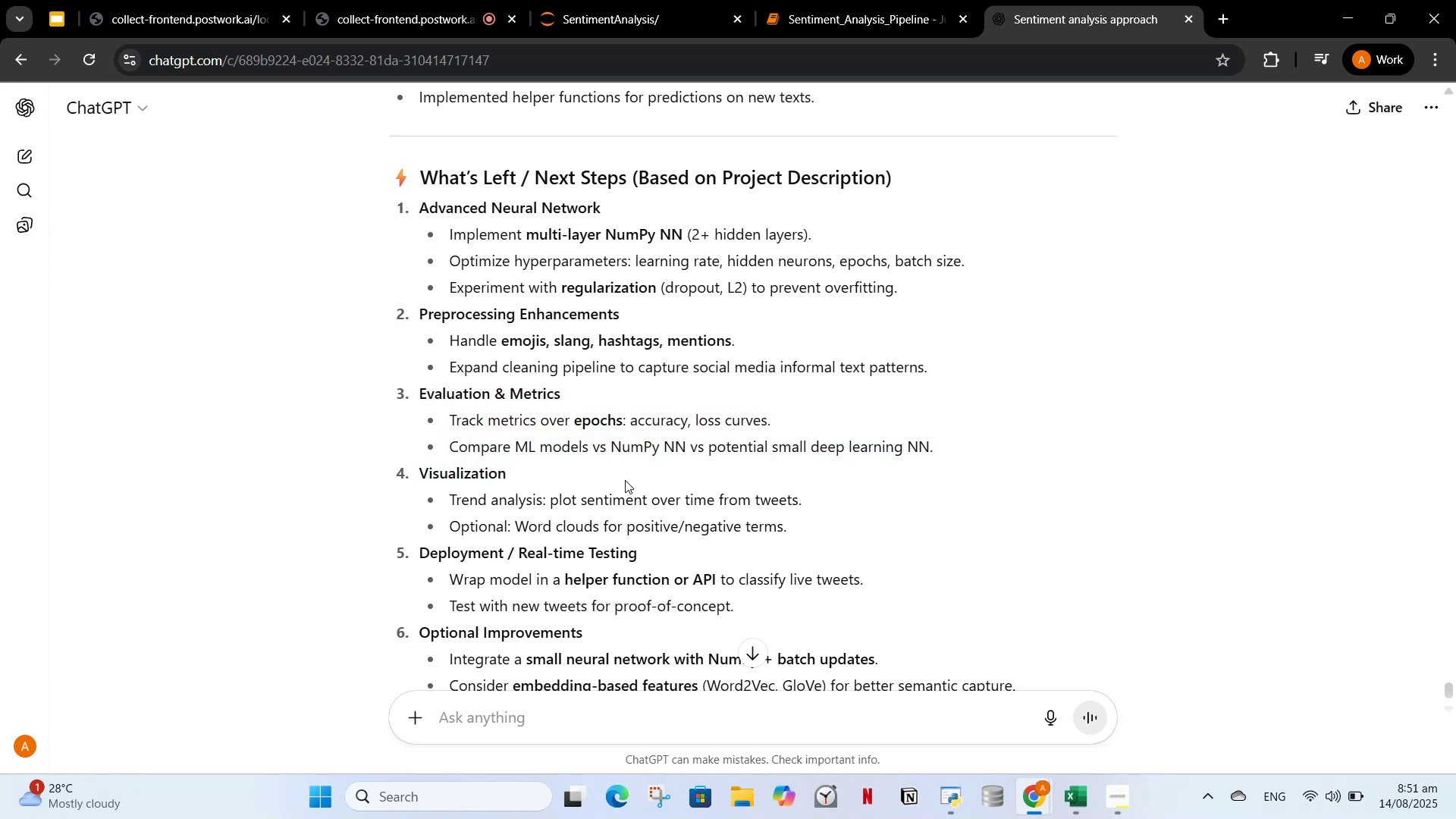 
scroll: coordinate [573, 480], scroll_direction: down, amount: 4.0
 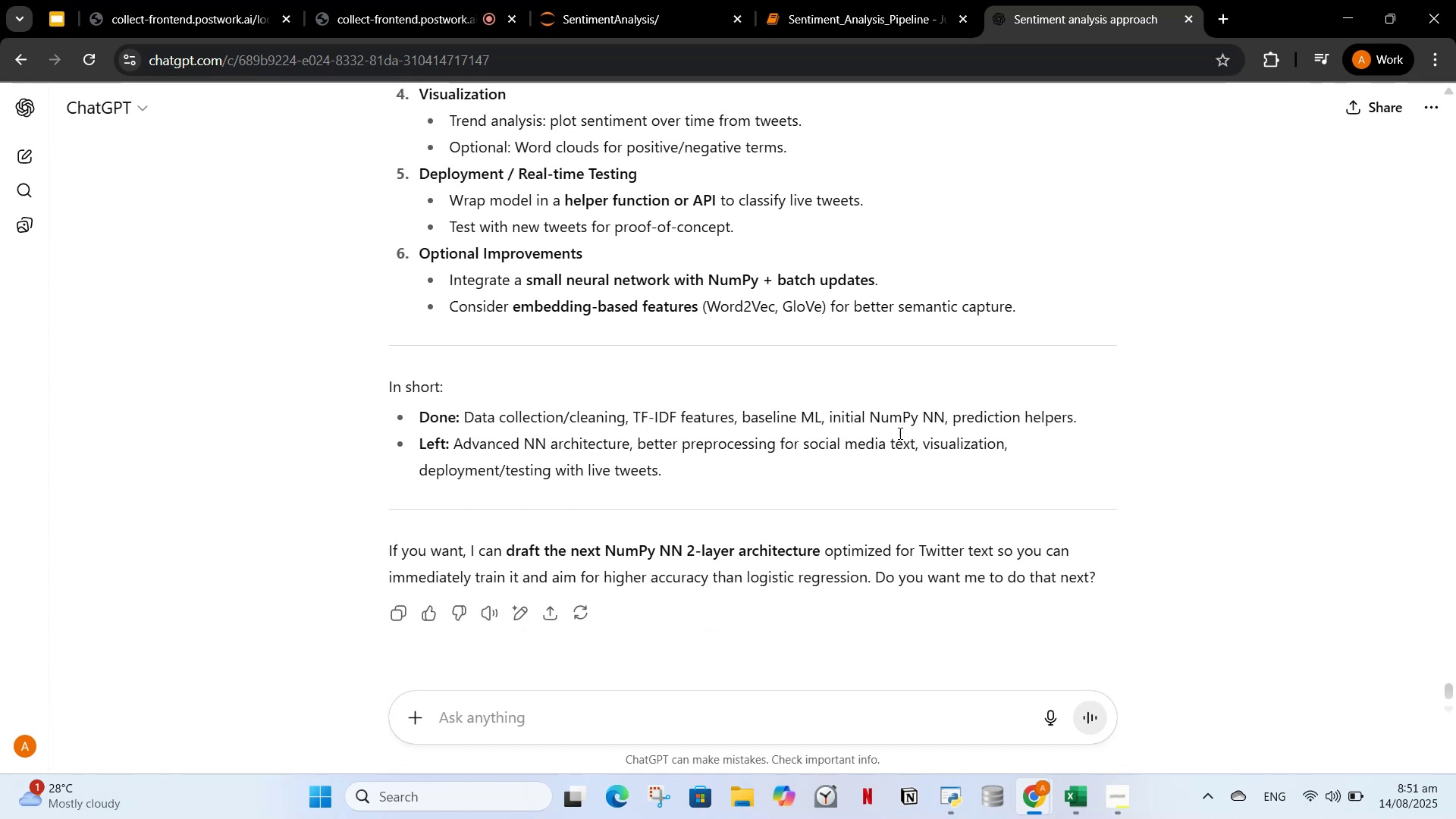 
left_click_drag(start_coordinate=[667, 470], to_coordinate=[397, 443])
 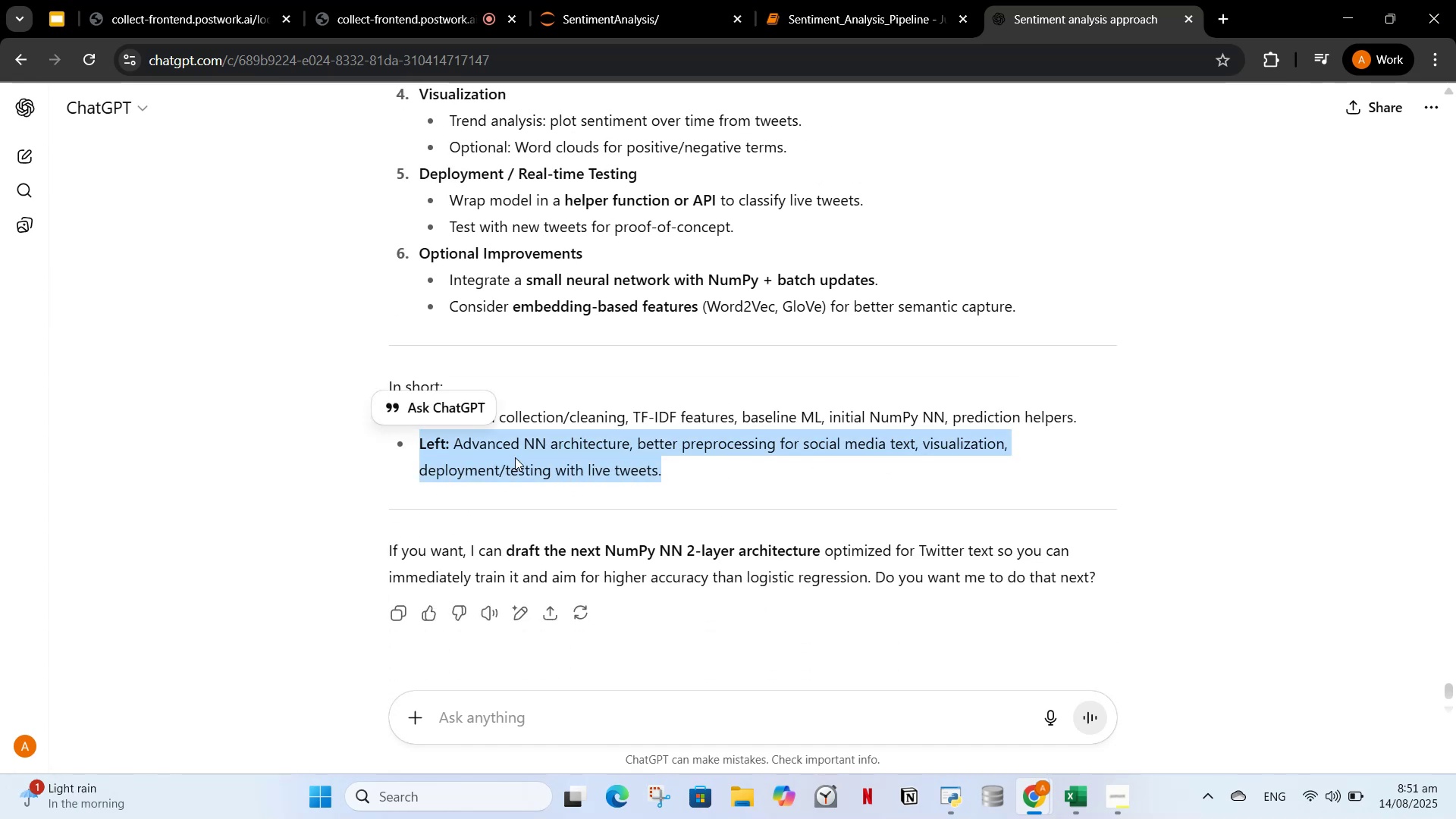 
left_click([515, 457])
 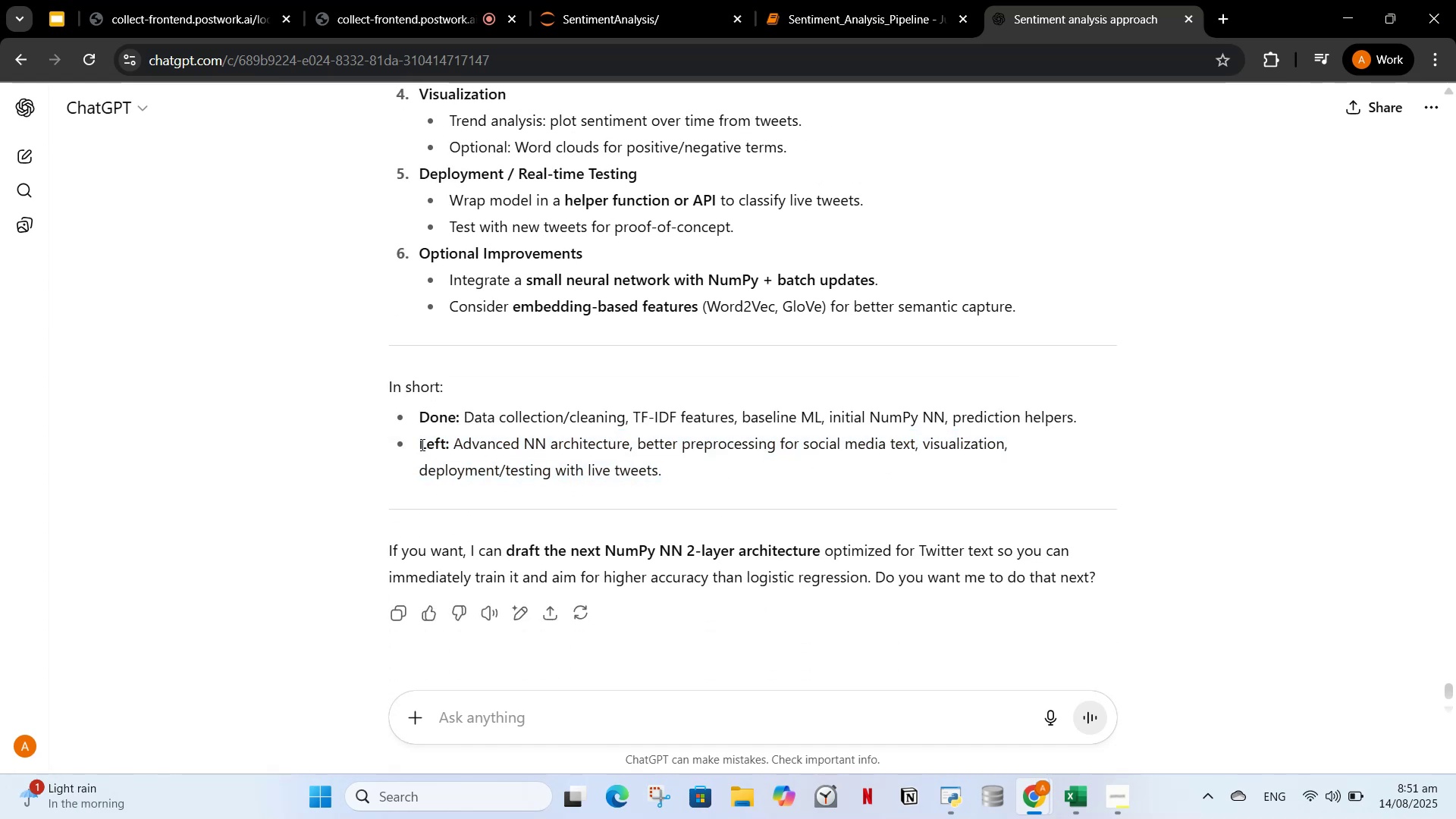 
left_click_drag(start_coordinate=[420, 444], to_coordinate=[915, 447])
 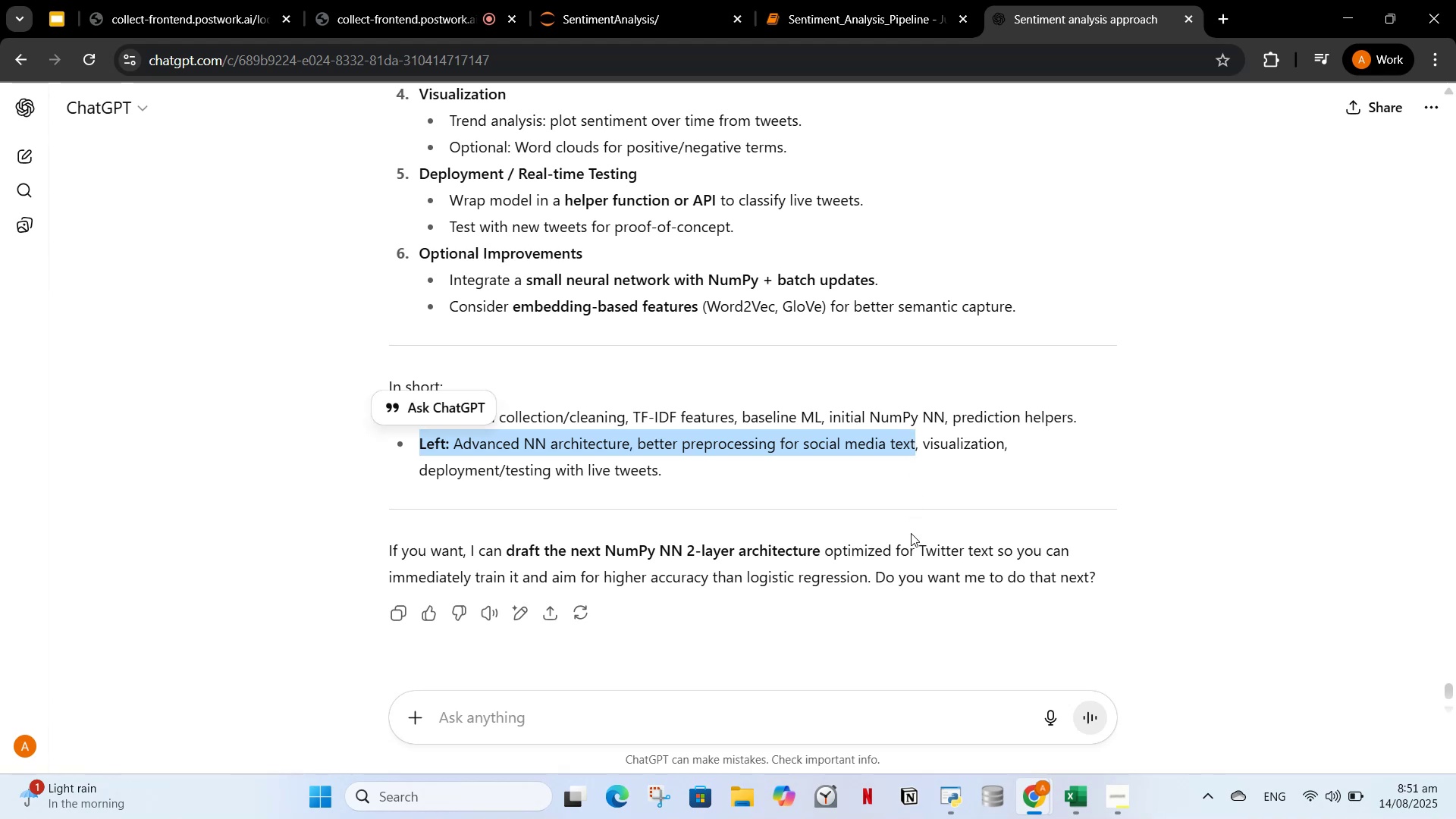 
key(Control+ControlLeft)
 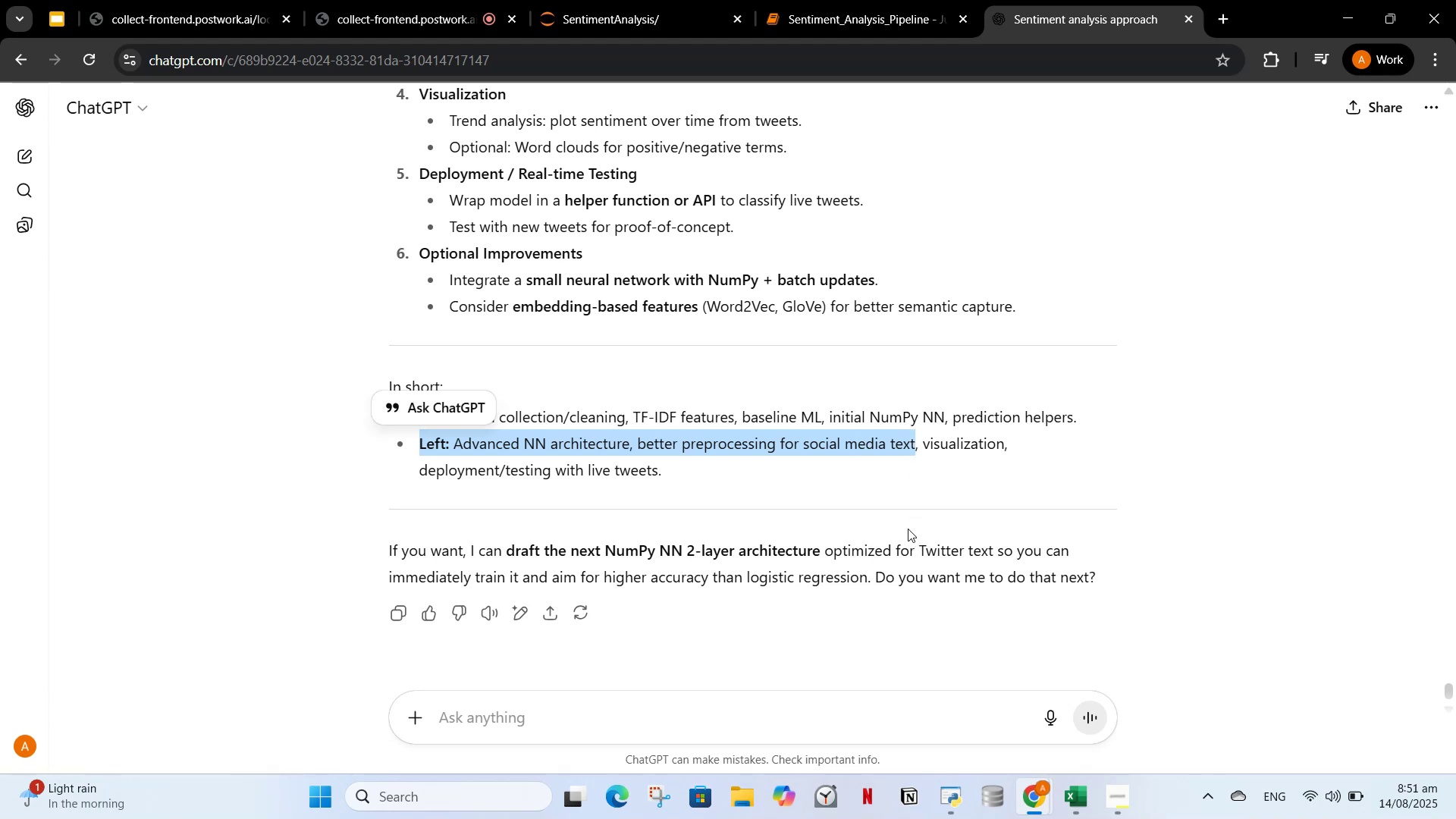 
key(Control+C)
 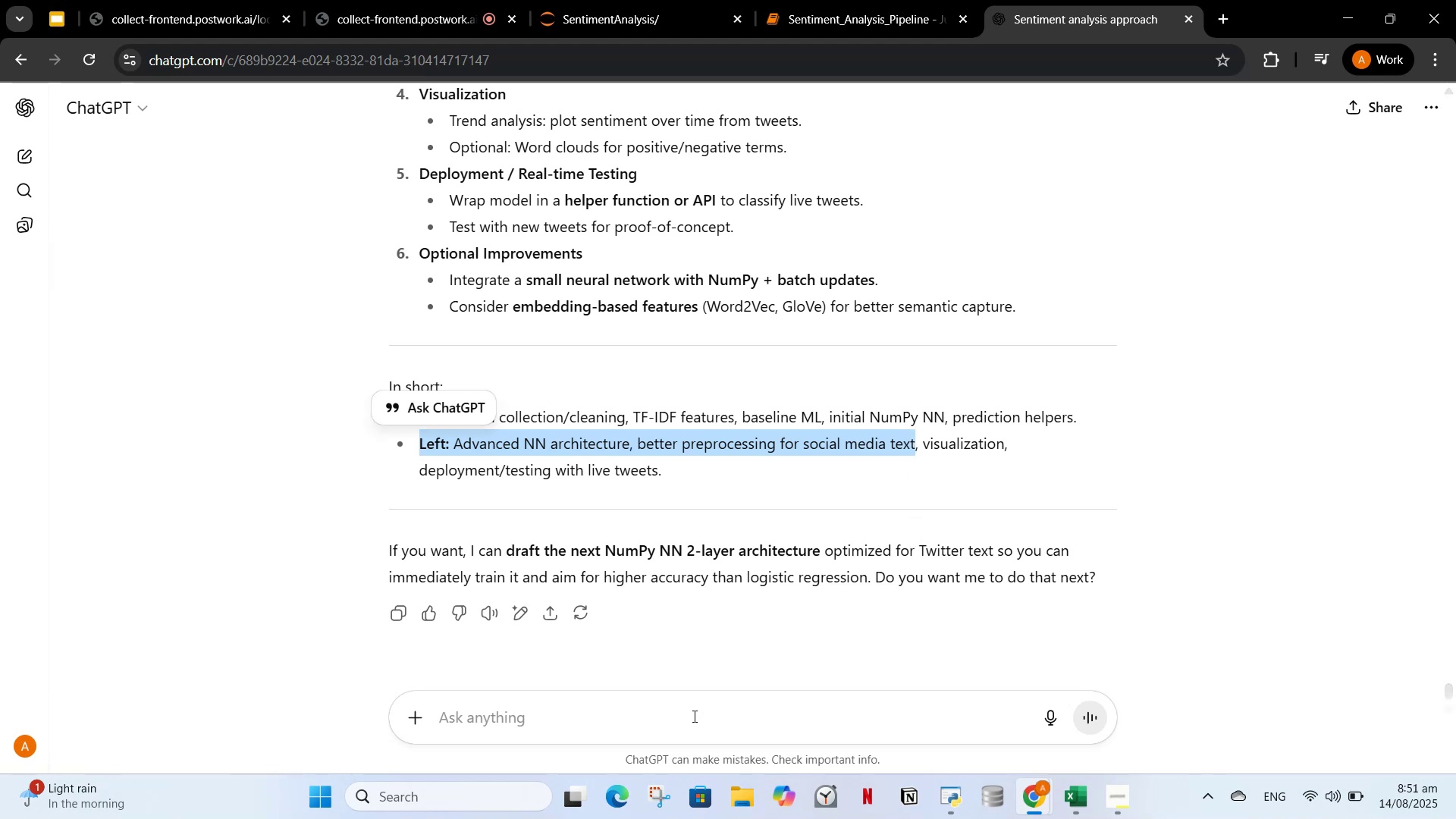 
left_click([693, 716])
 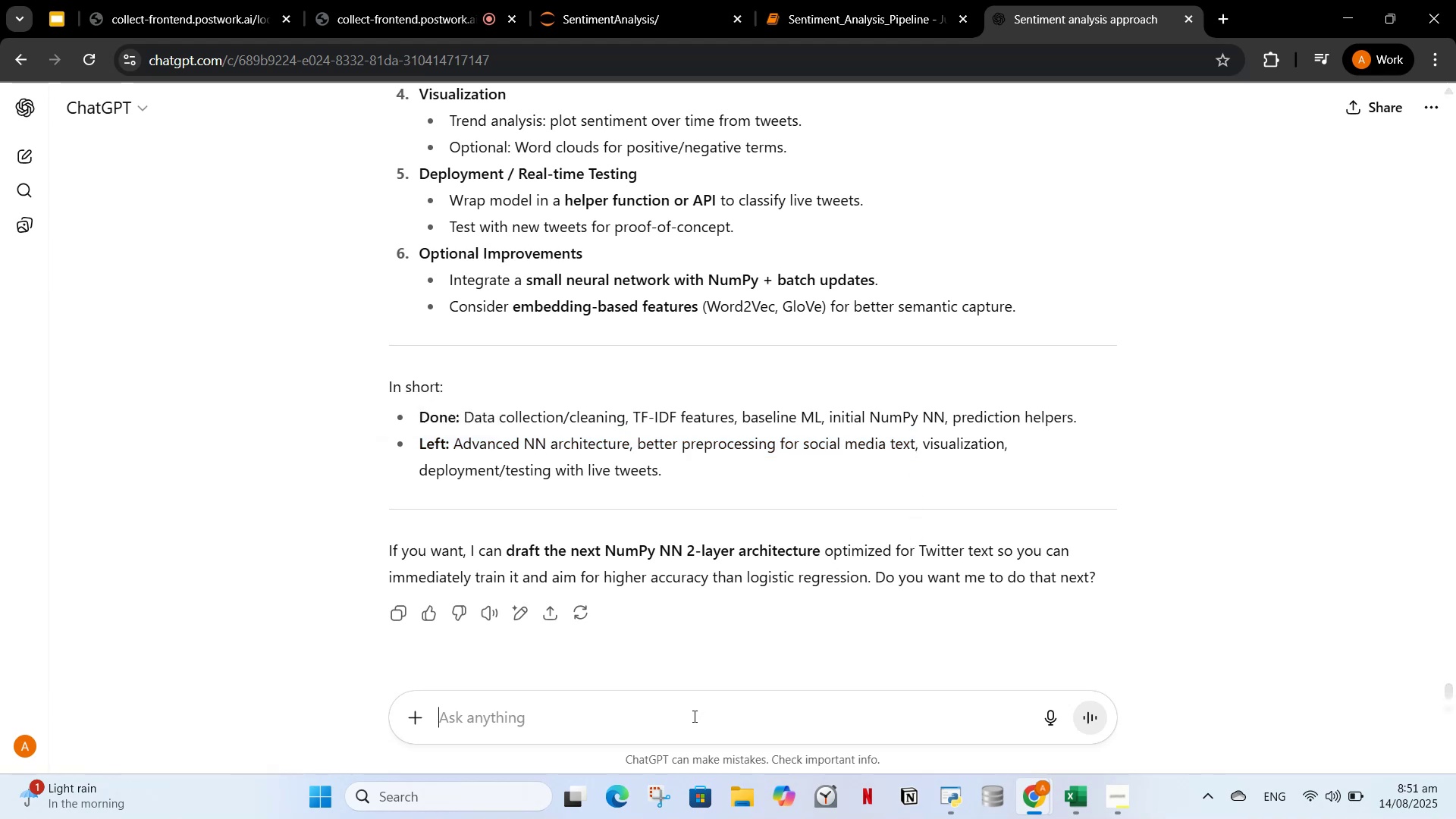 
hold_key(key=ControlLeft, duration=0.64)
 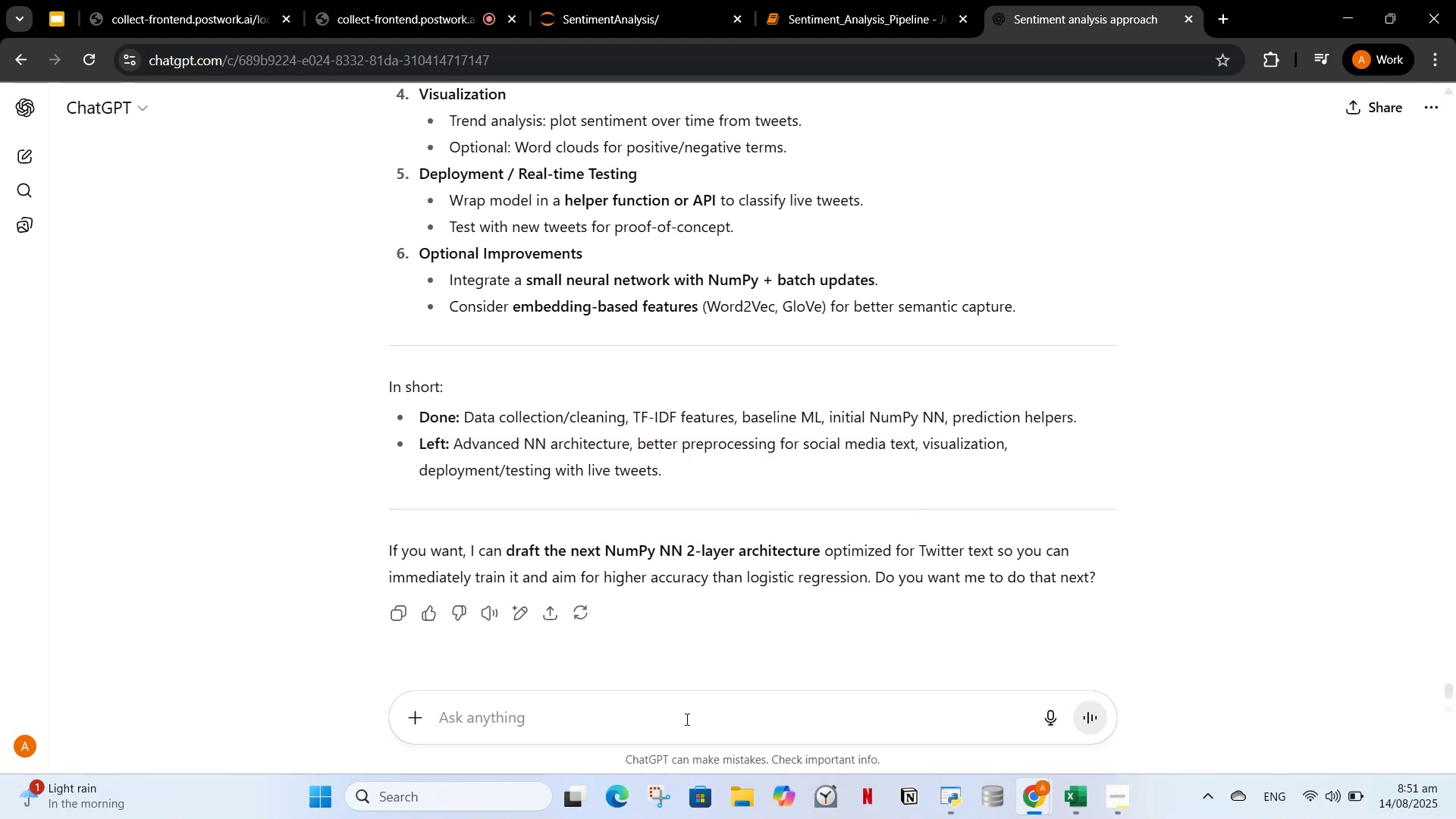 
left_click([686, 719])
 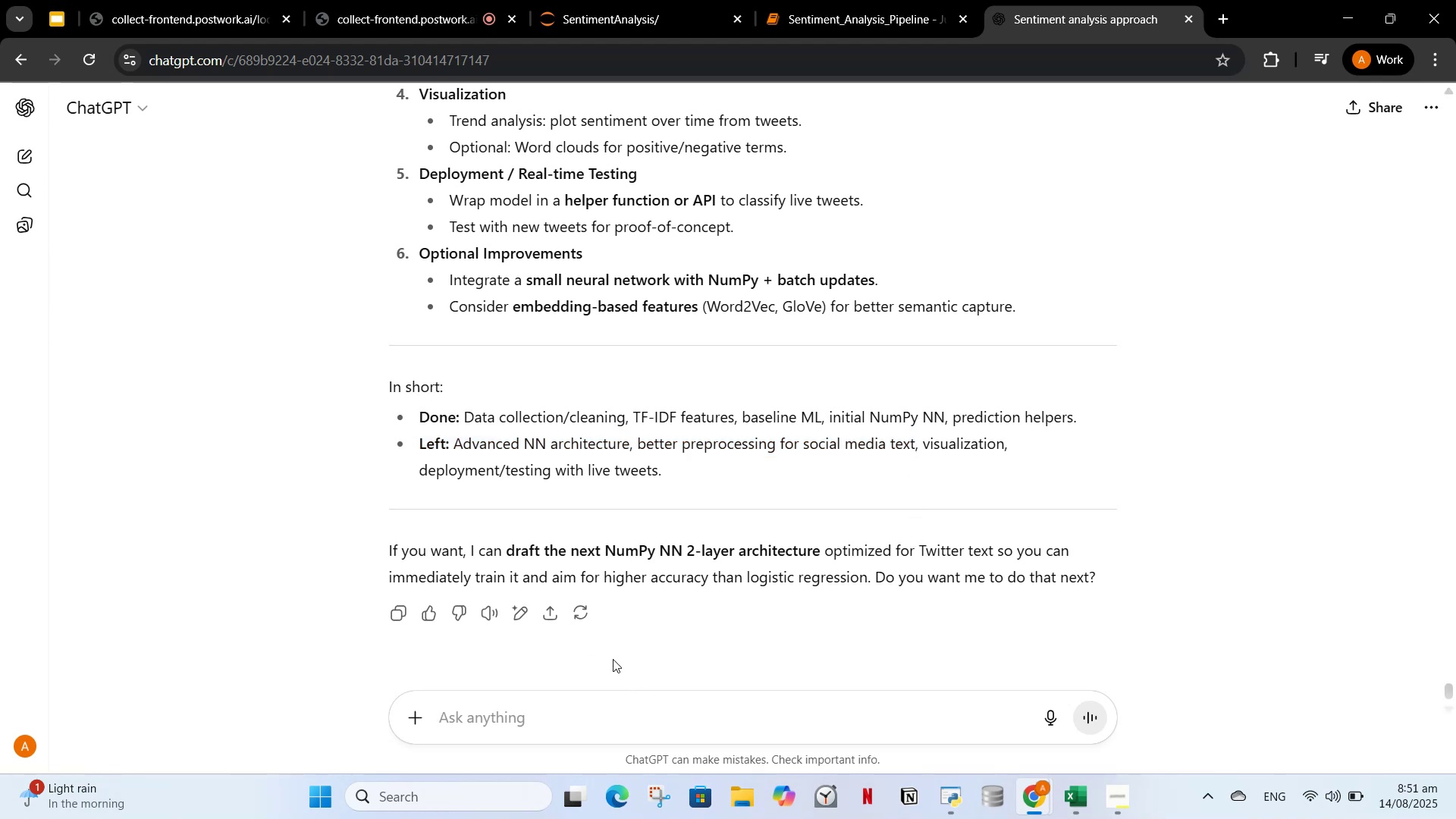 
type(yes)
 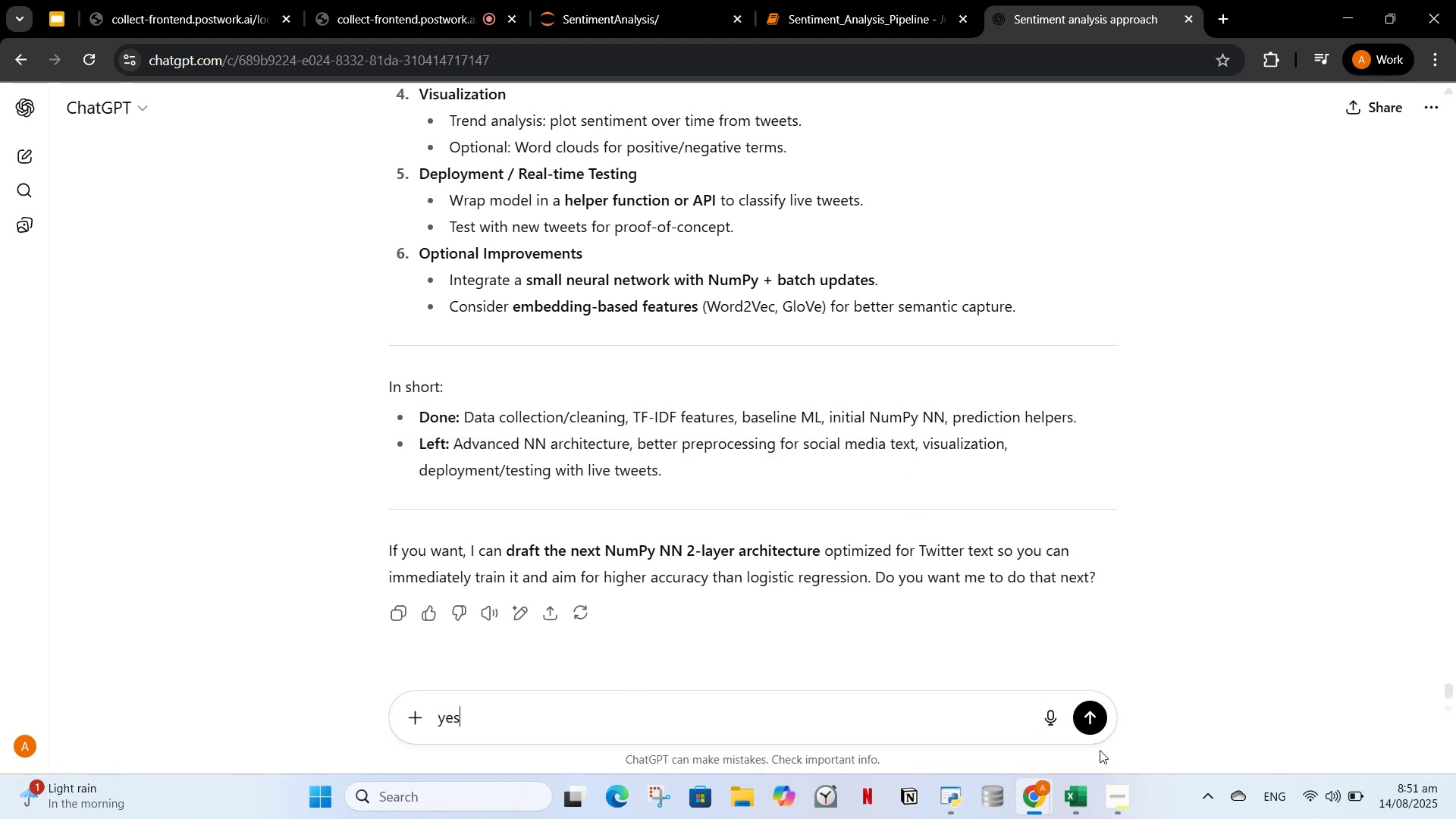 
left_click([1099, 714])
 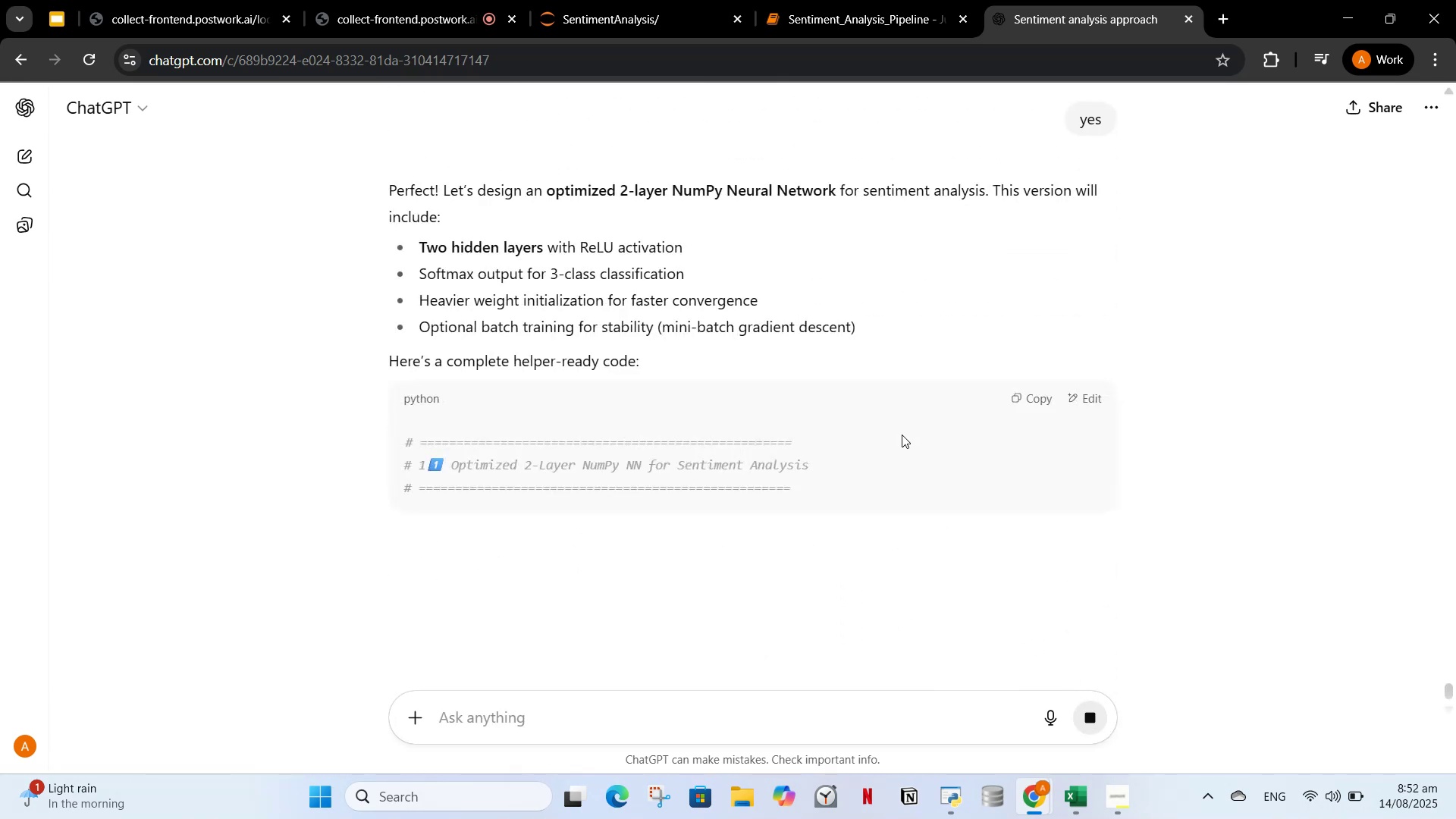 
wait(13.61)
 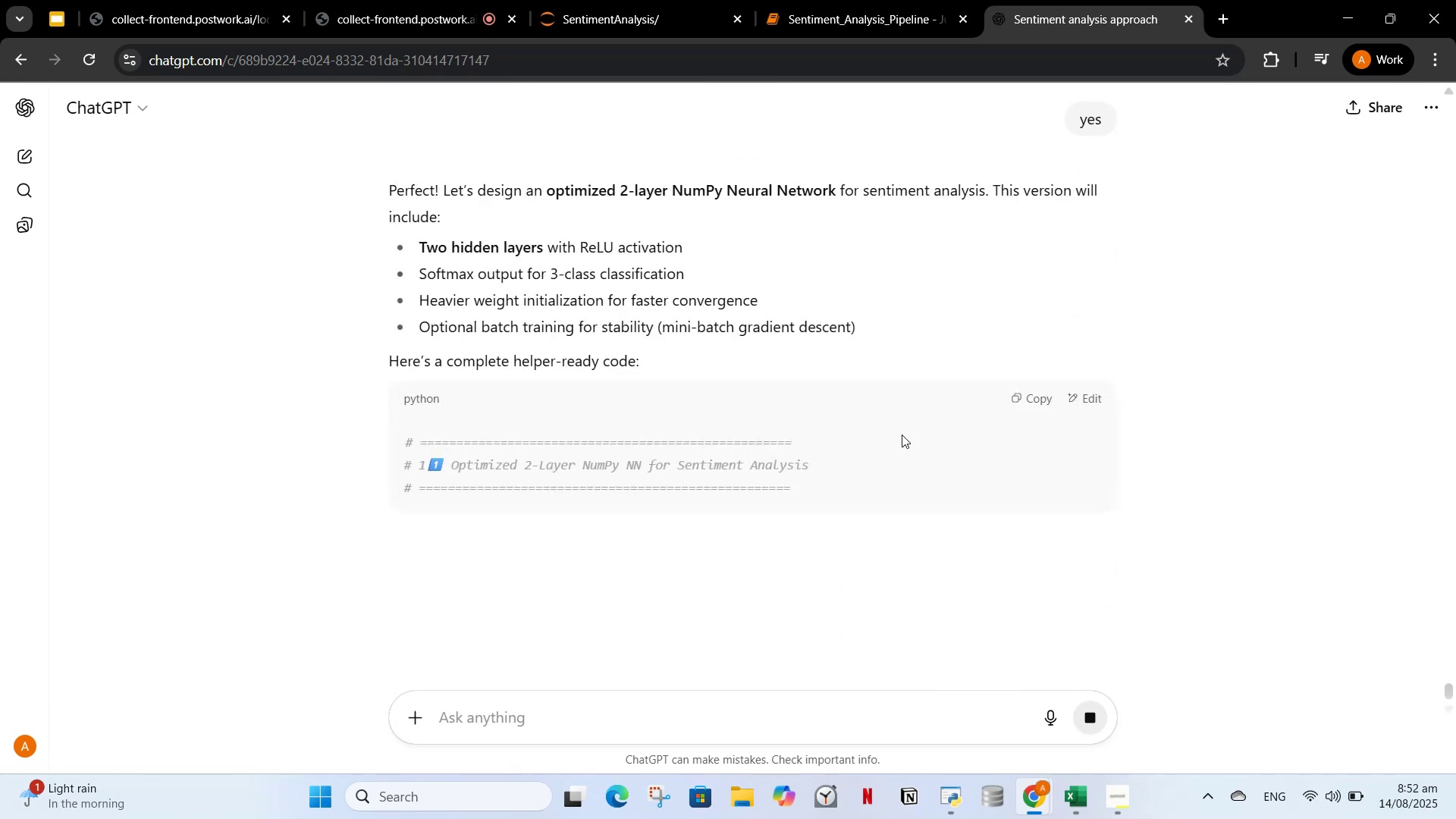 
scroll: coordinate [789, 356], scroll_direction: down, amount: 15.0
 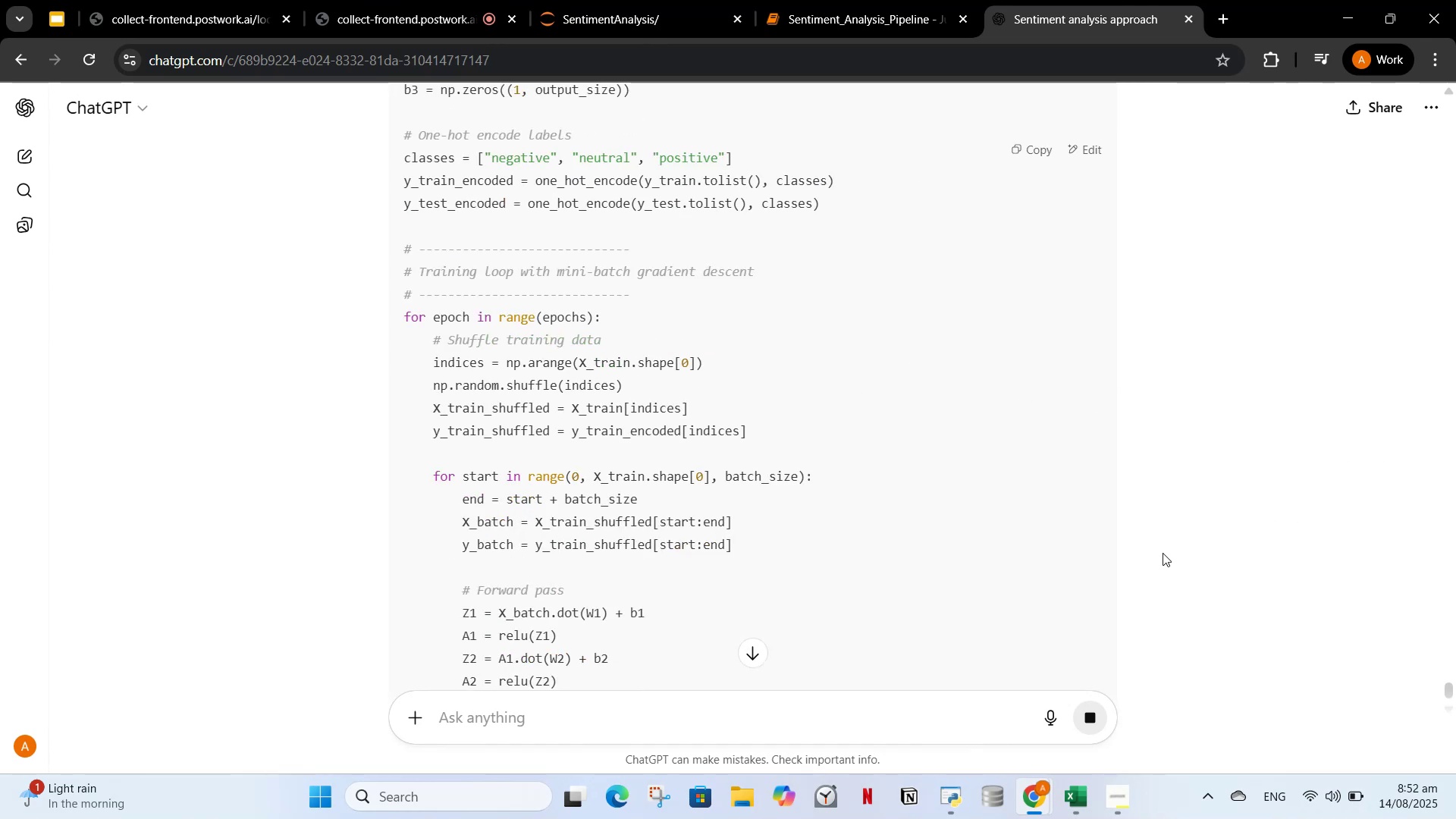 
scroll: coordinate [1181, 515], scroll_direction: down, amount: 3.0
 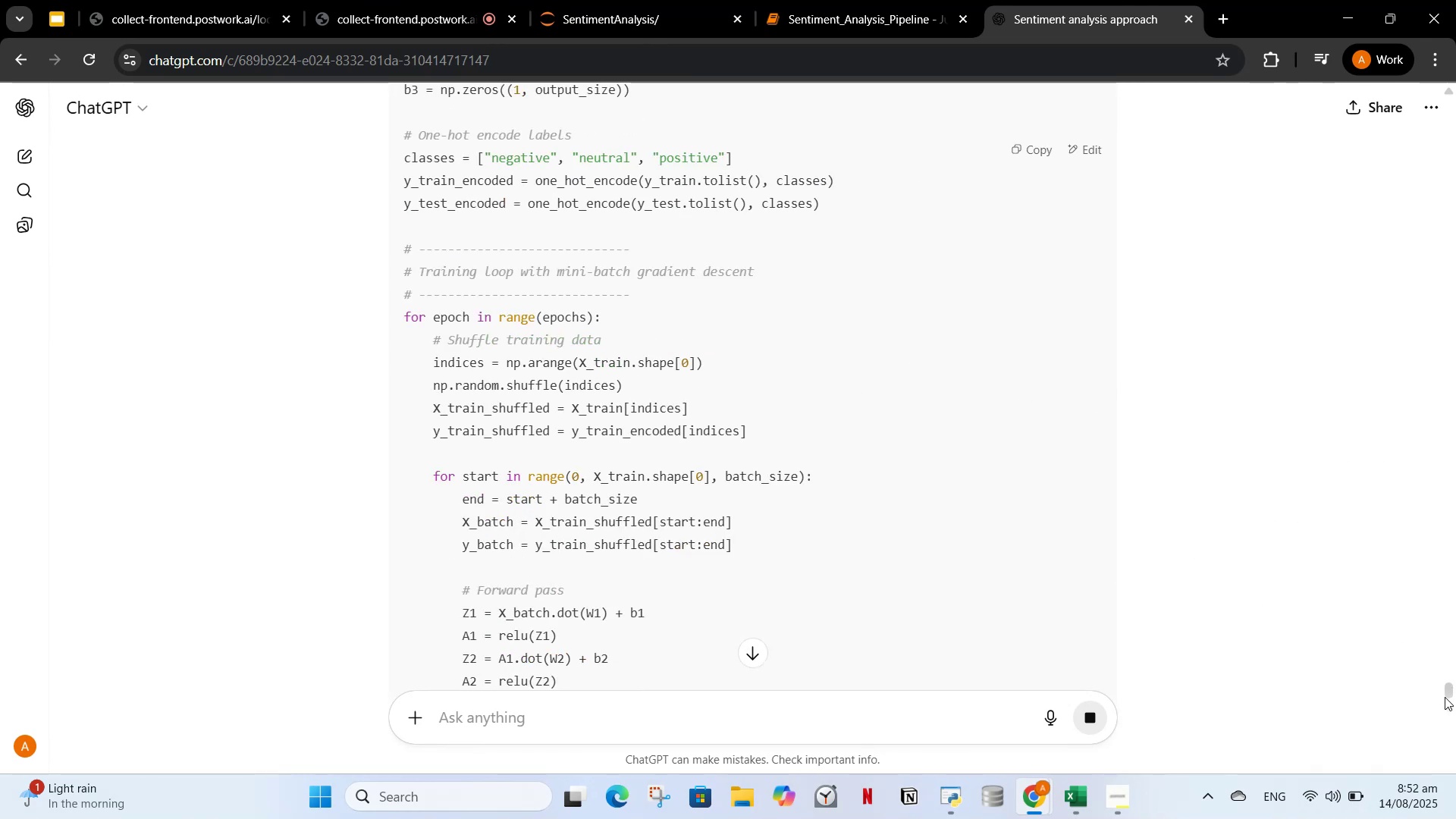 
left_click_drag(start_coordinate=[1449, 689], to_coordinate=[1445, 706])
 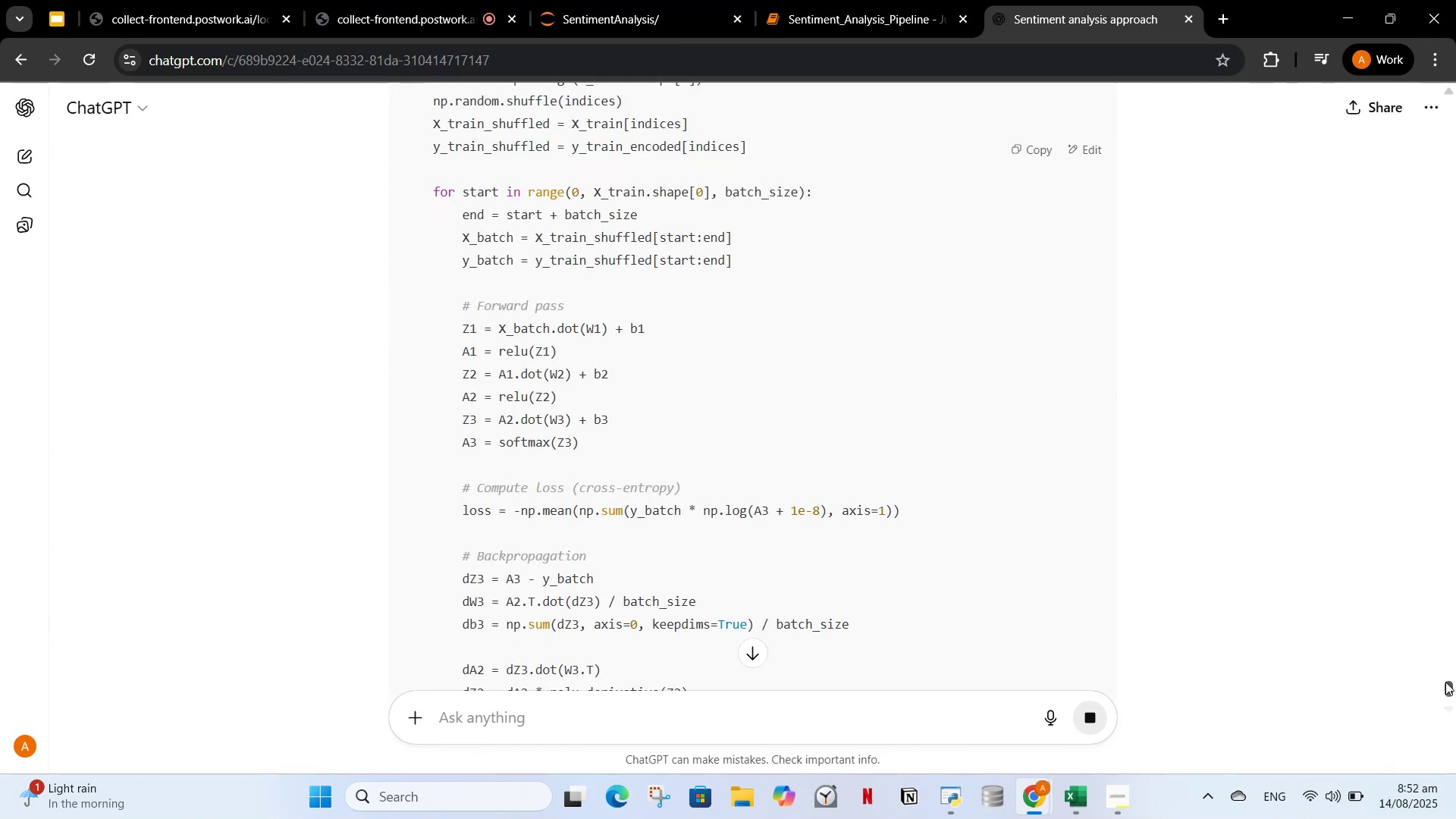 
left_click_drag(start_coordinate=[1445, 682], to_coordinate=[1445, 710])
 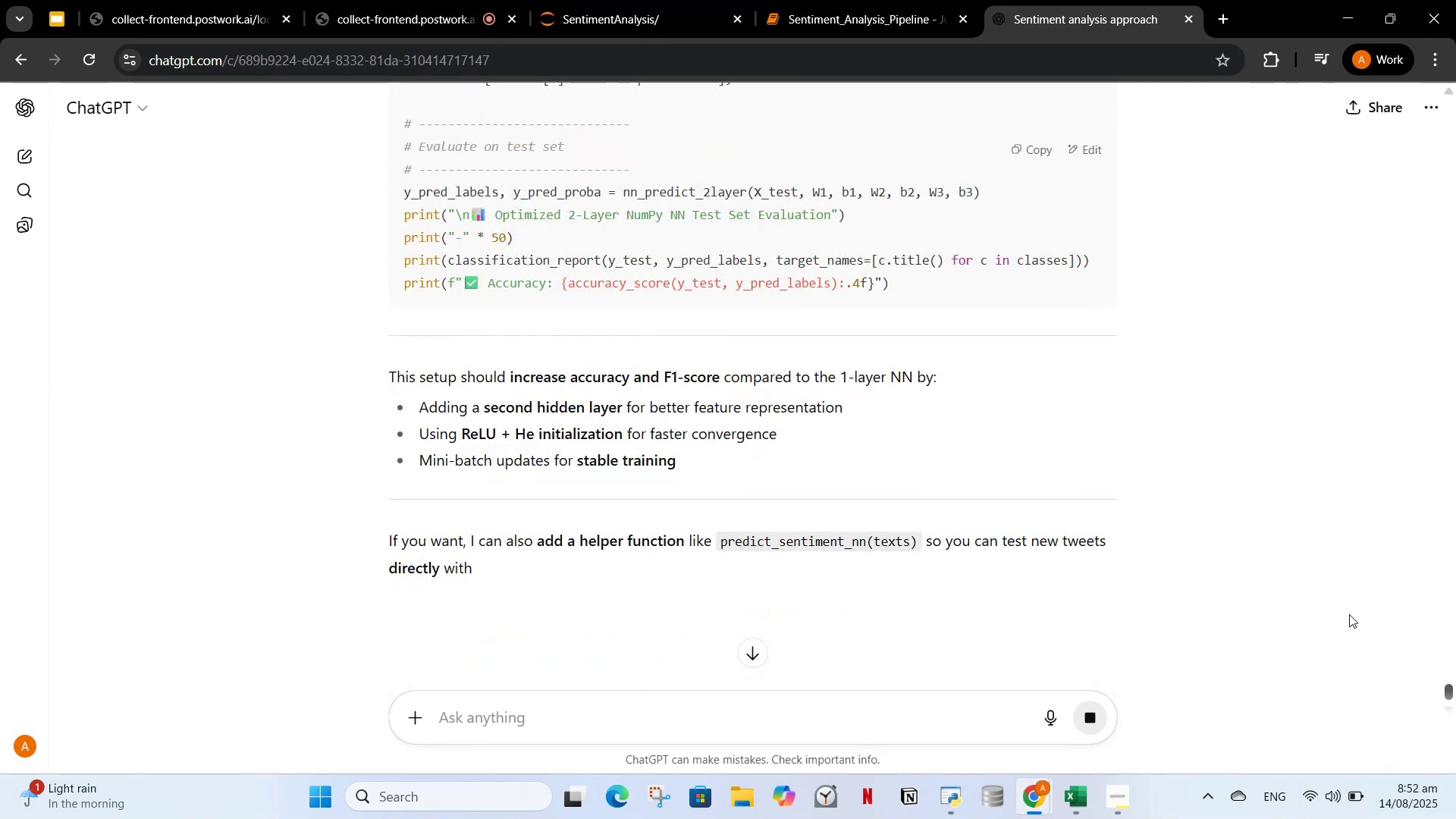 
scroll: coordinate [1147, 554], scroll_direction: up, amount: 4.0
 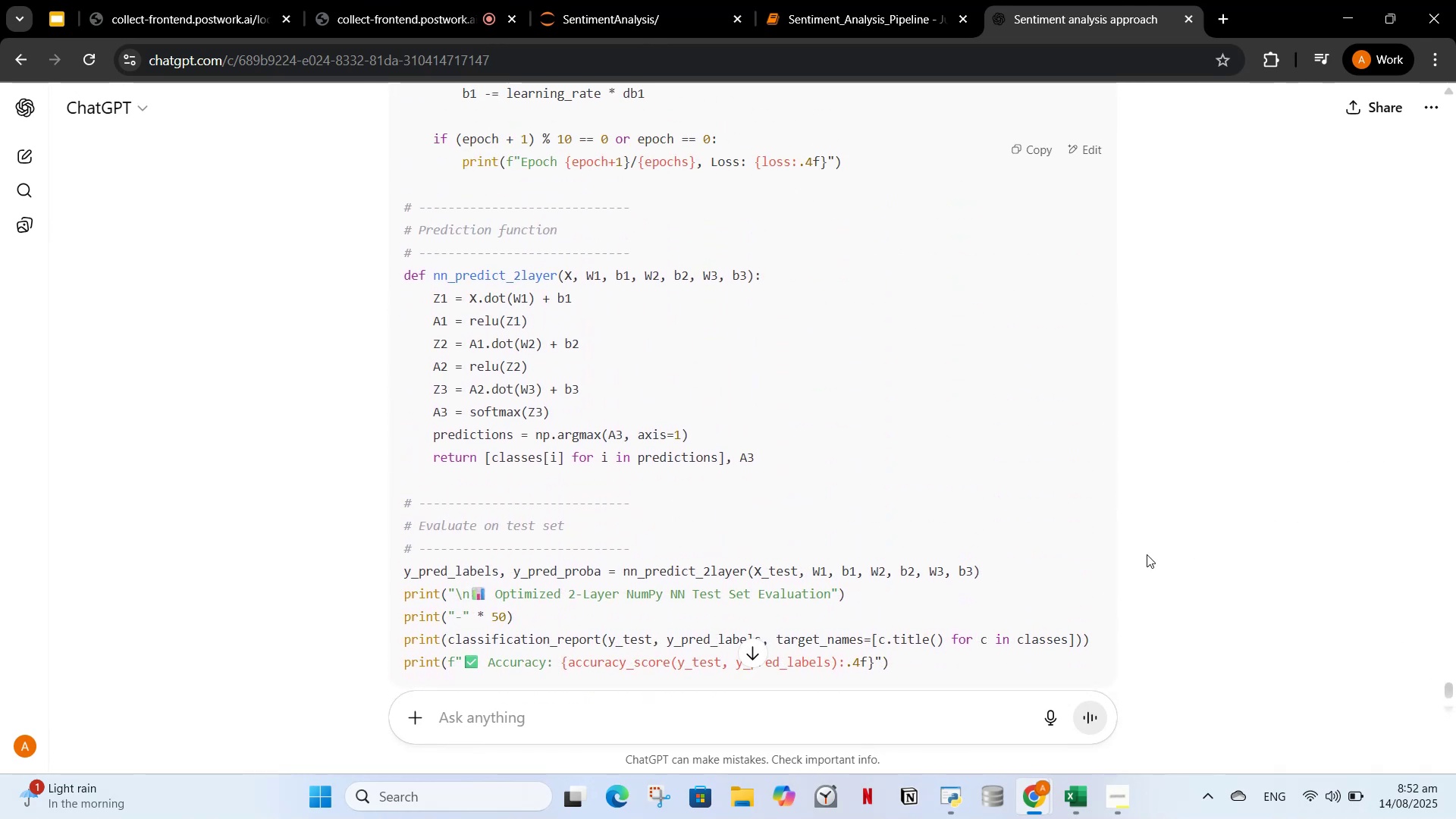 
scroll: coordinate [1147, 554], scroll_direction: down, amount: 3.0
 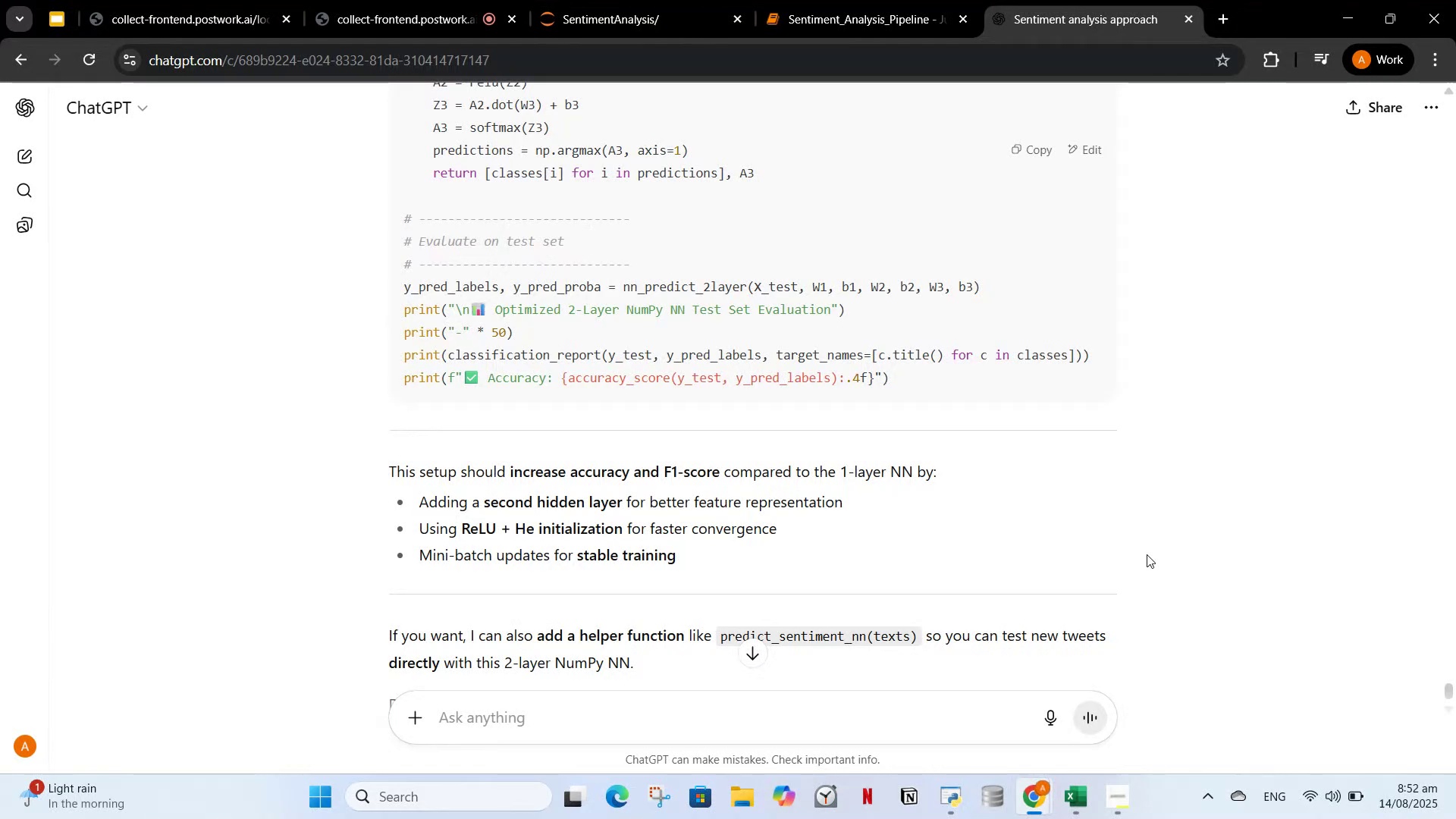 
scroll: coordinate [1147, 554], scroll_direction: up, amount: 2.0
 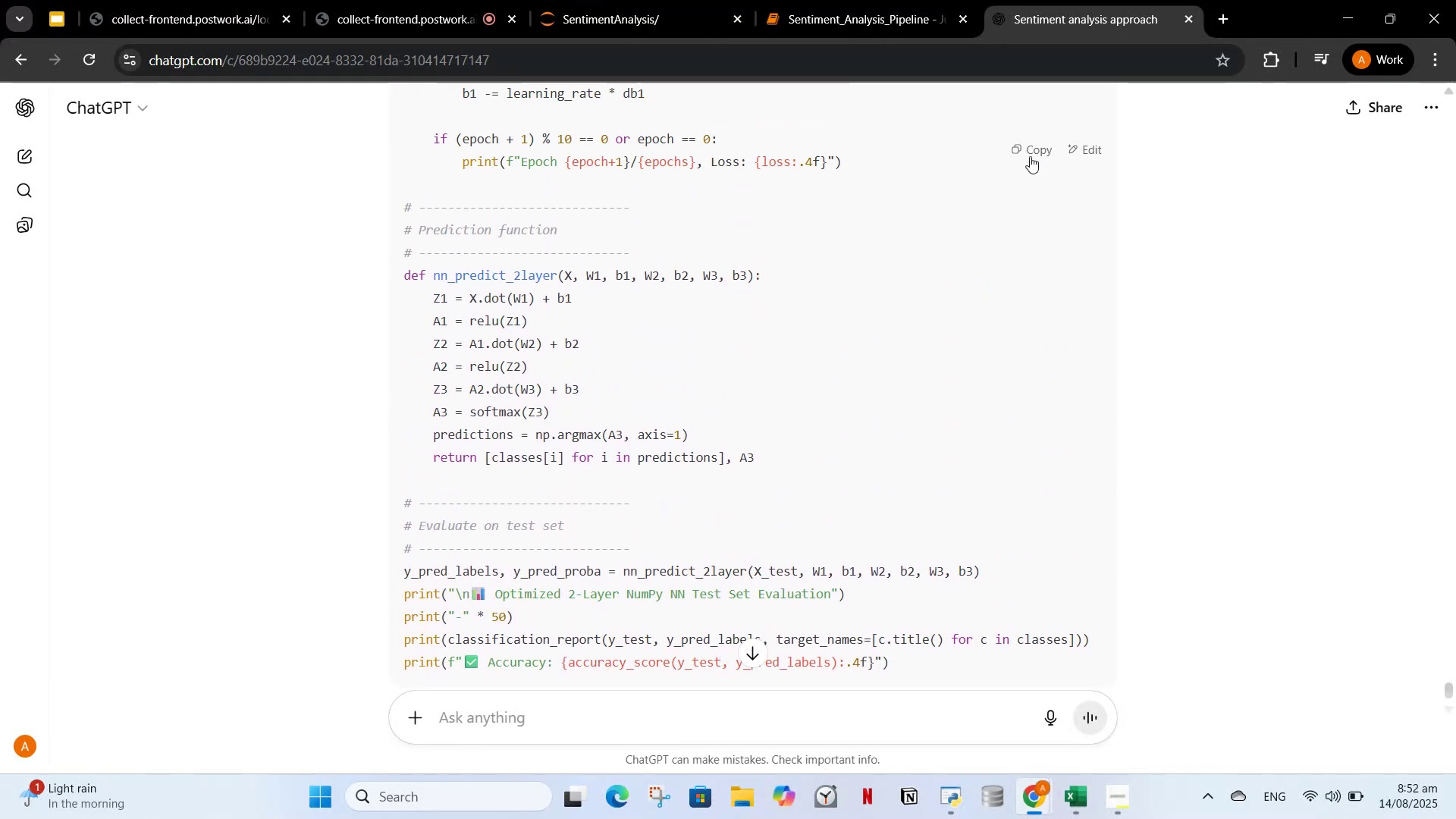 
left_click([1030, 156])
 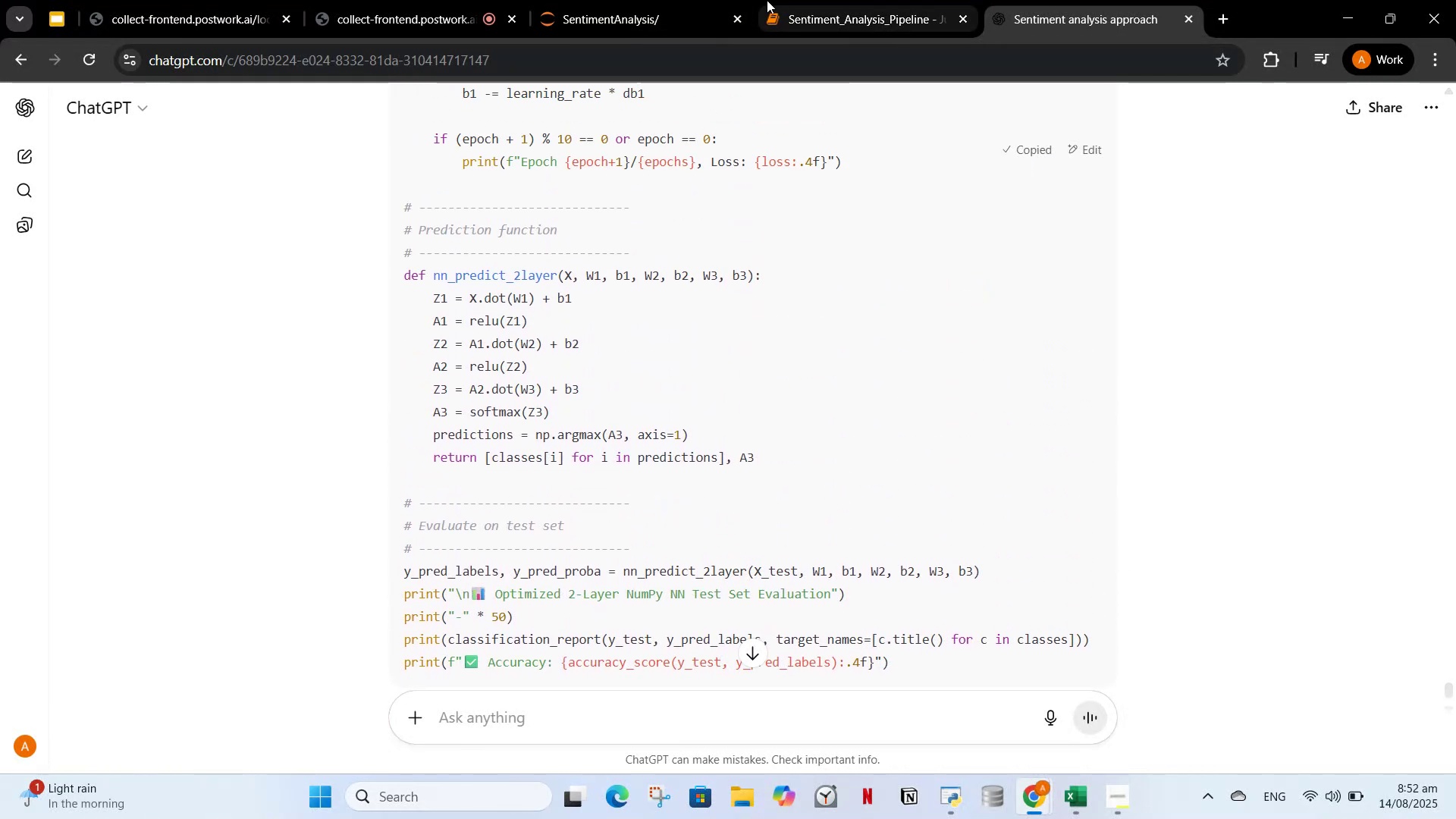 
left_click([767, 0])
 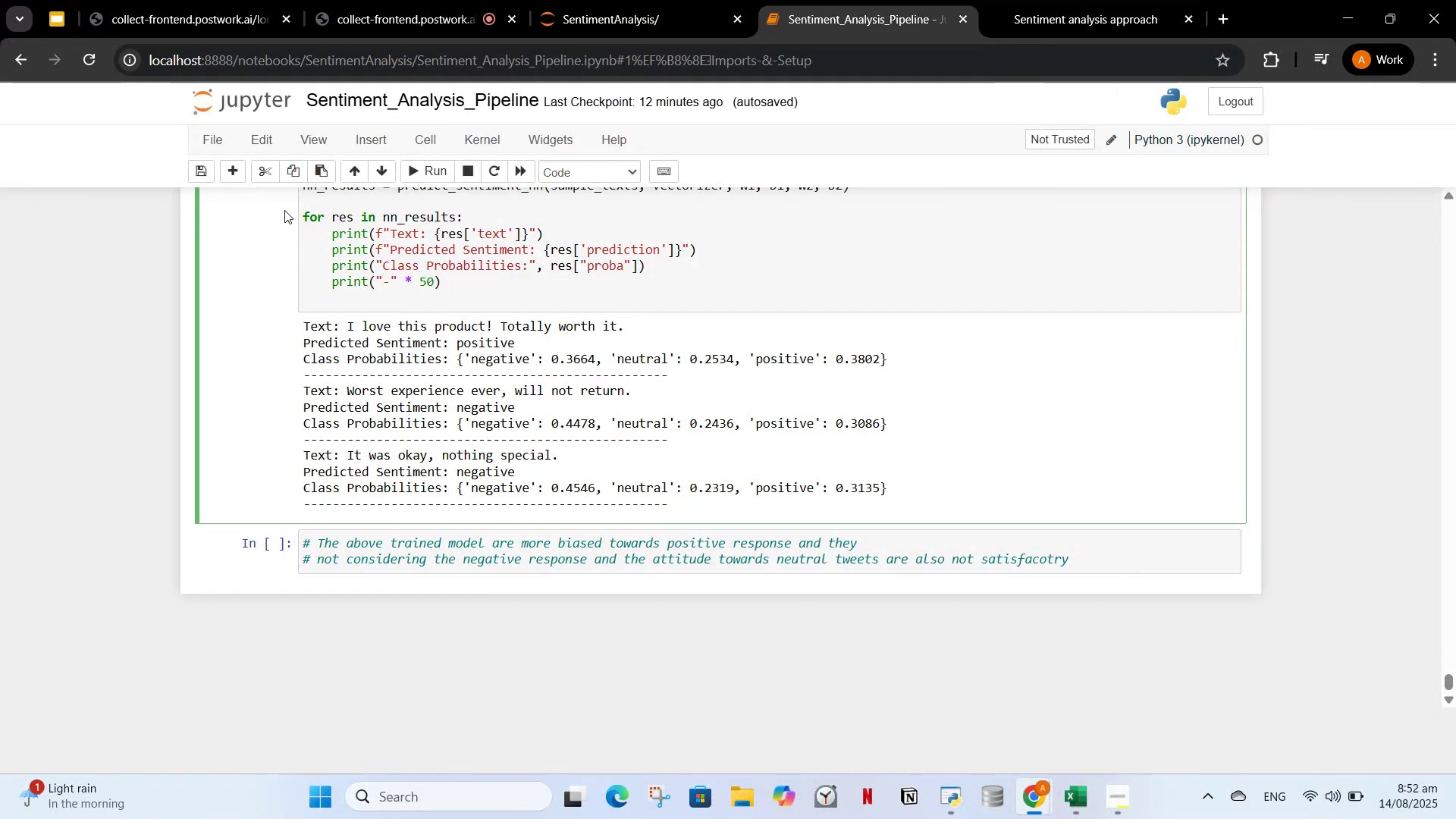 
left_click([242, 169])
 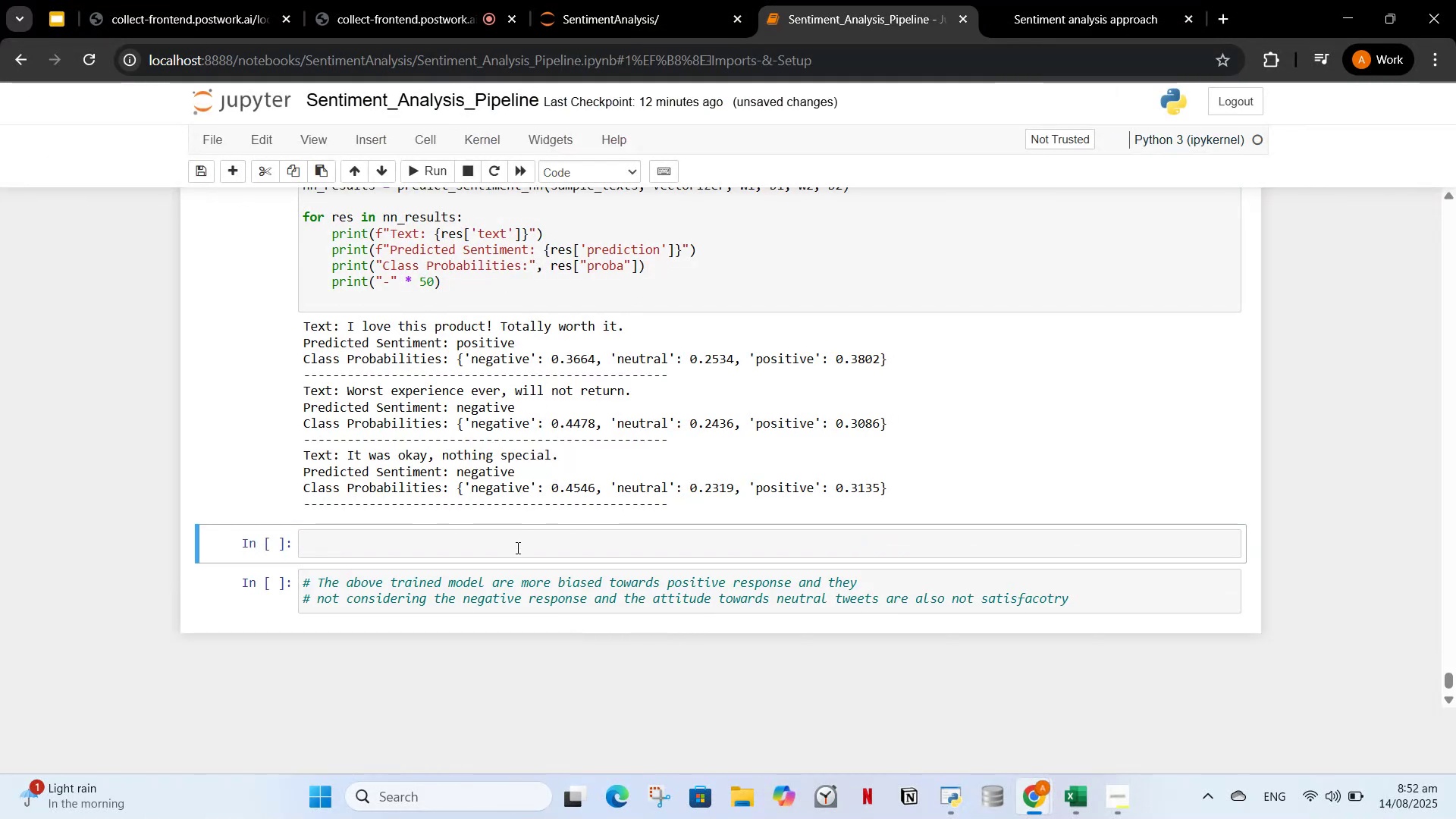 
left_click([516, 548])
 